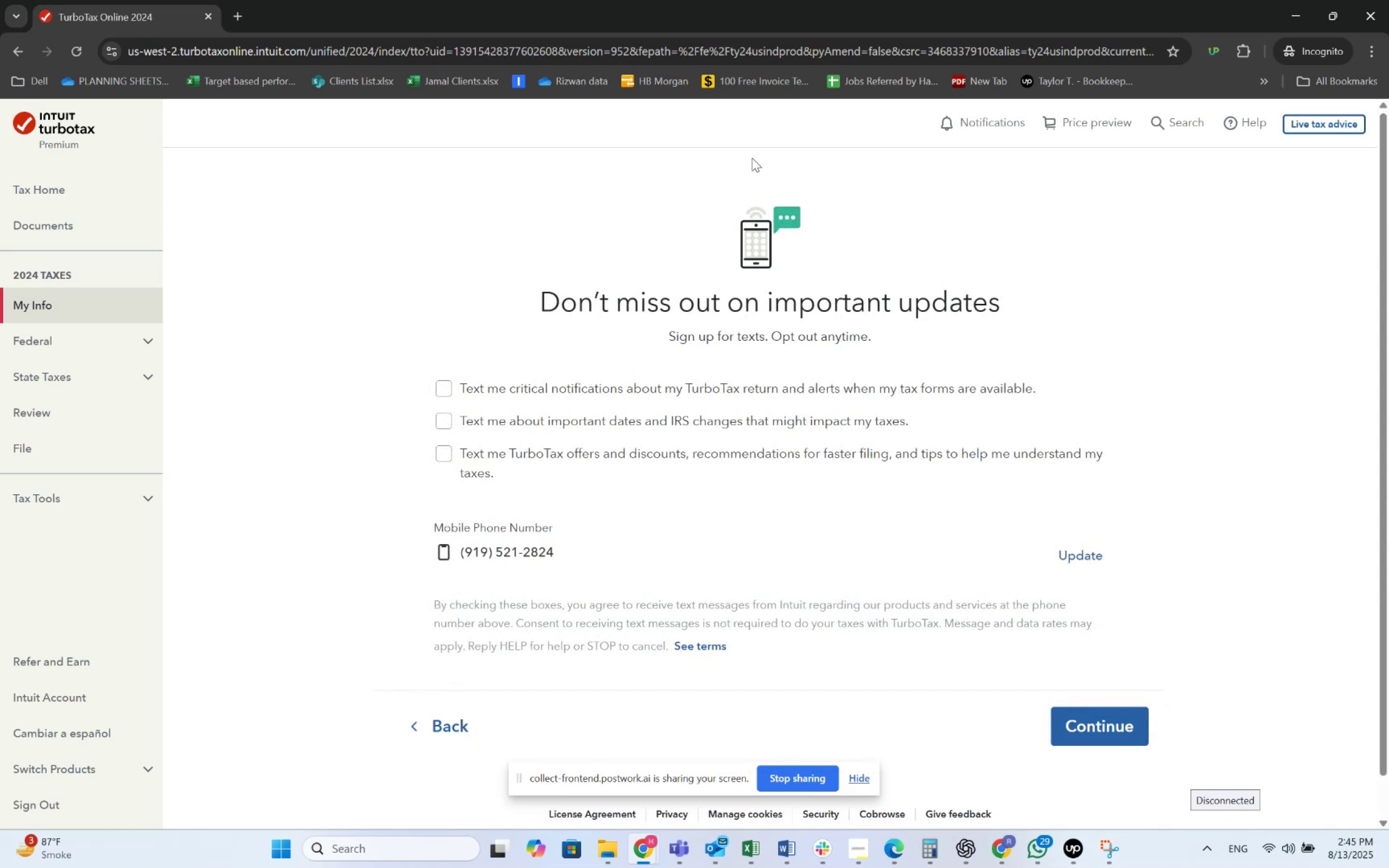 
left_click([1071, 718])
 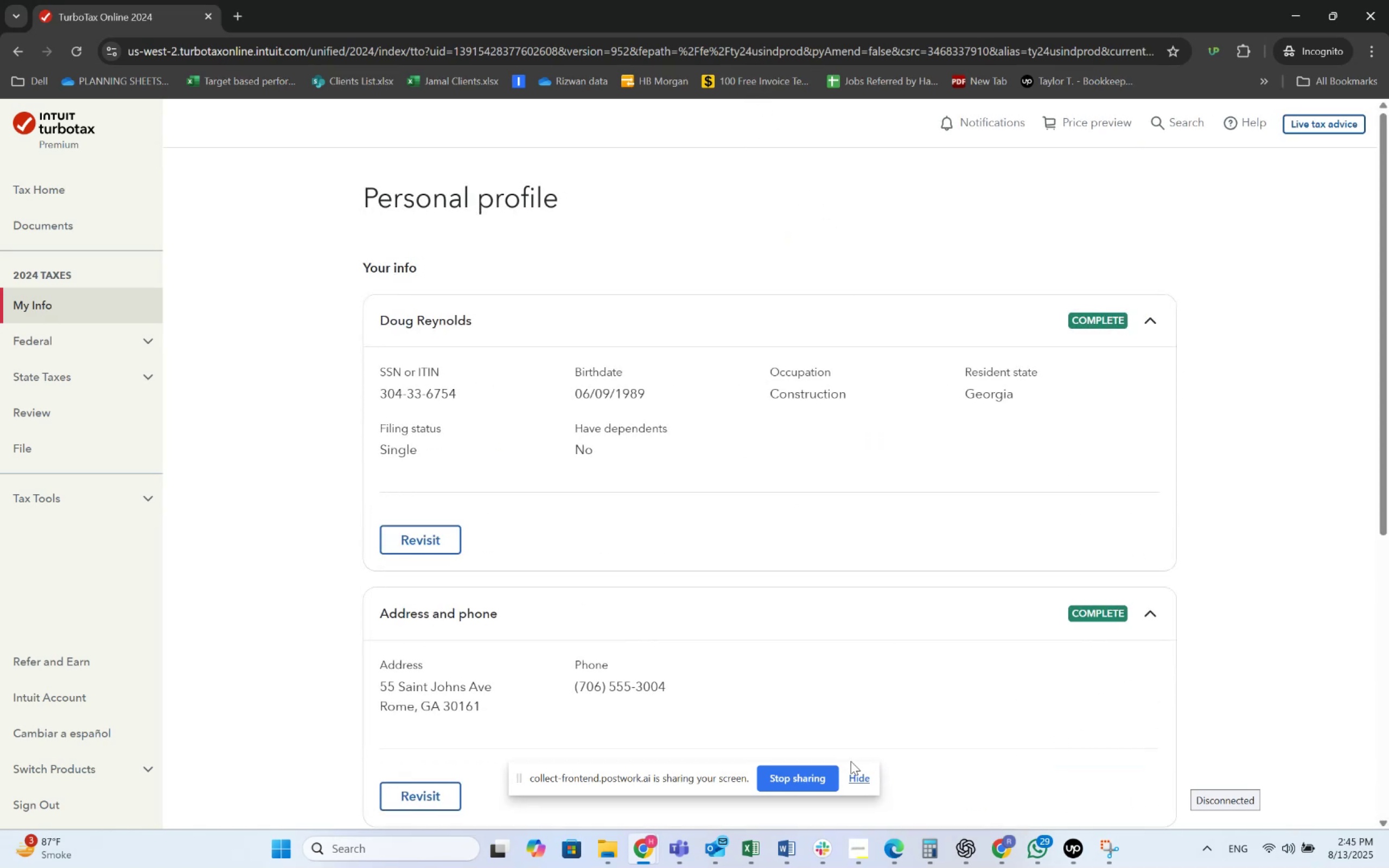 
left_click([856, 771])
 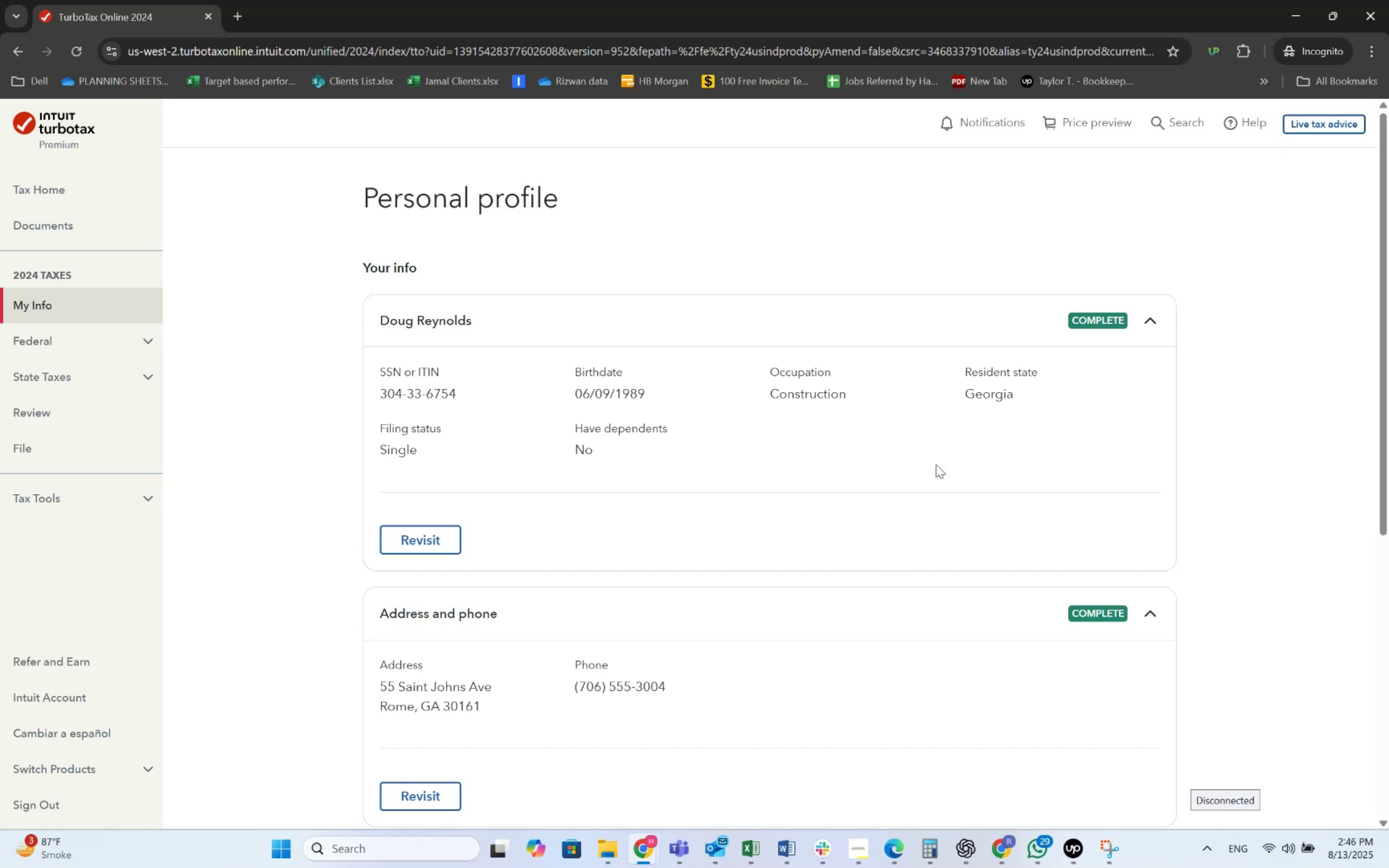 
wait(26.81)
 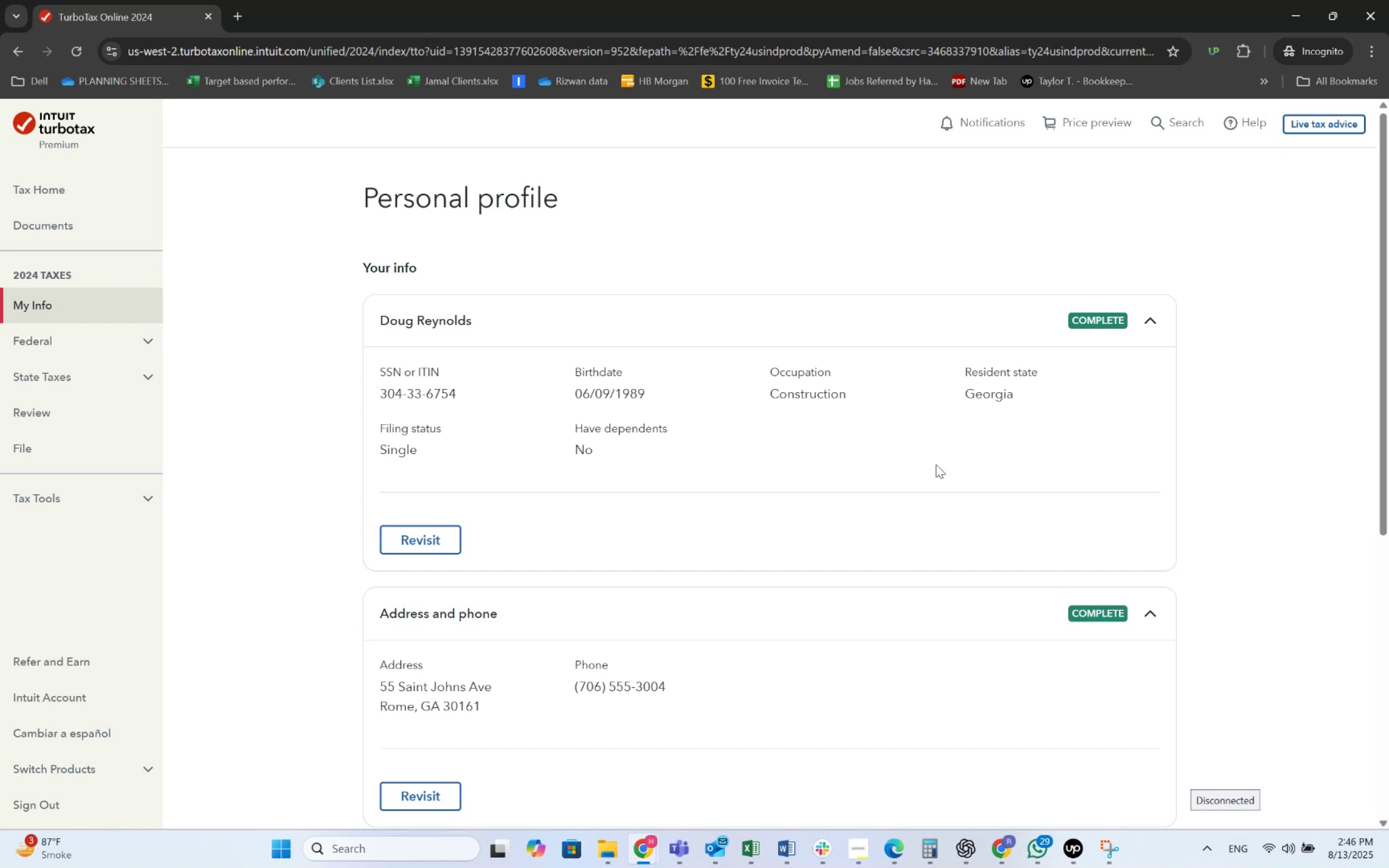 
scroll: coordinate [602, 590], scroll_direction: down, amount: 6.0
 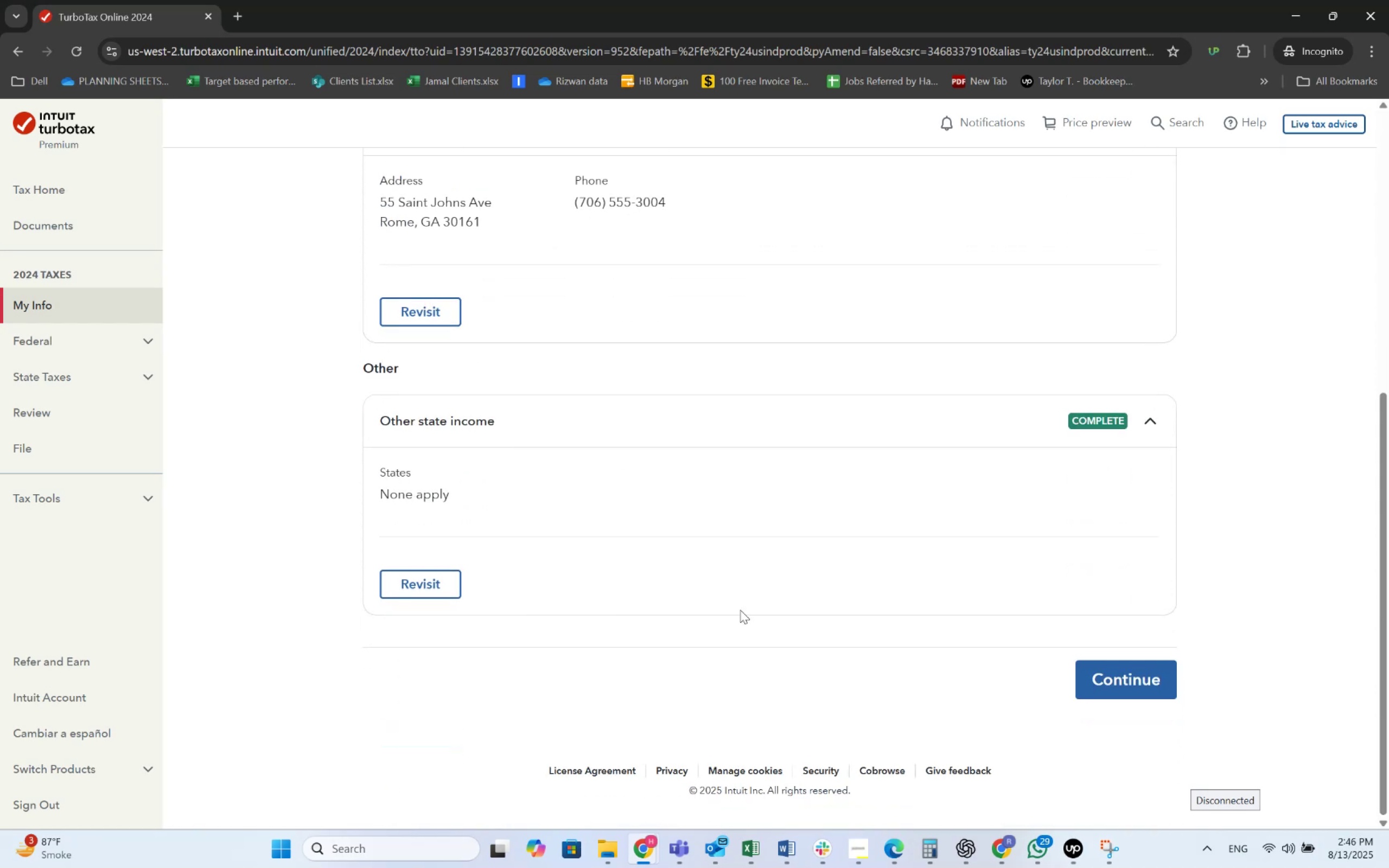 
left_click([1159, 681])
 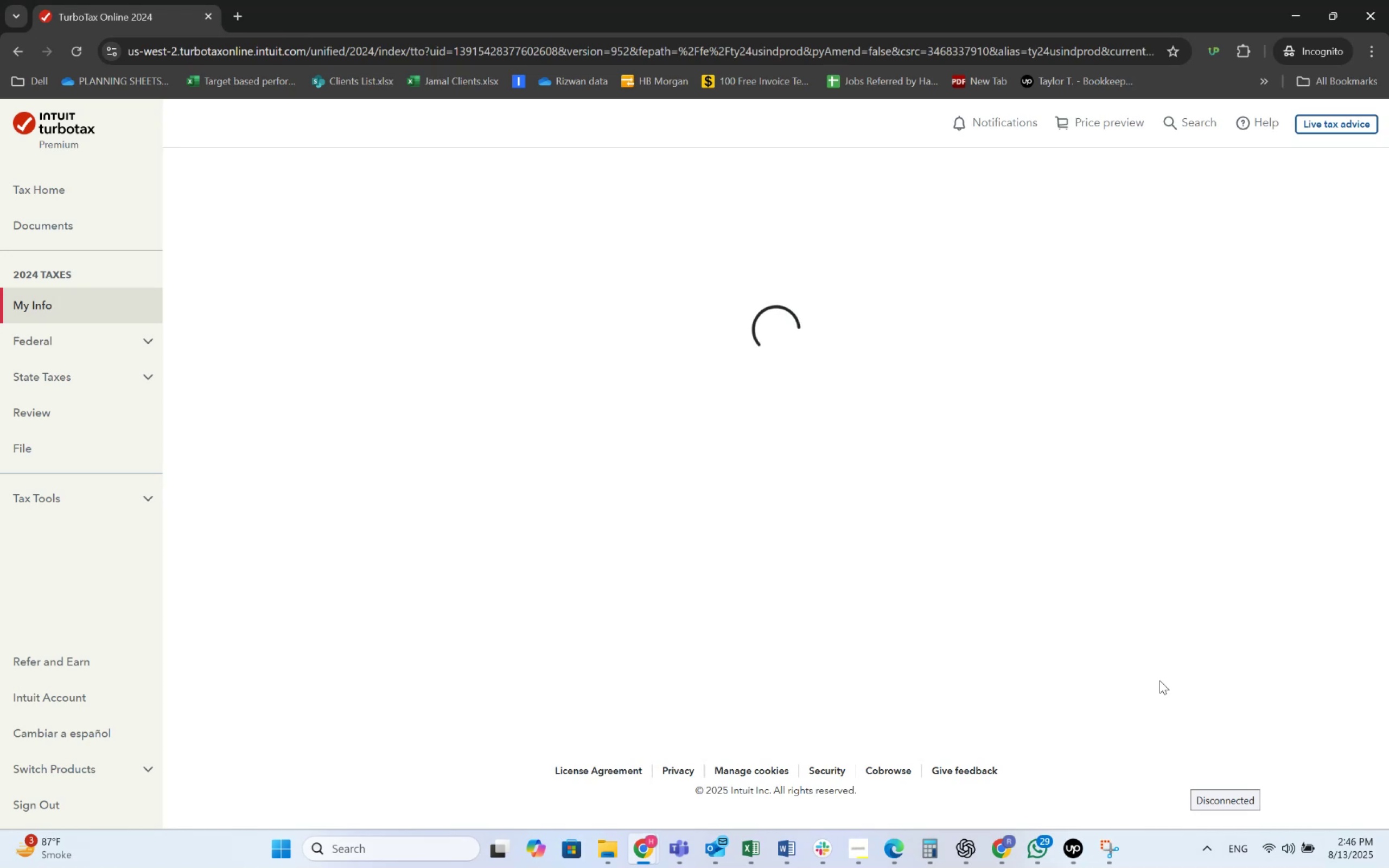 
wait(11.85)
 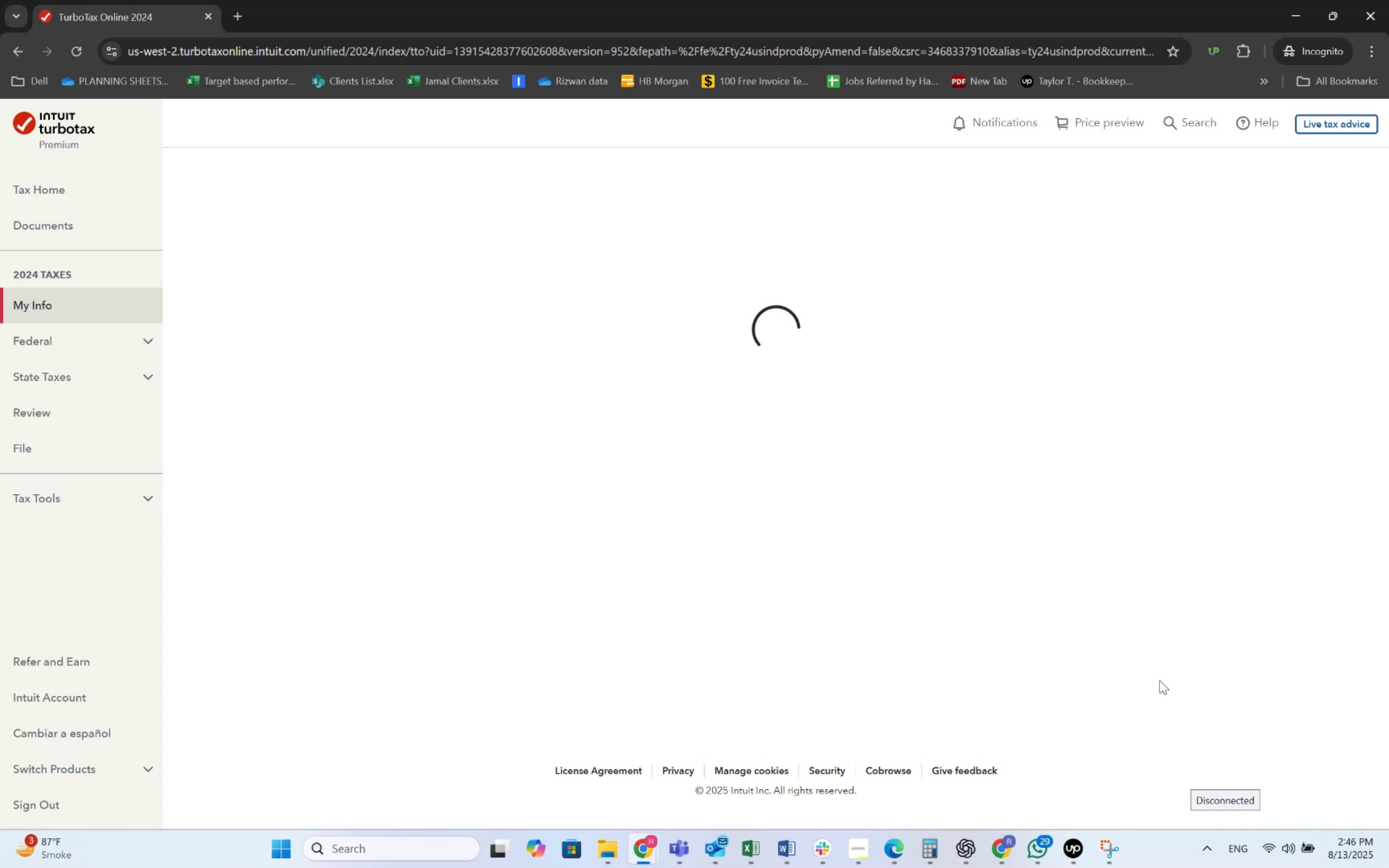 
scroll: coordinate [793, 608], scroll_direction: down, amount: 6.0
 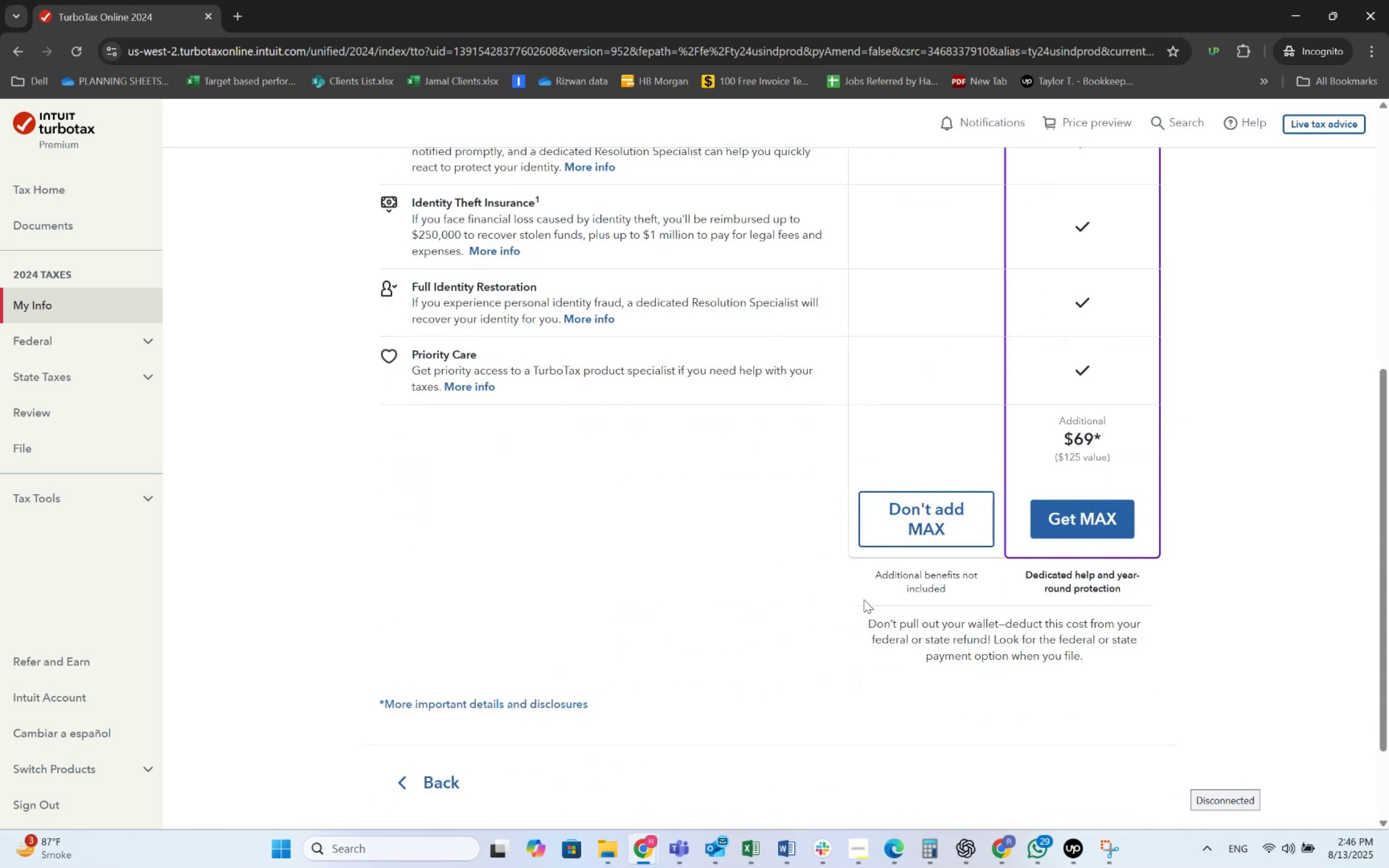 
left_click([893, 522])
 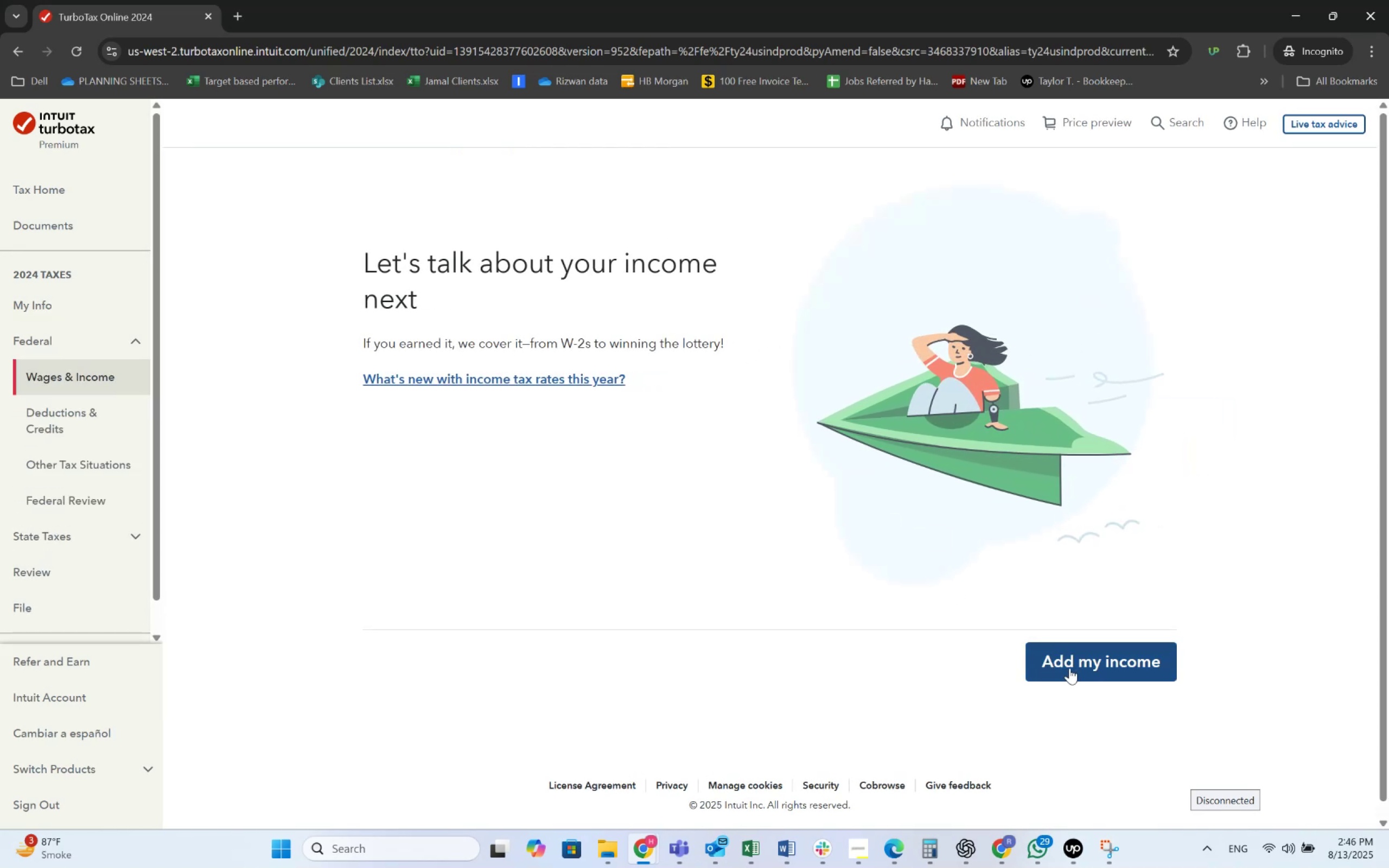 
wait(5.44)
 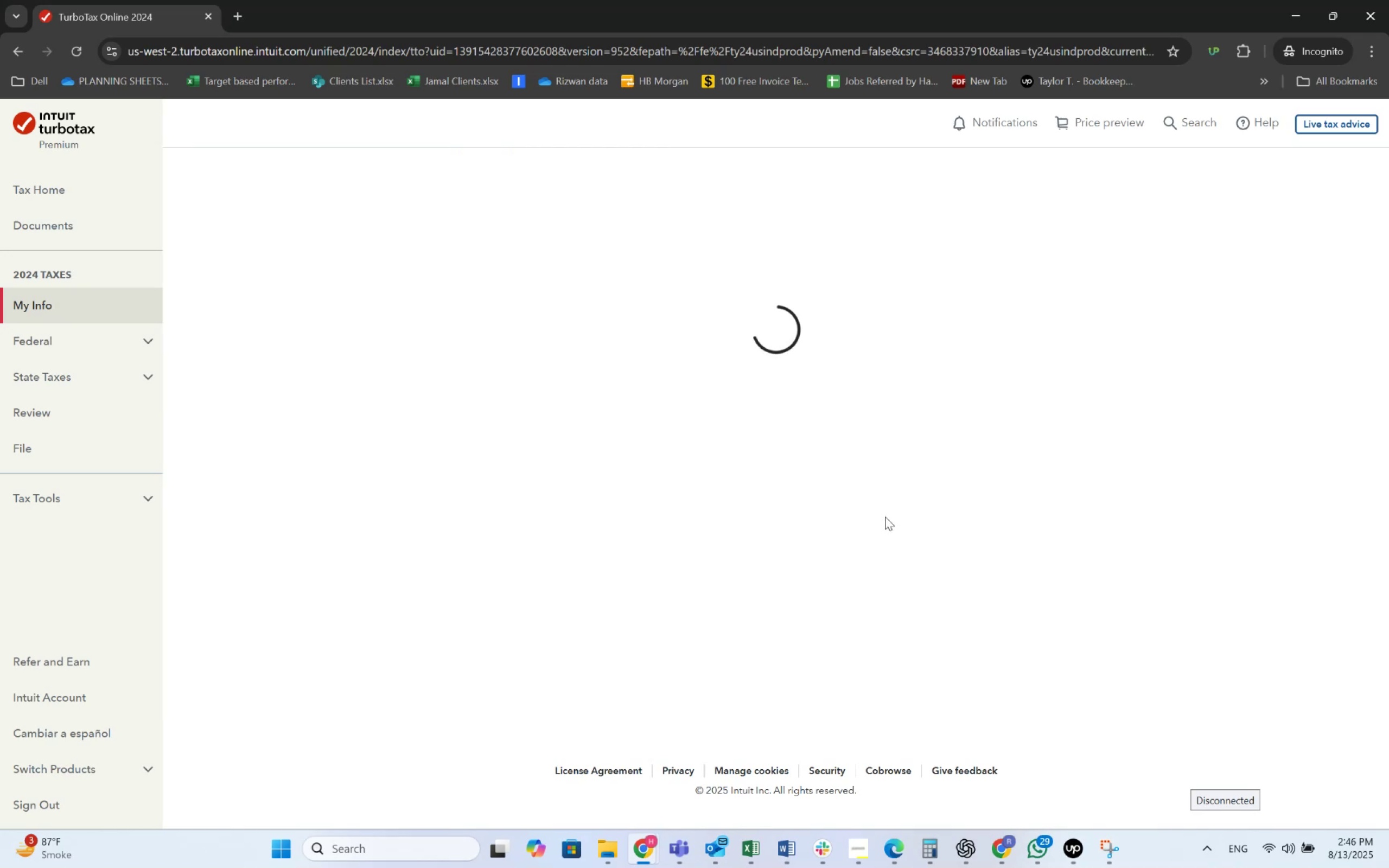 
key(Meta+MetaLeft)
 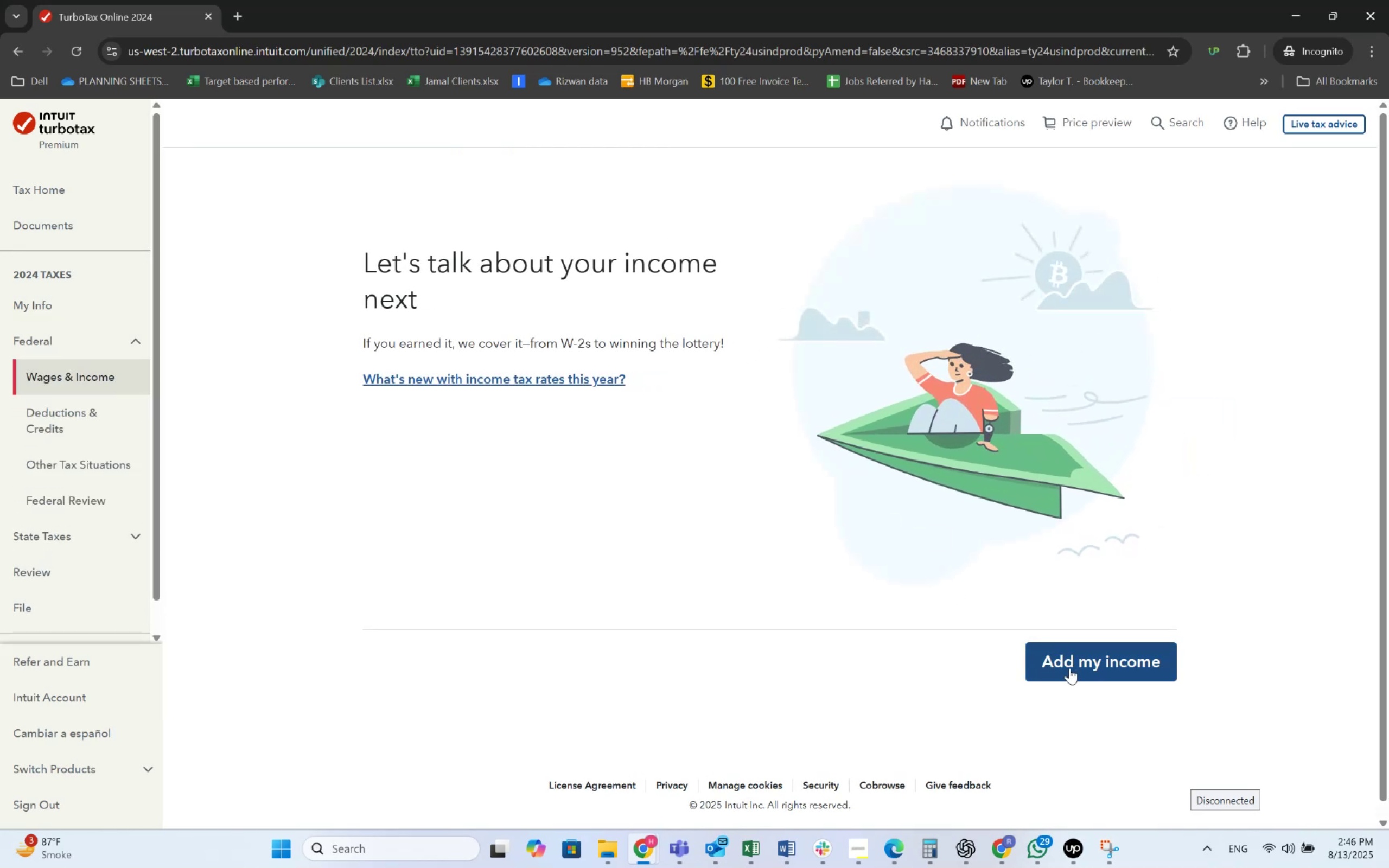 
key(Meta+Tab)
 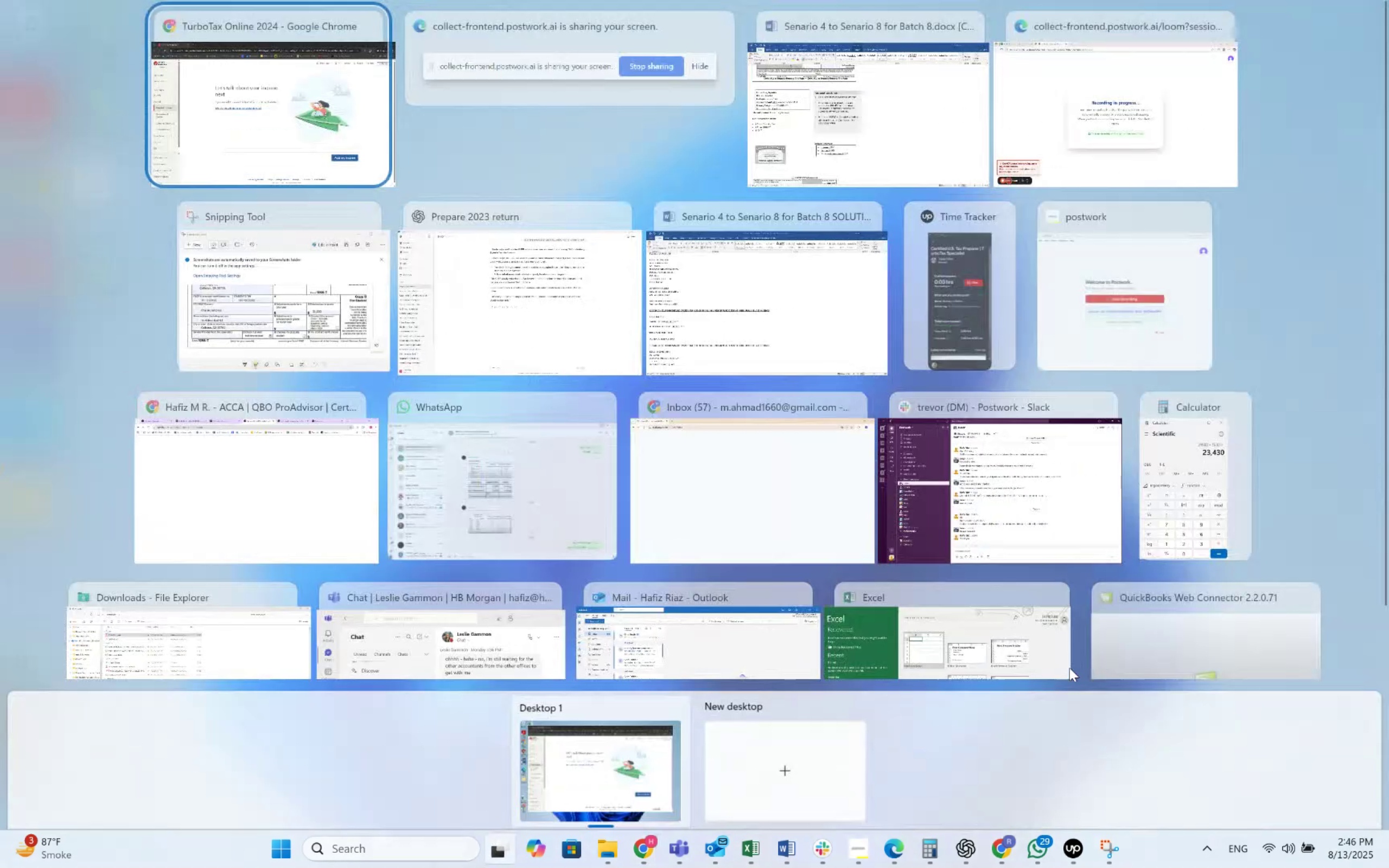 
key(Meta+MetaLeft)
 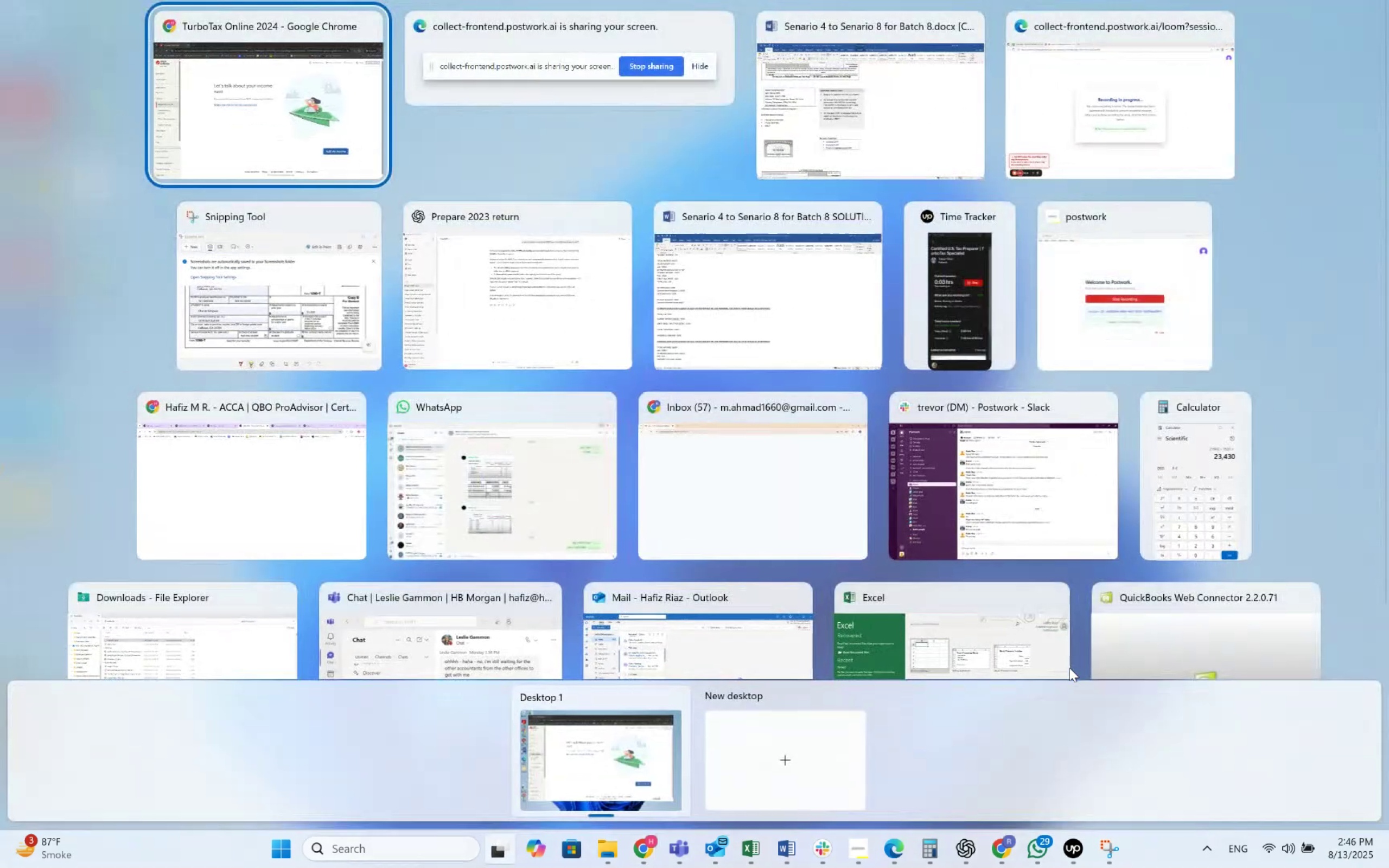 
key(Meta+Tab)
 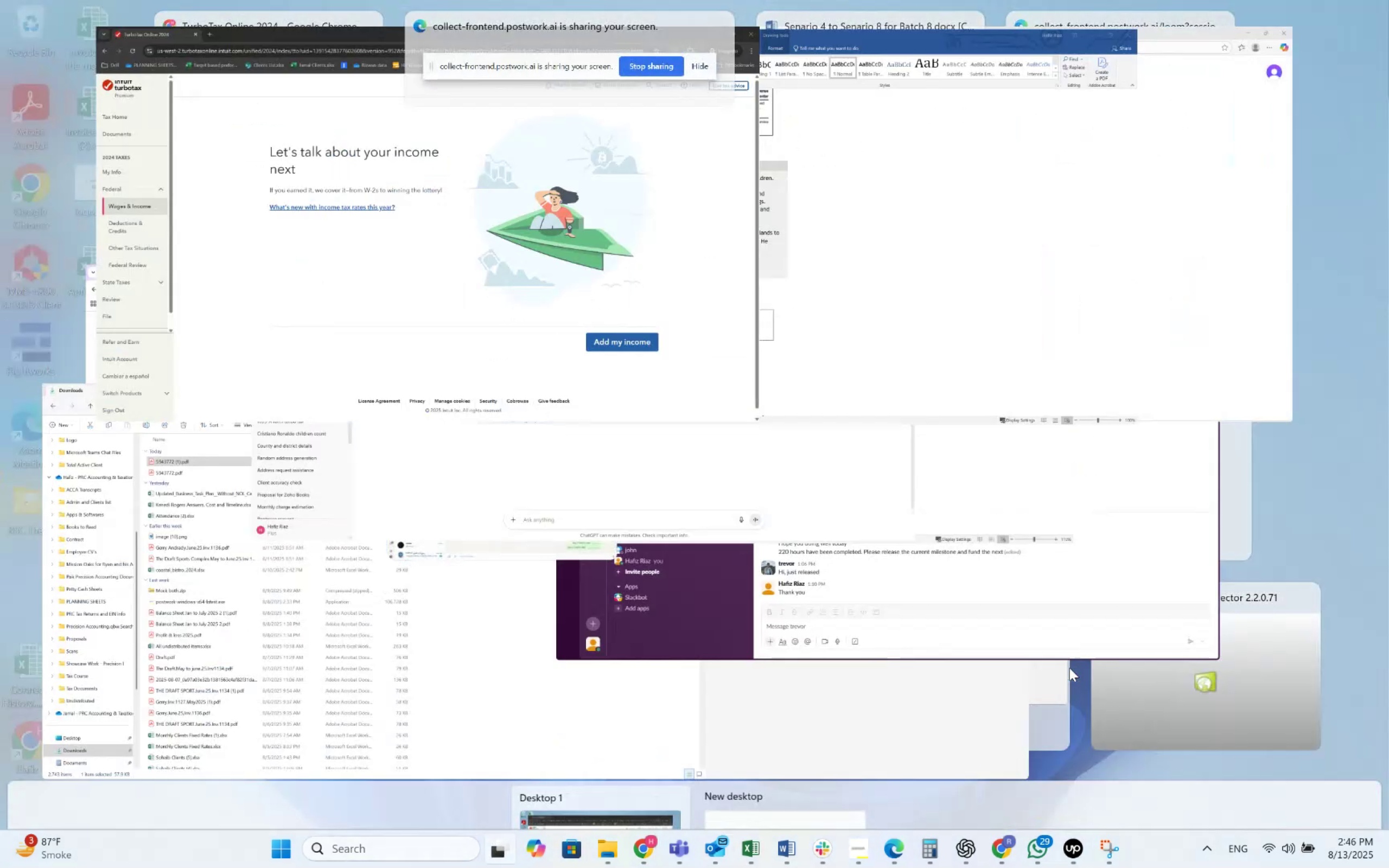 
key(Alt+AltLeft)
 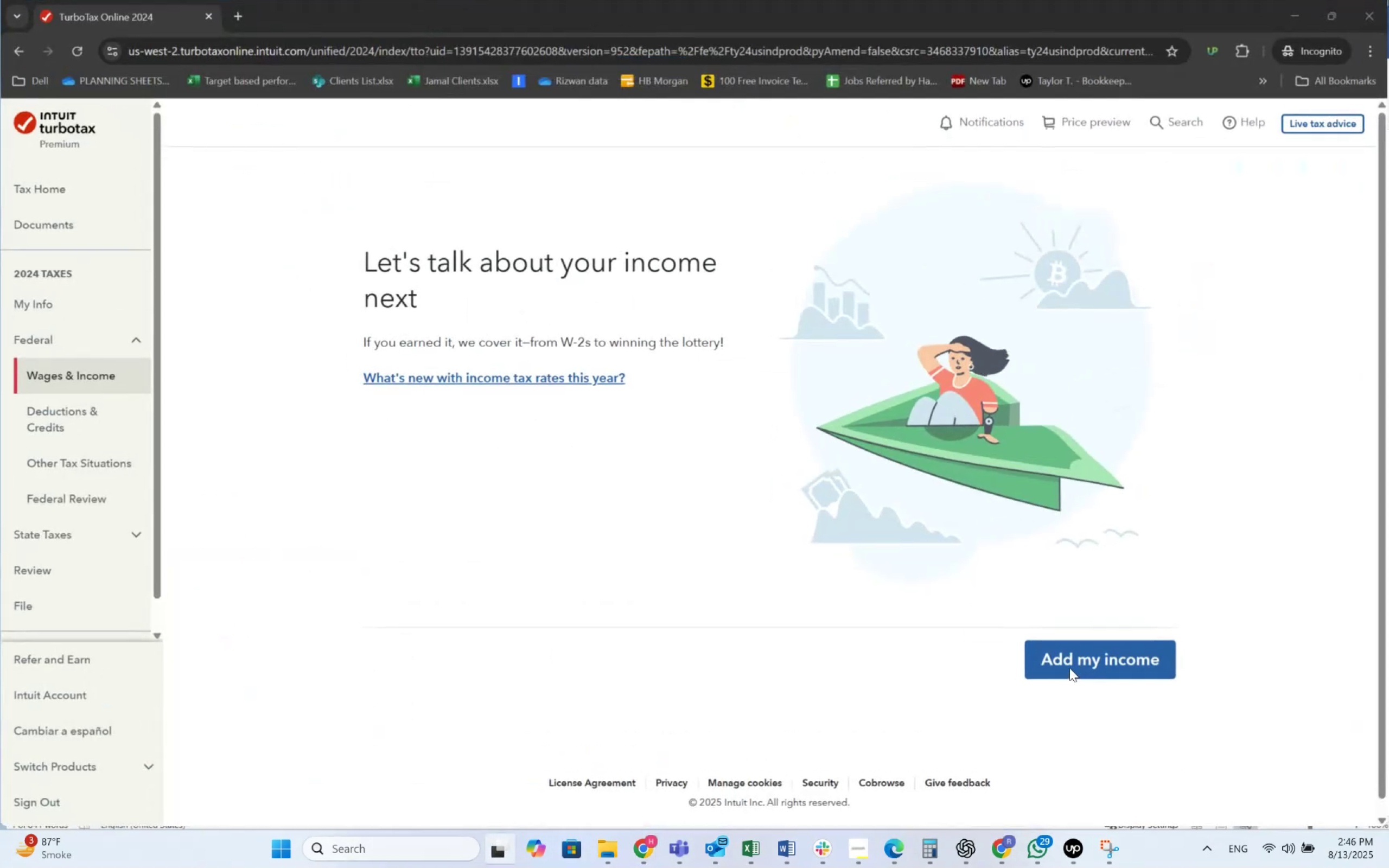 
key(Alt+Tab)
 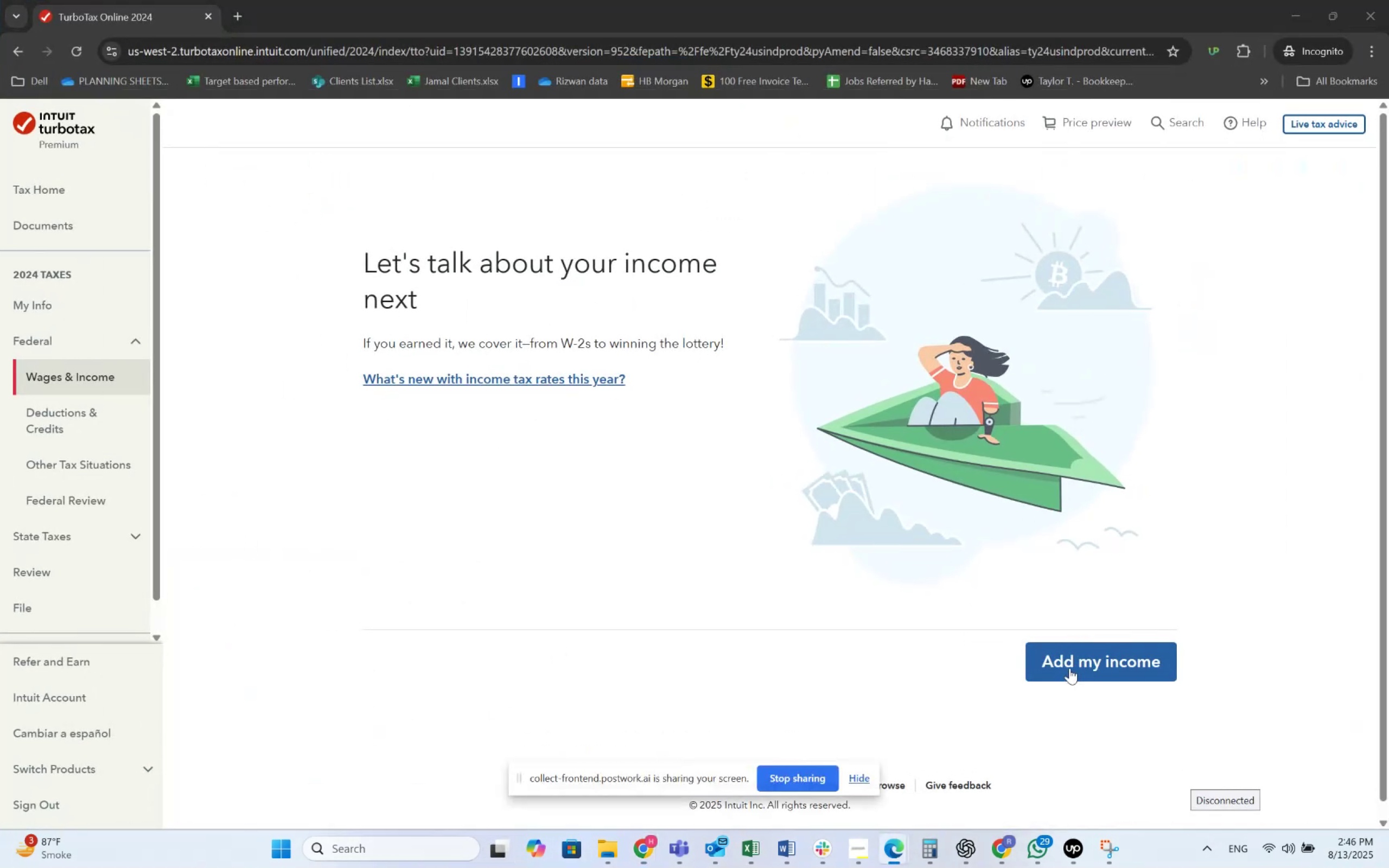 
key(Alt+Tab)
 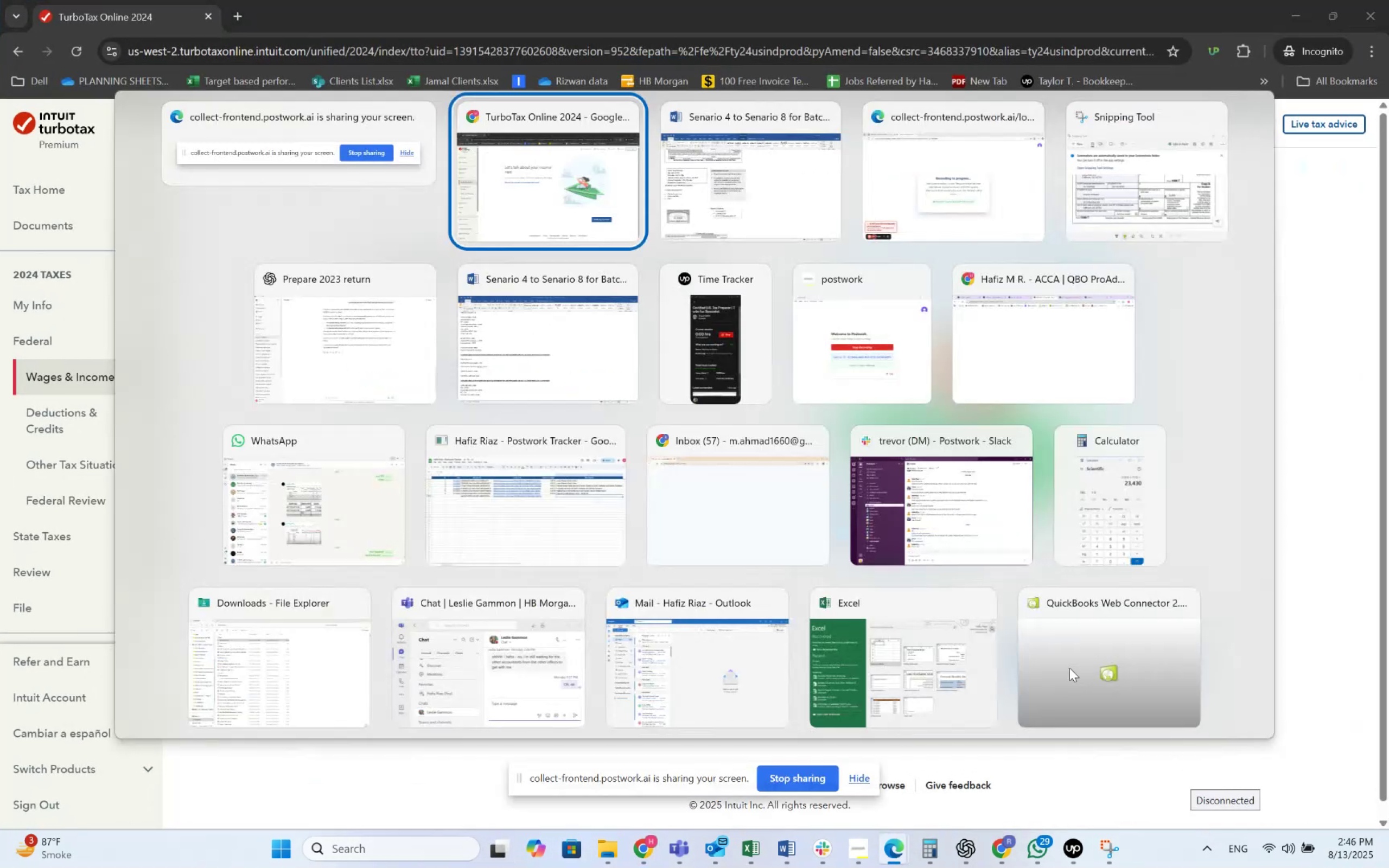 
key(Alt+Tab)
 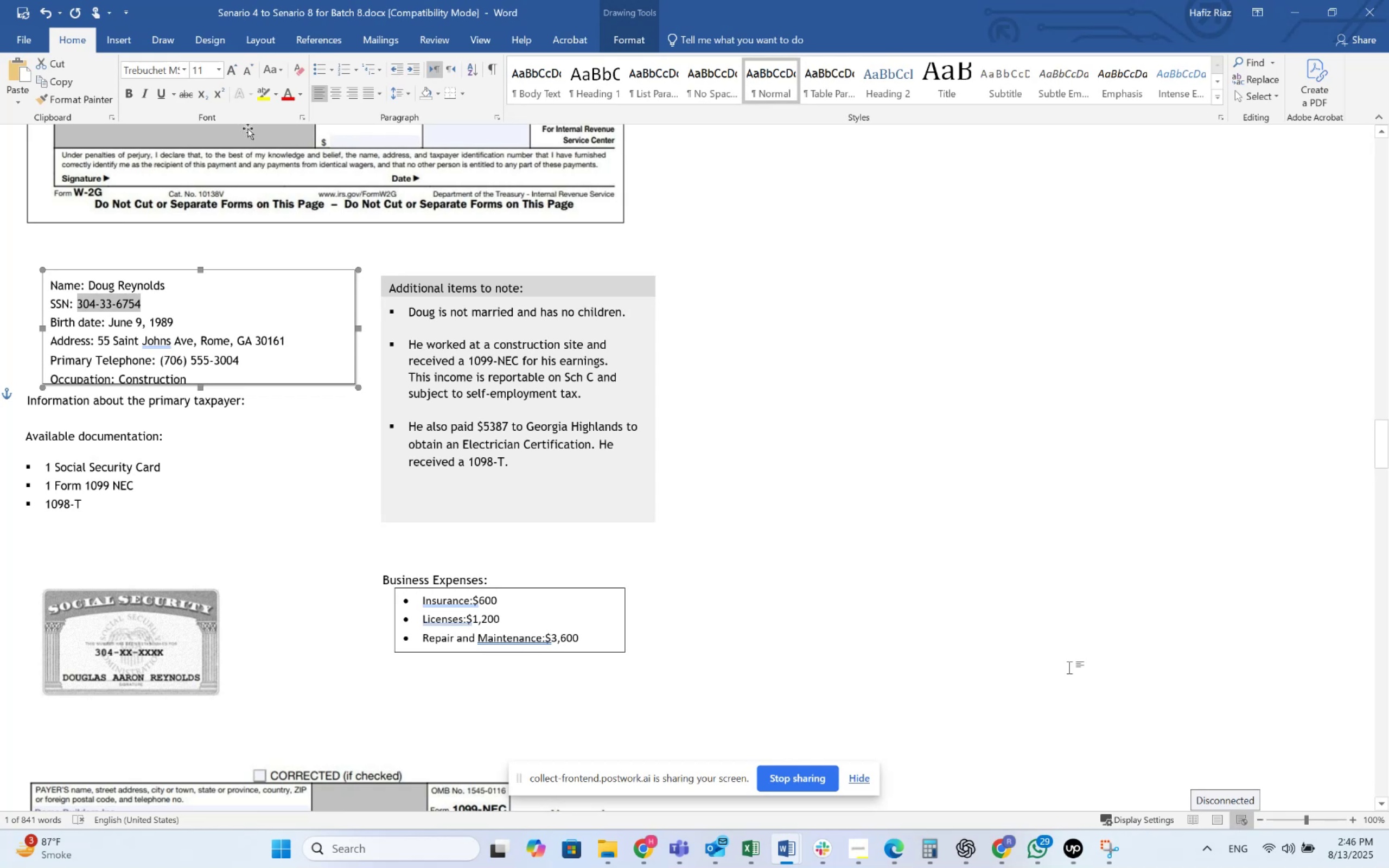 
wait(6.55)
 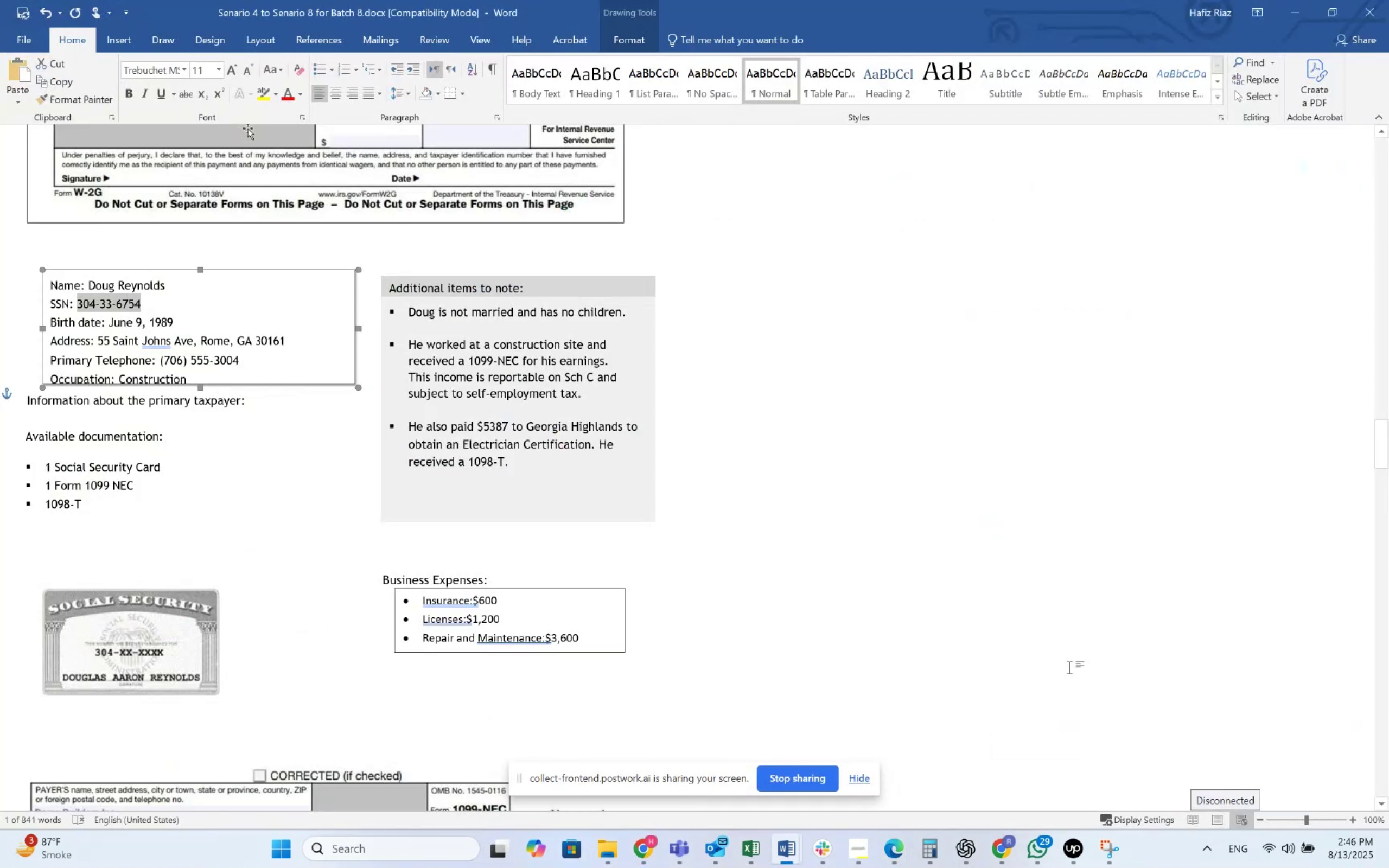 
key(Alt+AltLeft)
 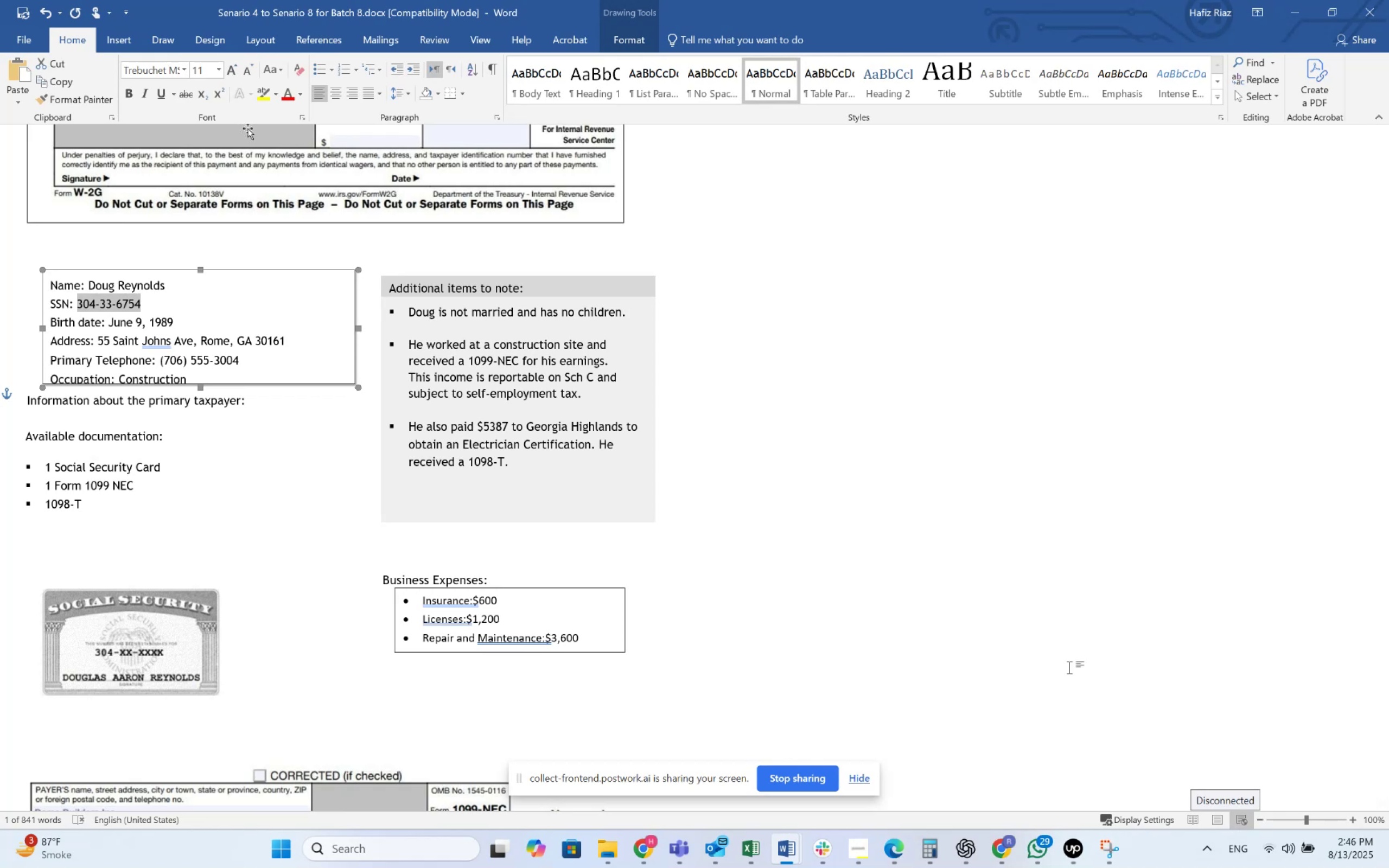 
key(Alt+Tab)
 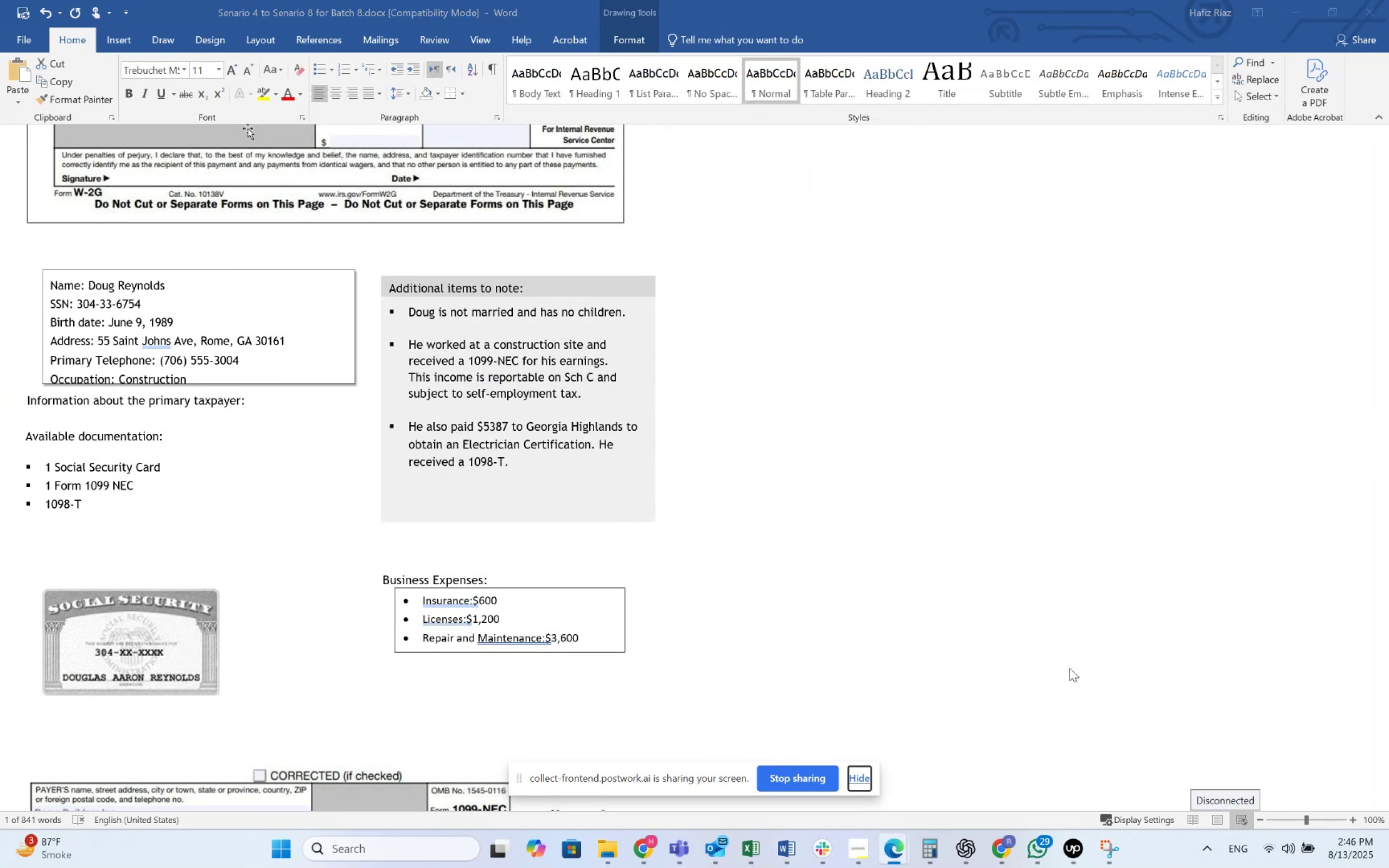 
key(Alt+Tab)
 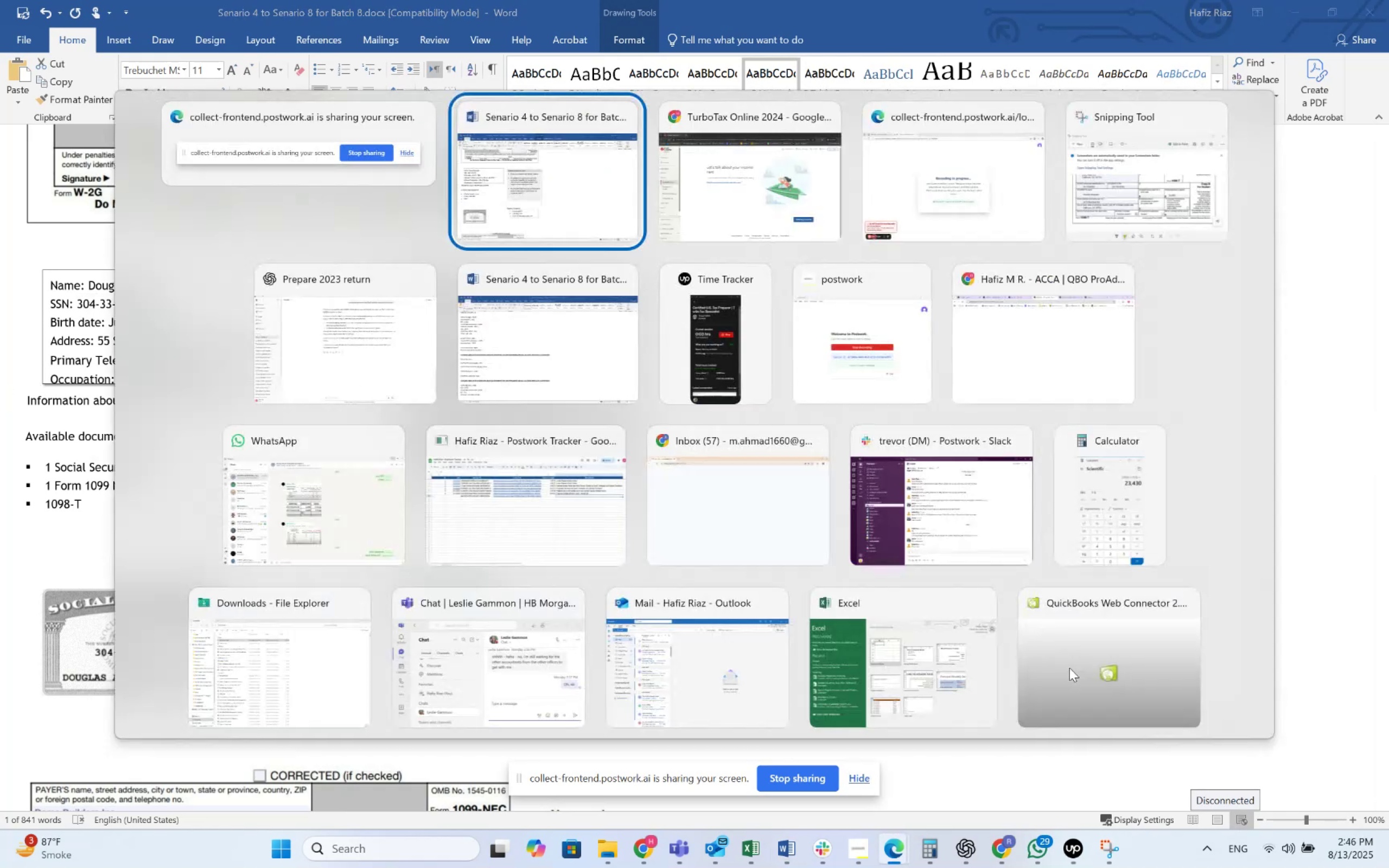 
key(Alt+Tab)
 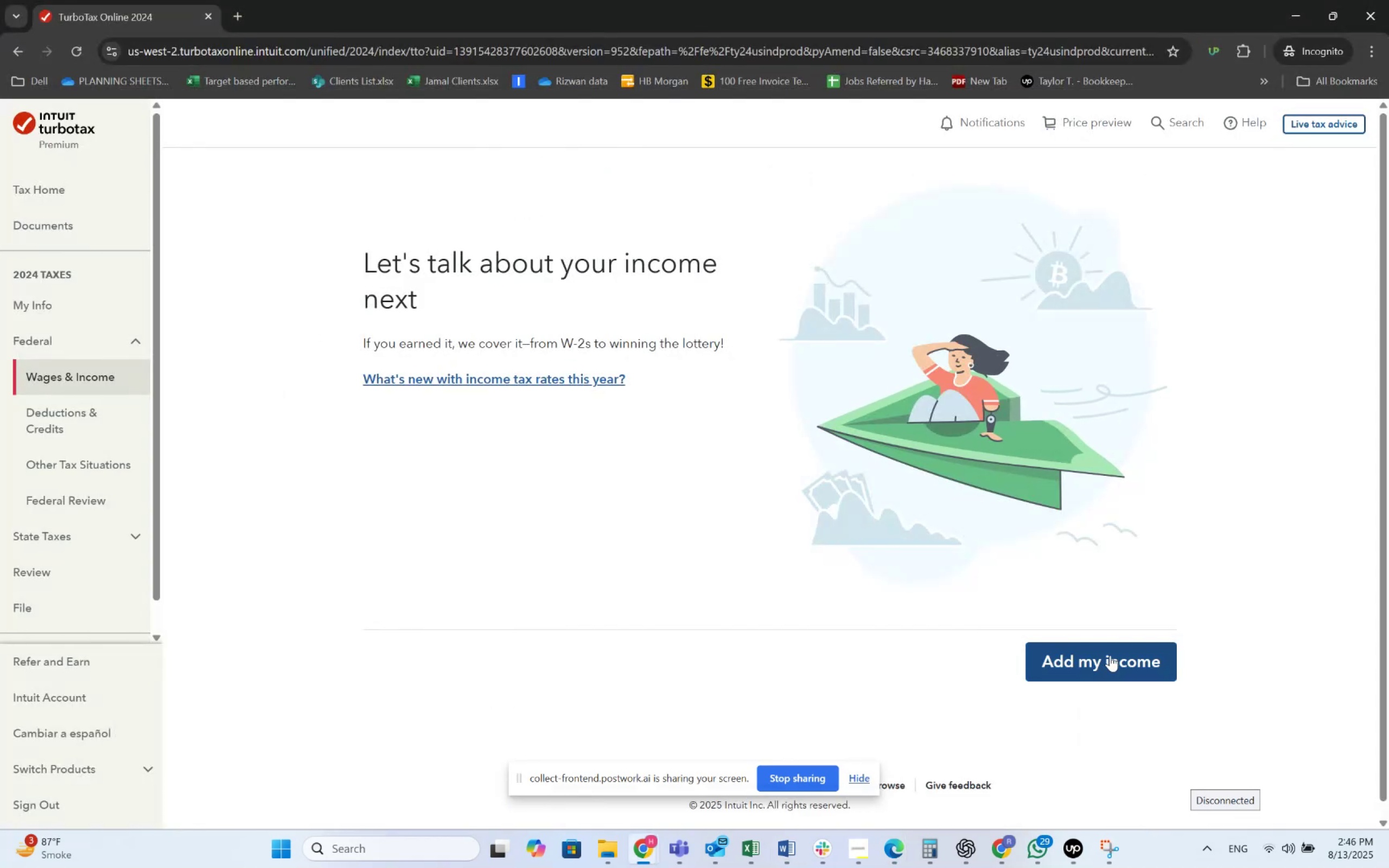 
key(Alt+AltLeft)
 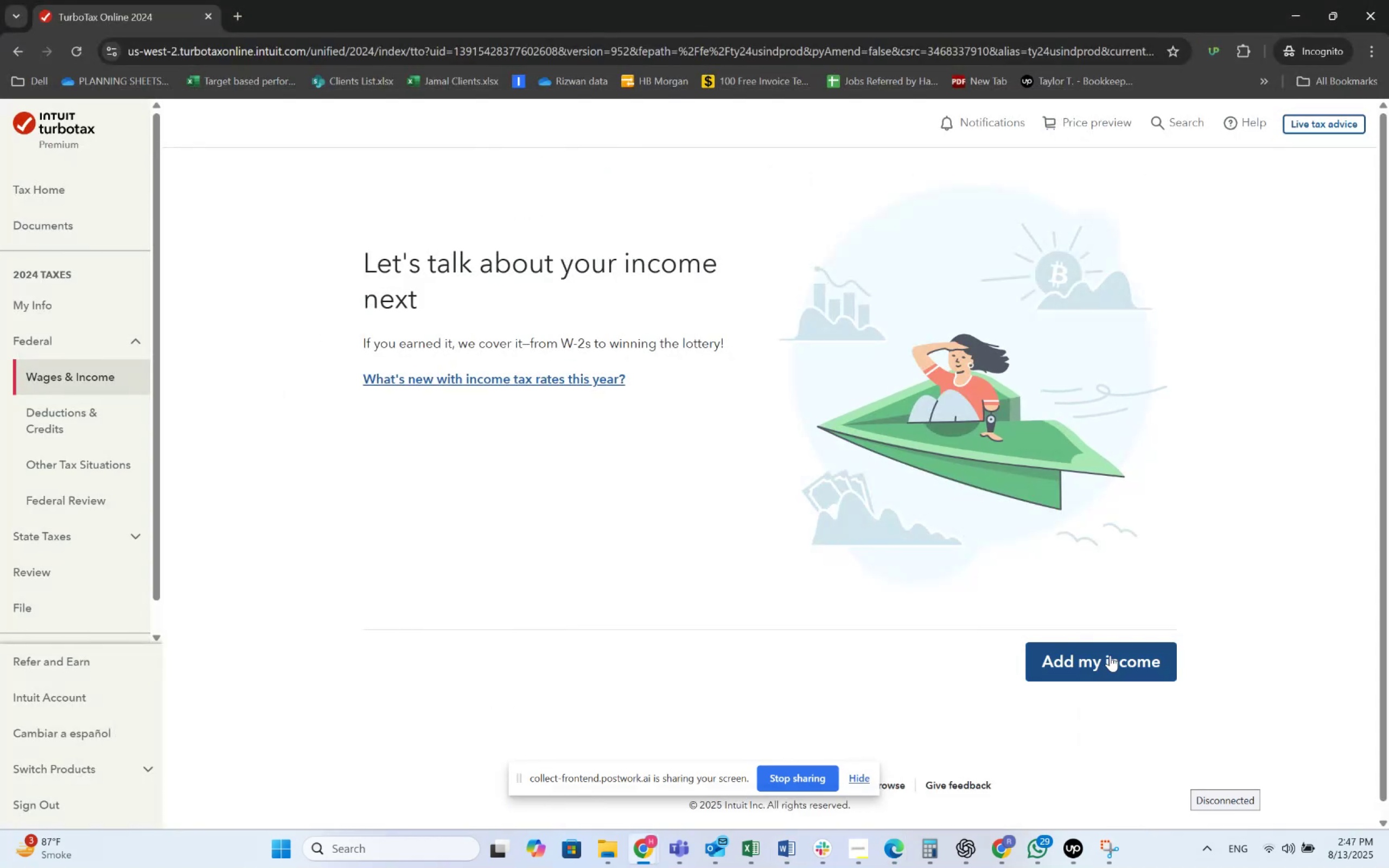 
key(Alt+Tab)
 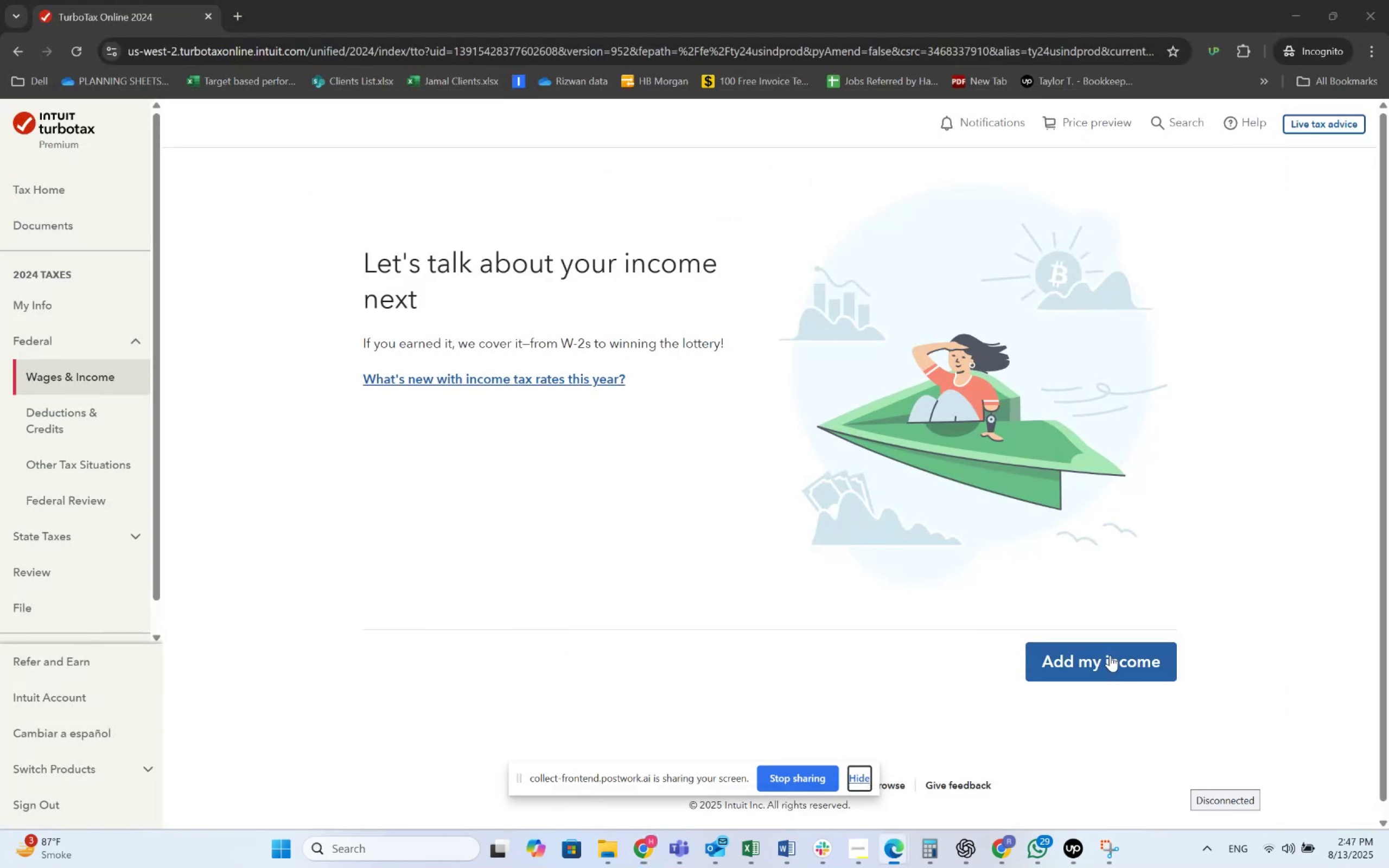 
key(Alt+Tab)
 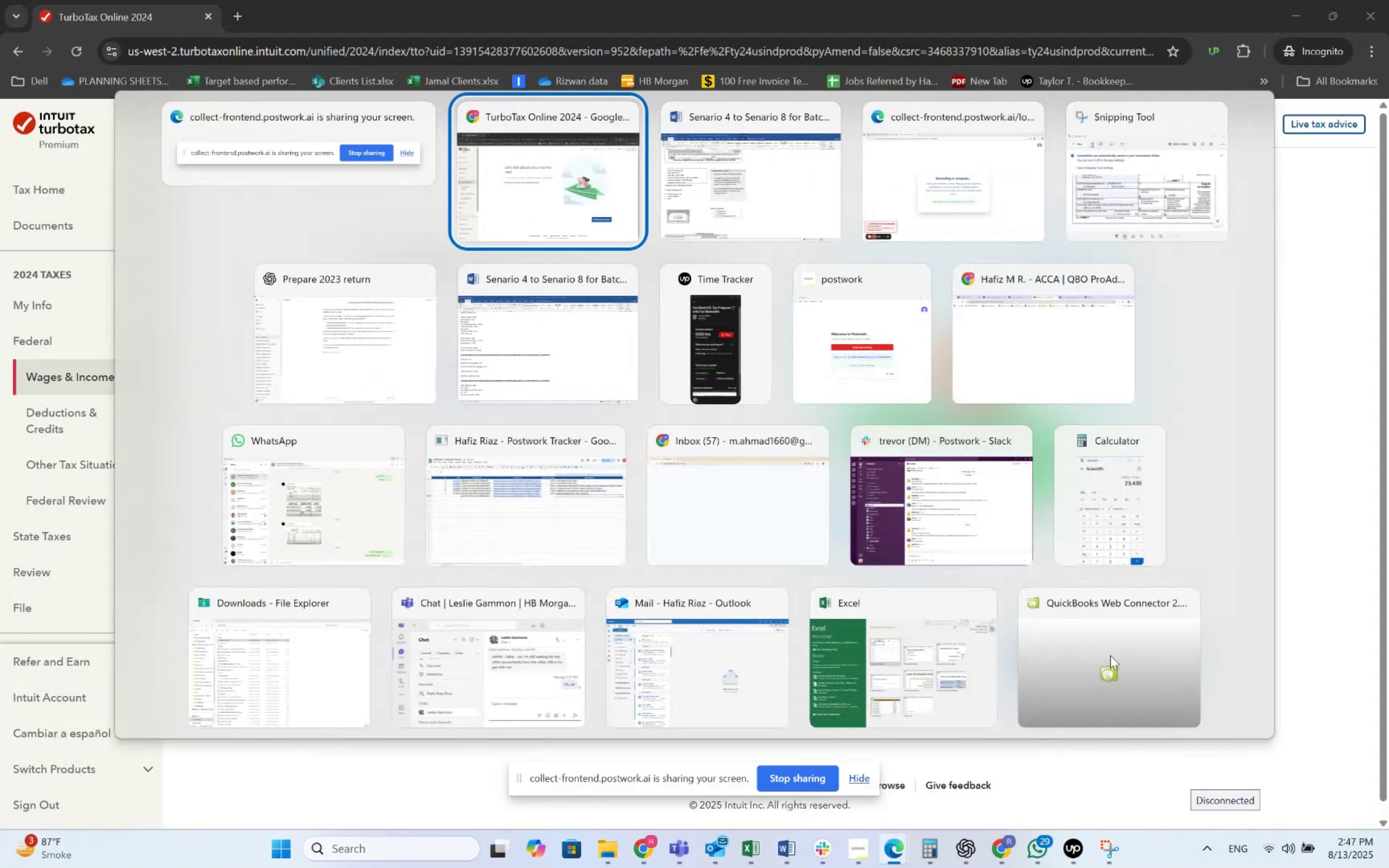 
key(Alt+Tab)
 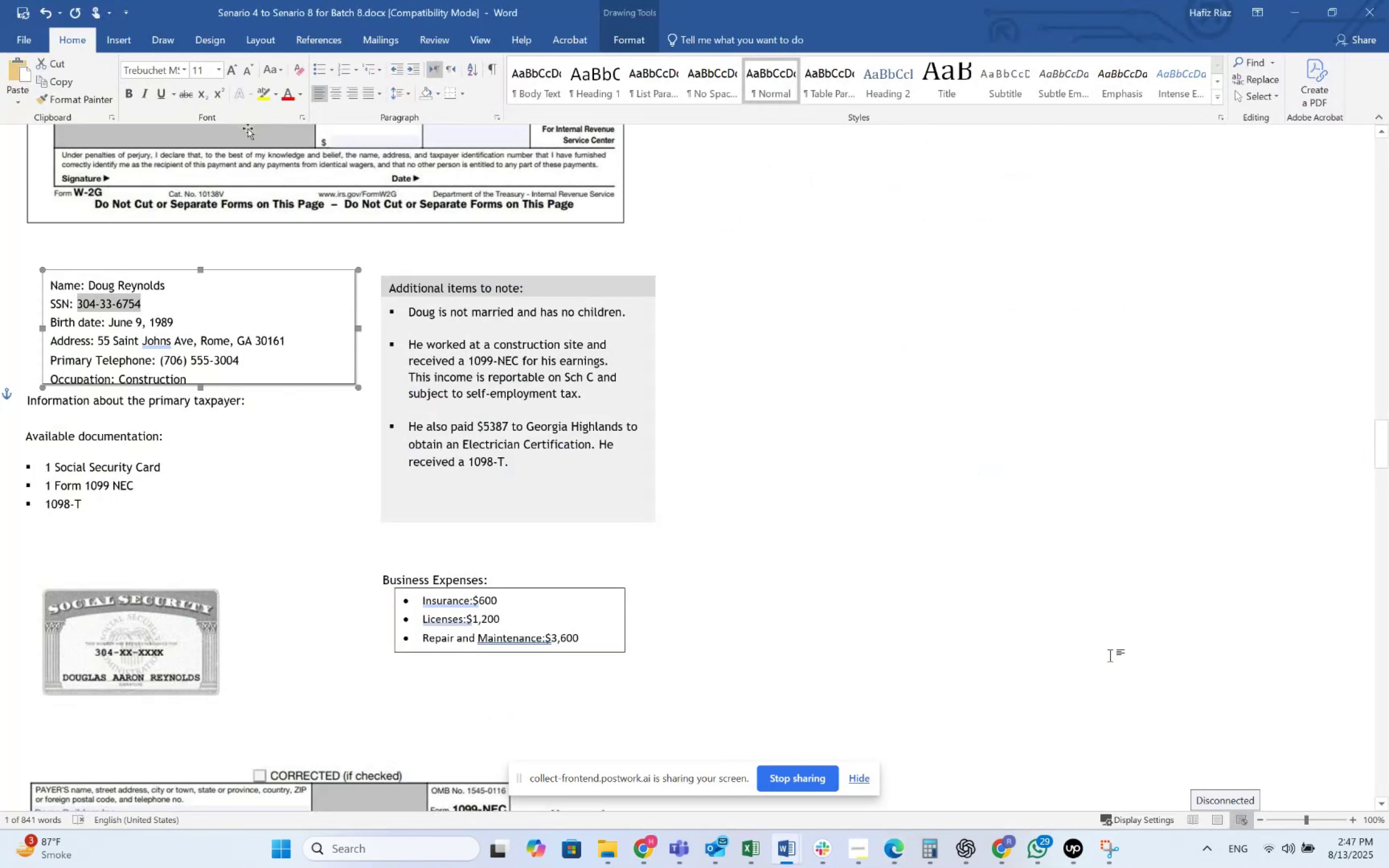 
scroll: coordinate [375, 497], scroll_direction: down, amount: 5.0
 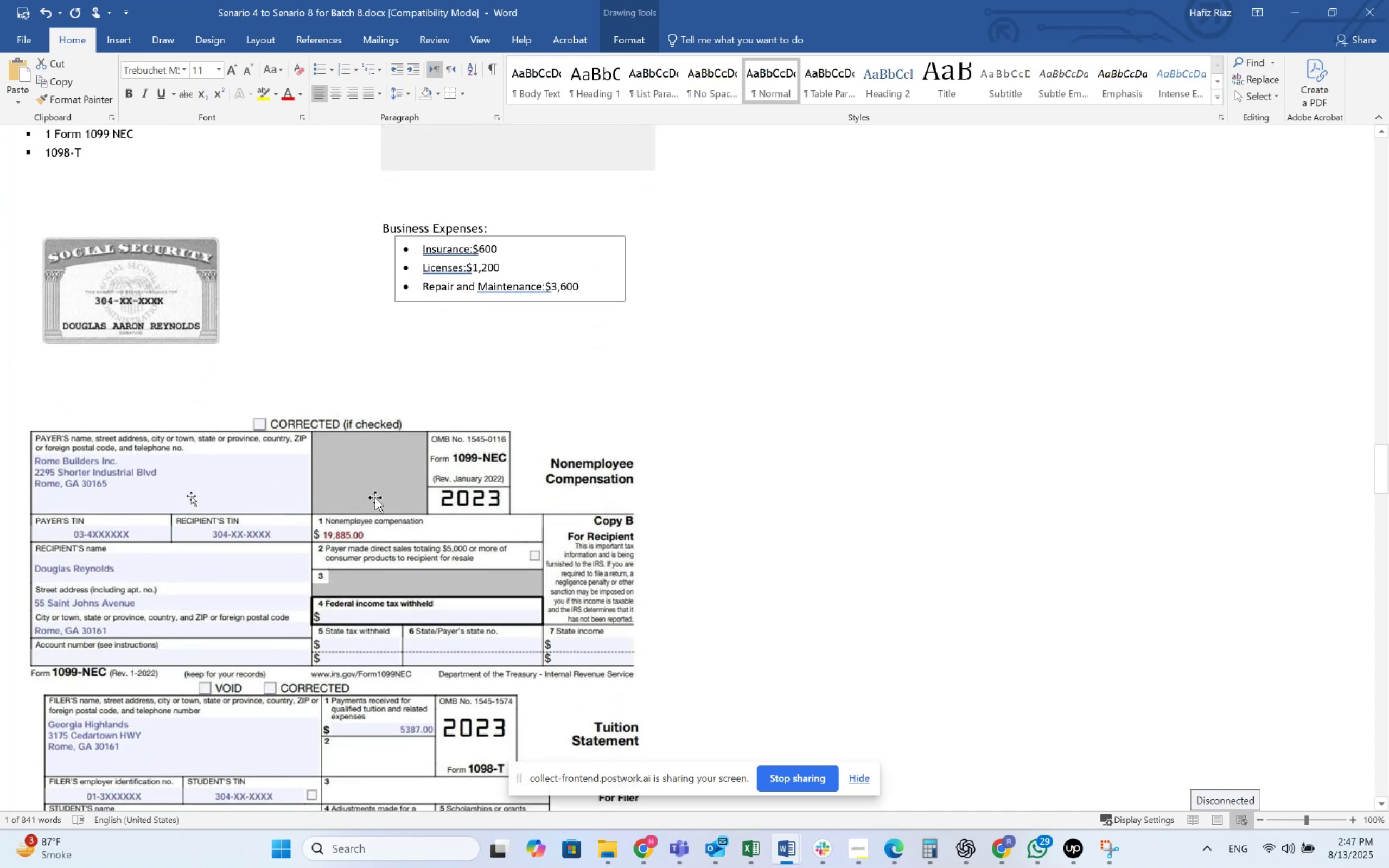 
scroll: coordinate [375, 497], scroll_direction: up, amount: 6.0
 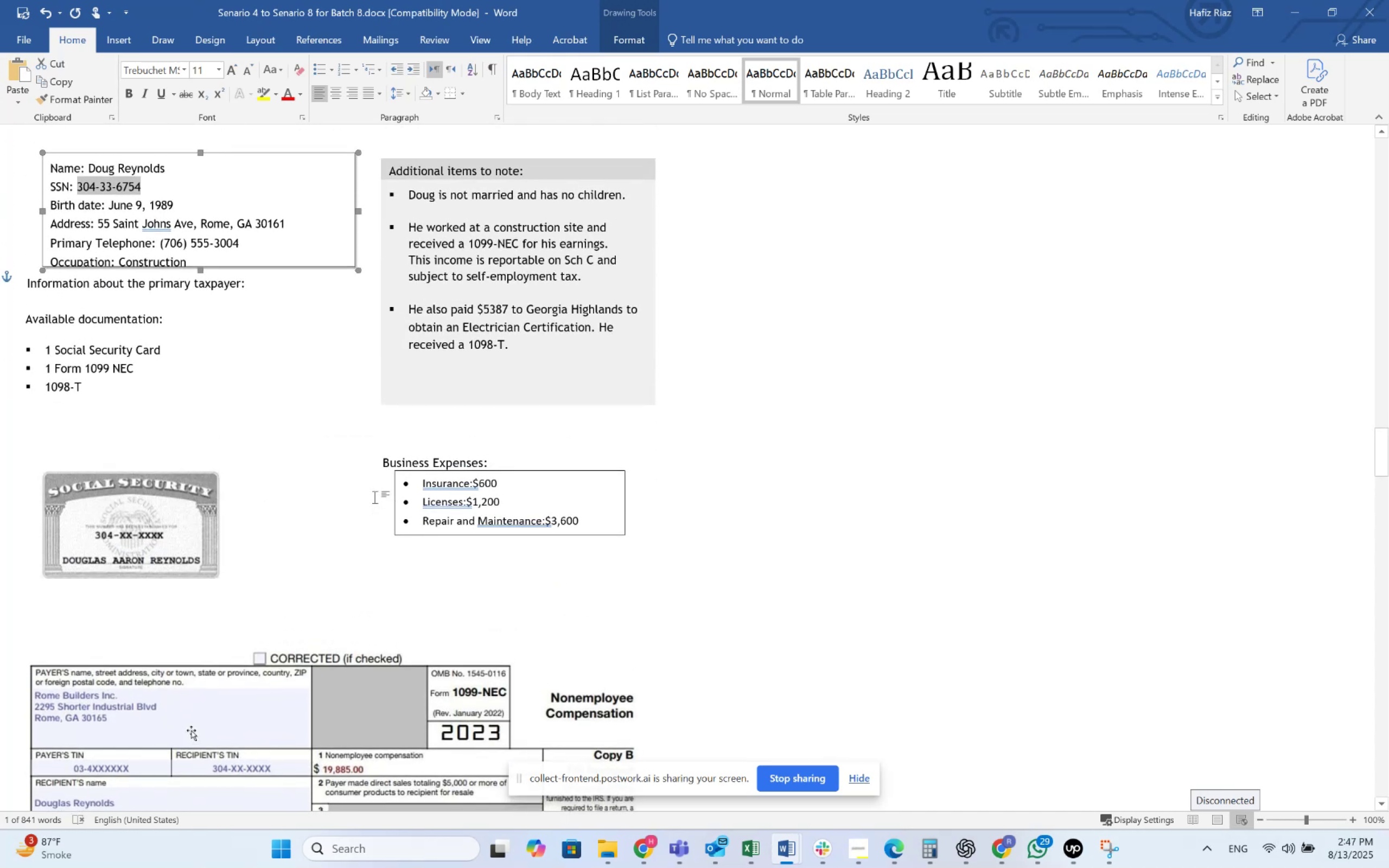 
key(Alt+Tab)
 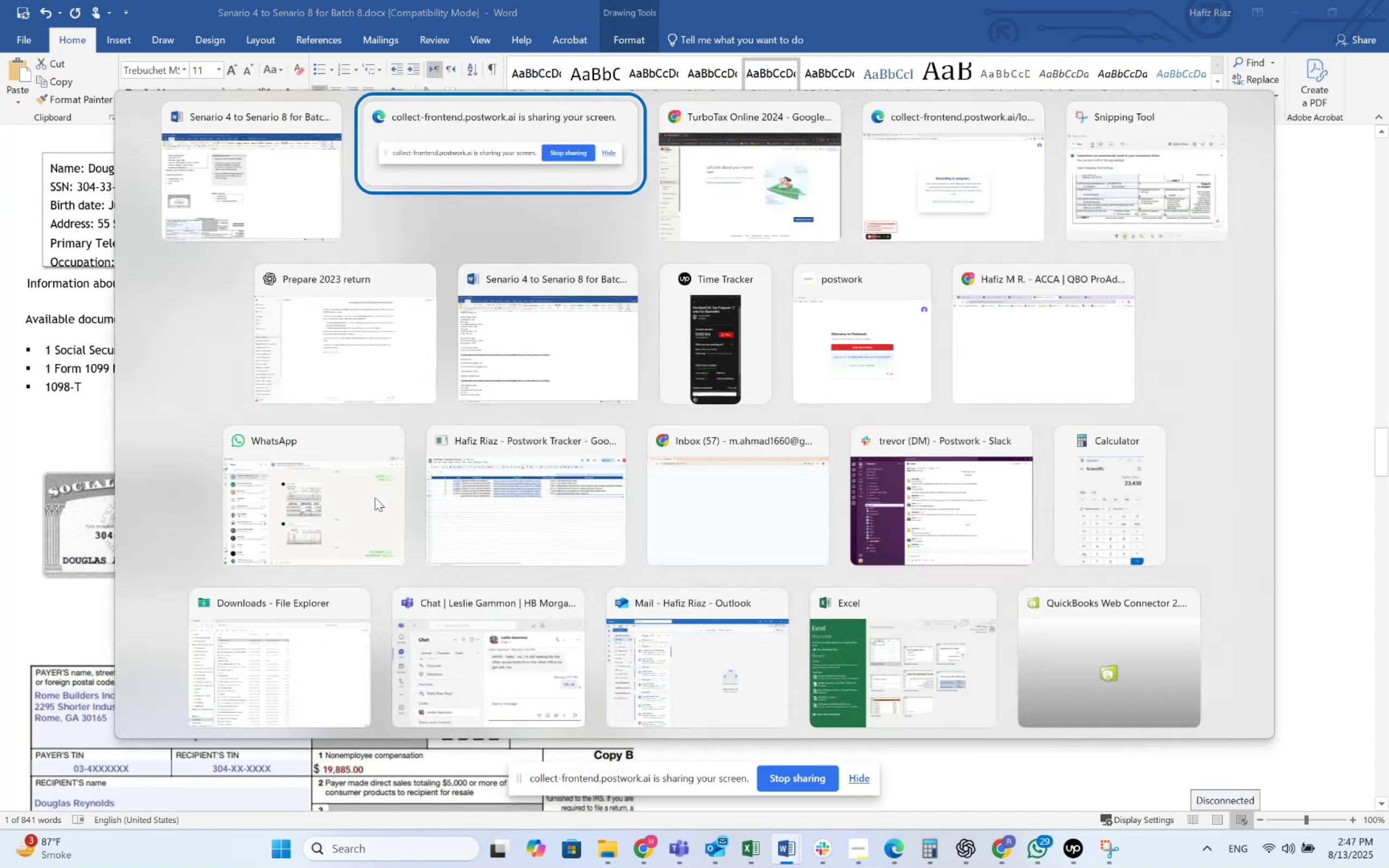 
key(Alt+Tab)
 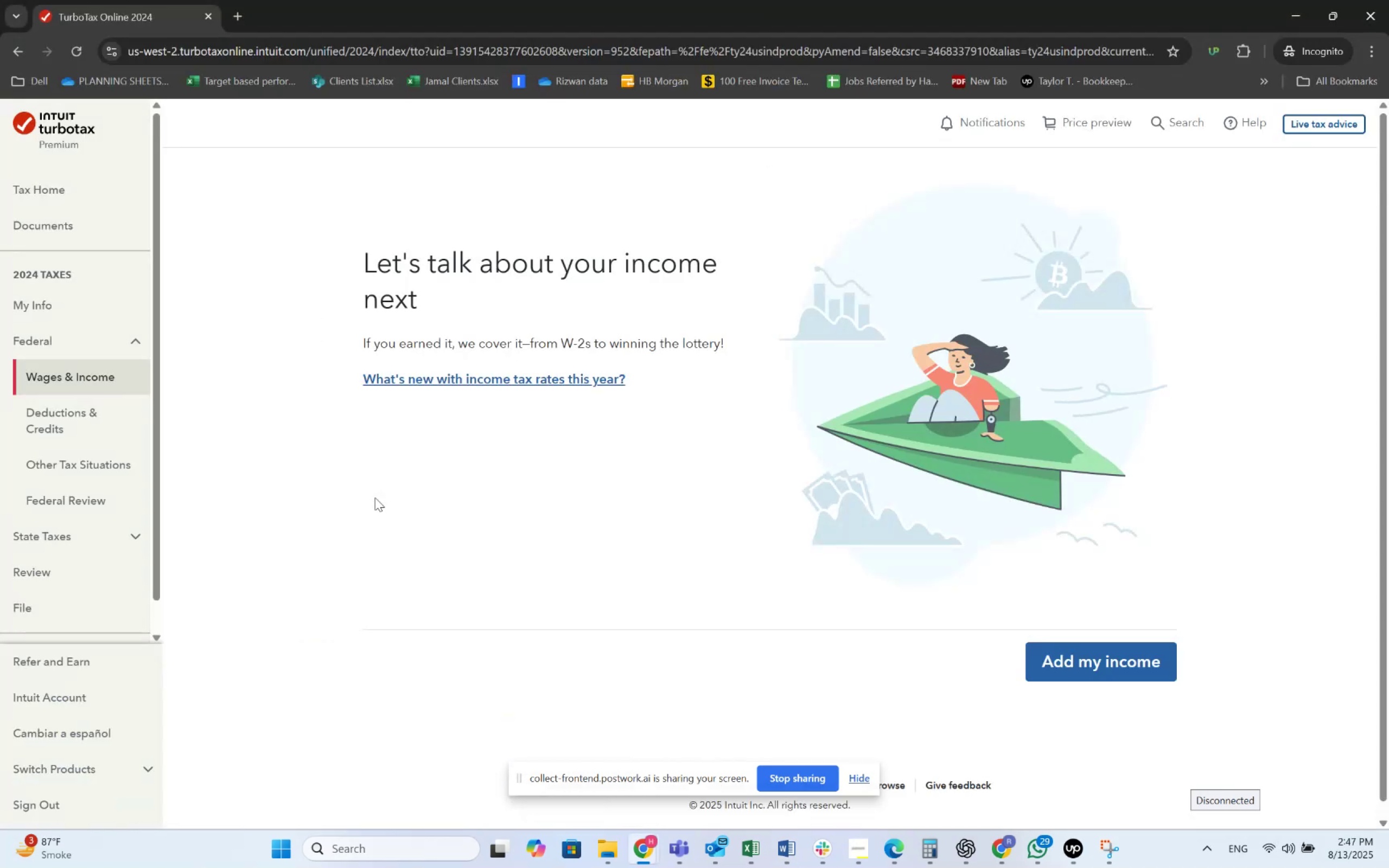 
key(Alt+Tab)
 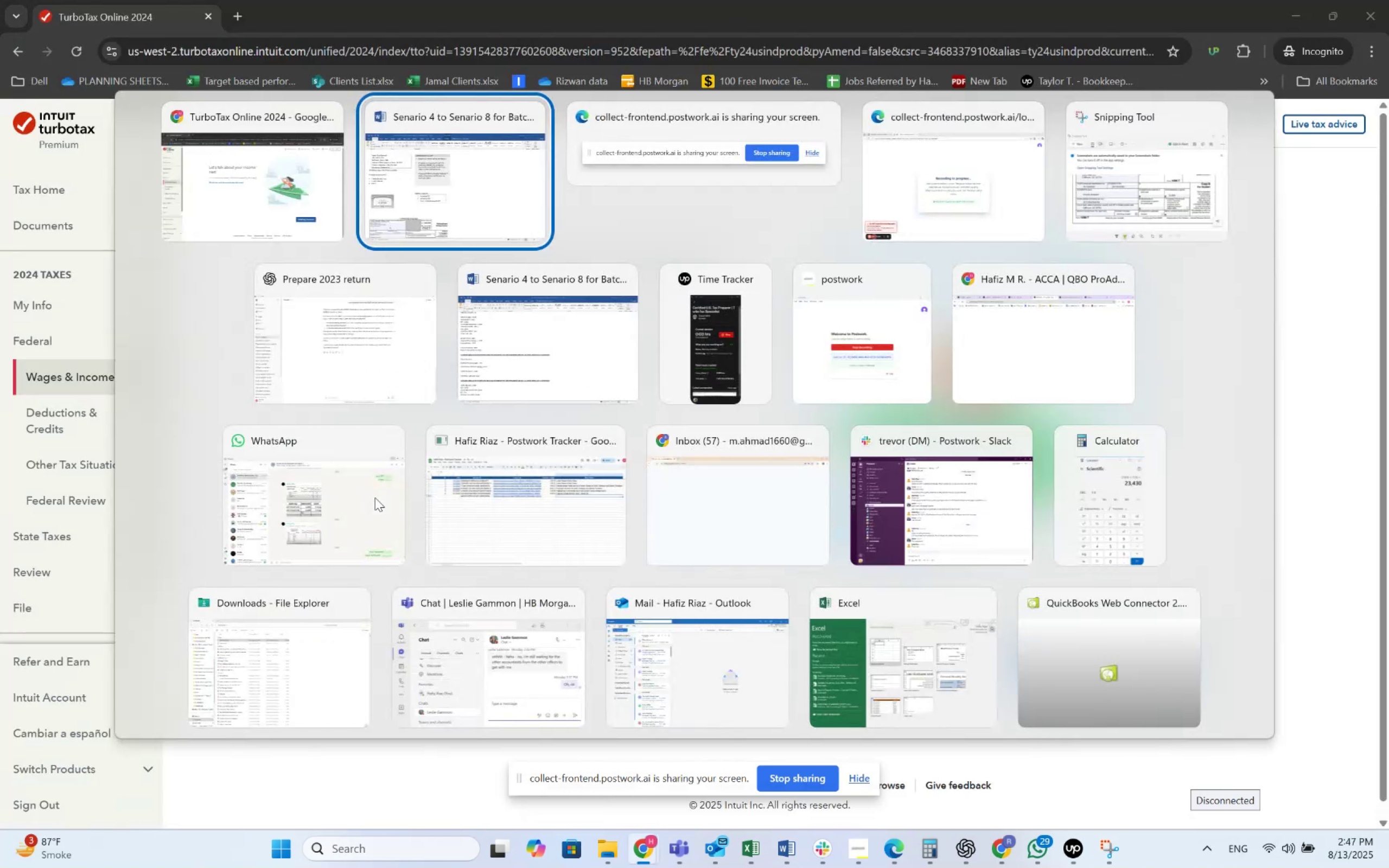 
key(Alt+Tab)
 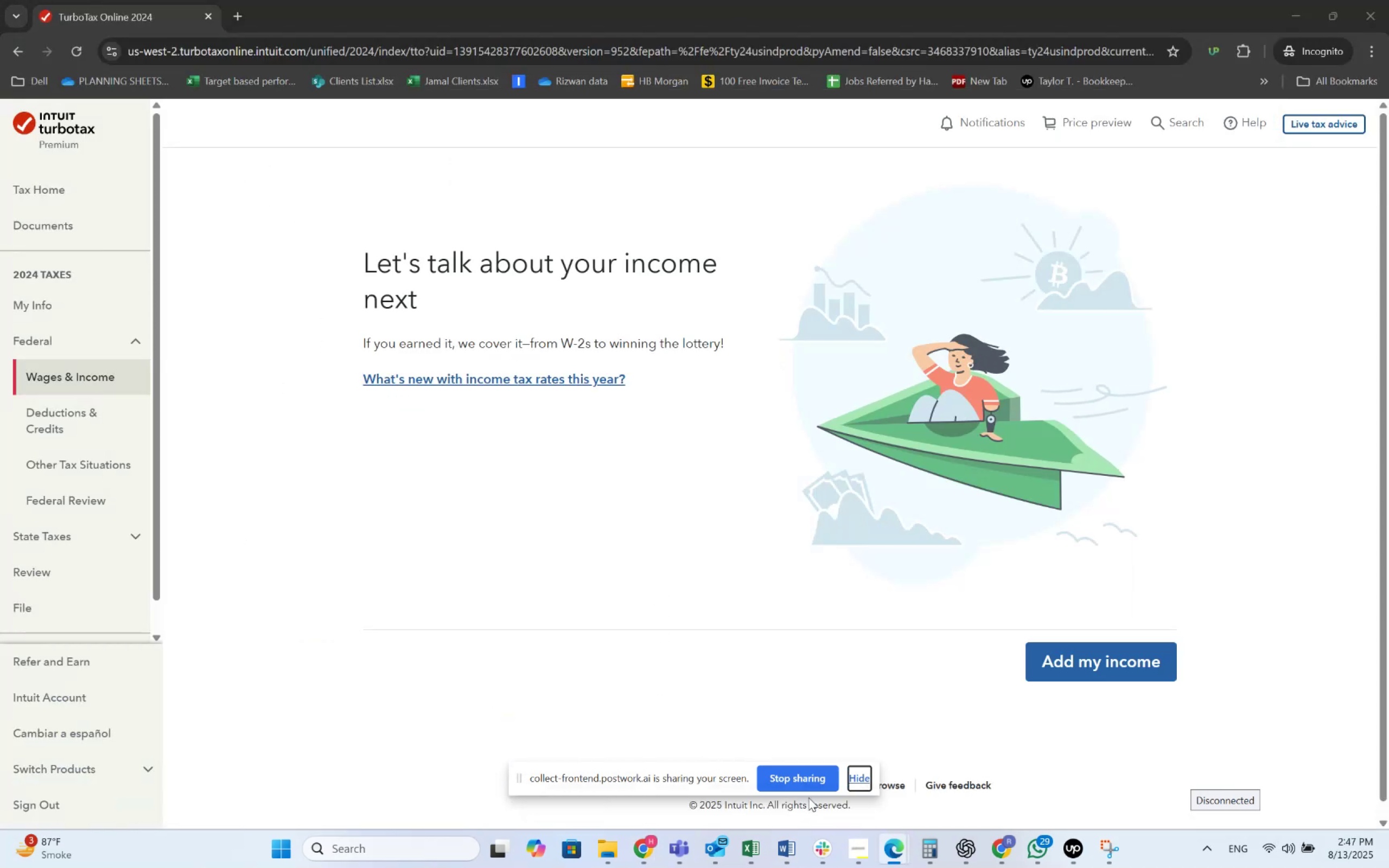 
left_click([852, 773])
 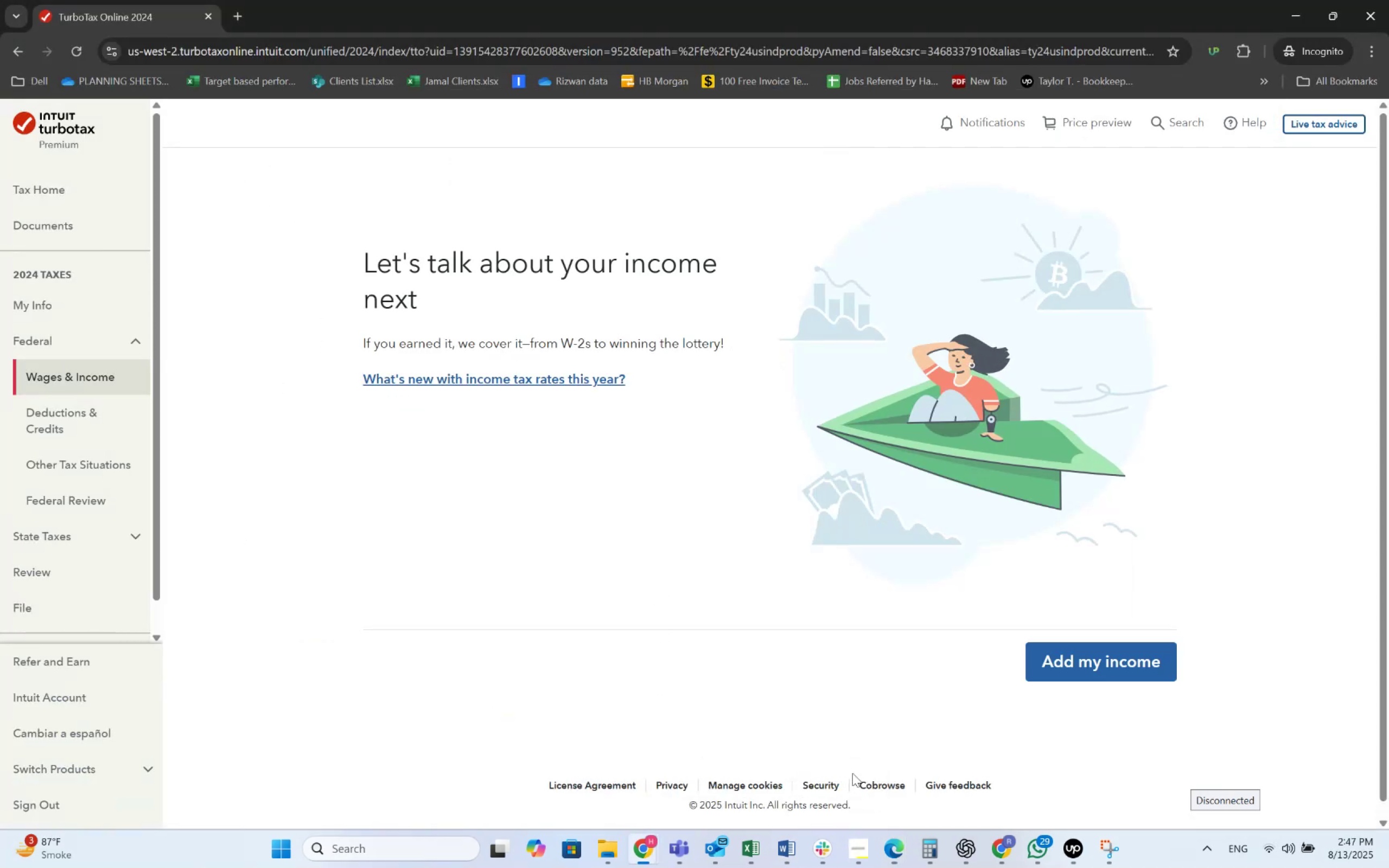 
key(Alt+AltLeft)
 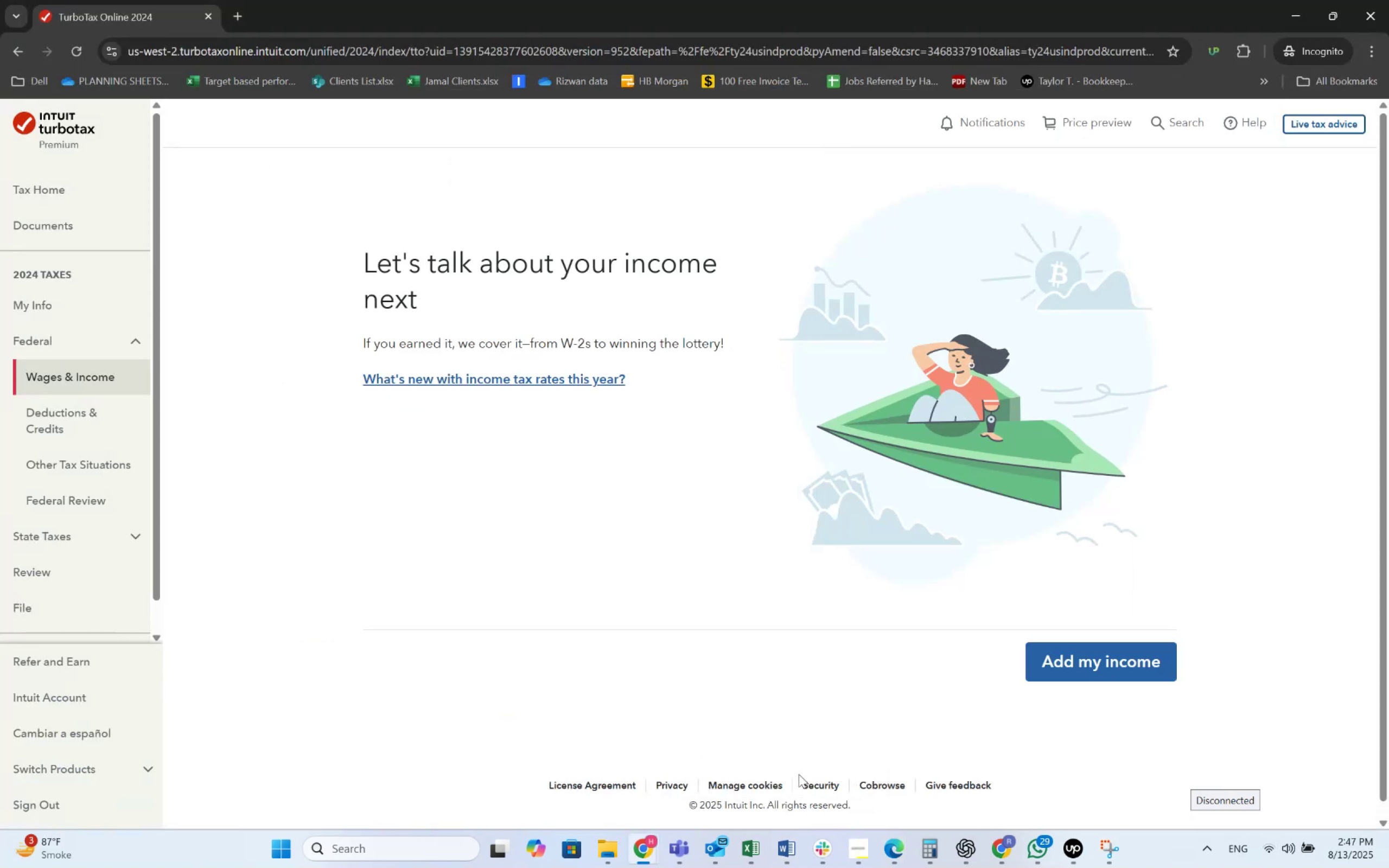 
key(Alt+Tab)
 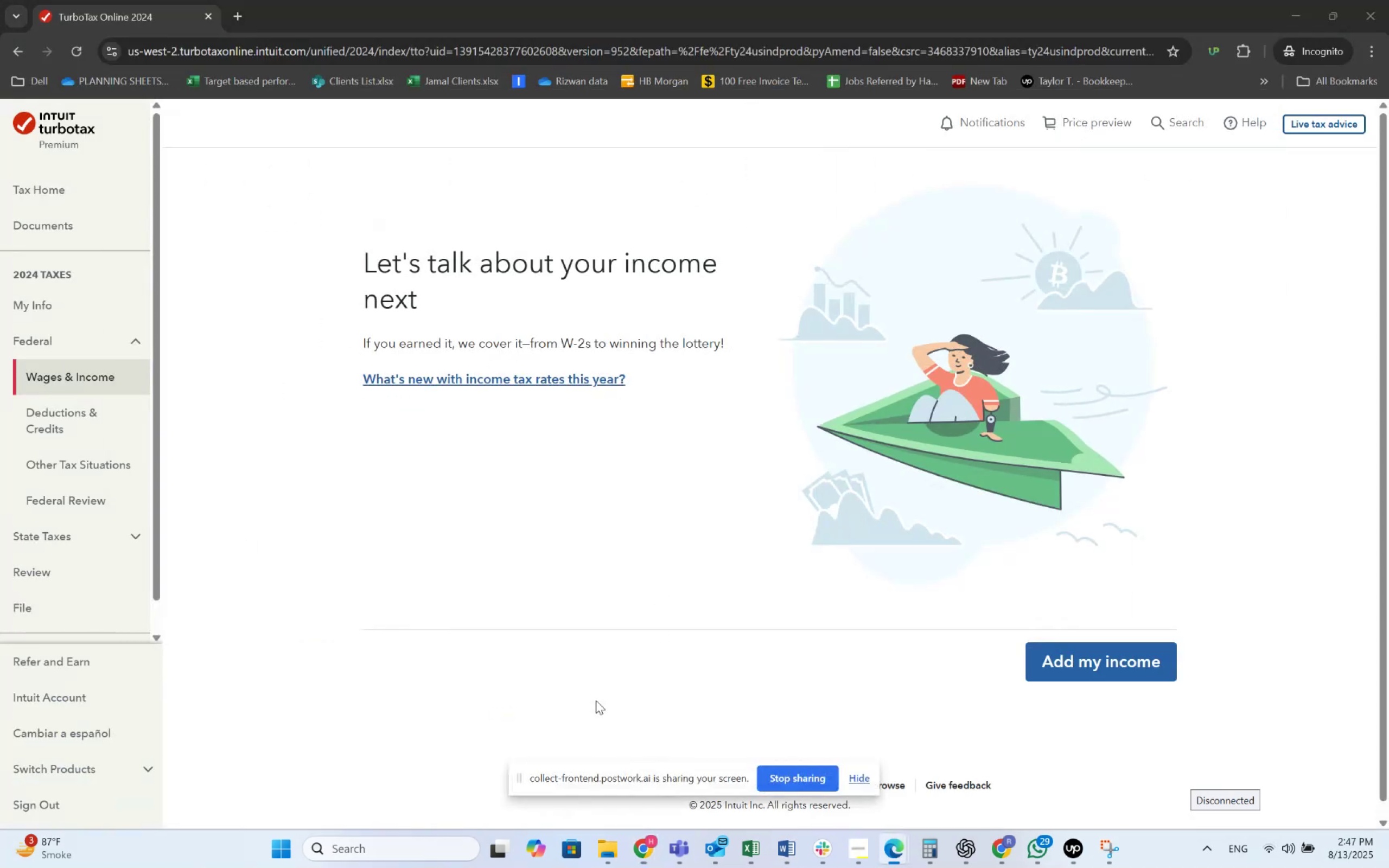 
key(Alt+Tab)
 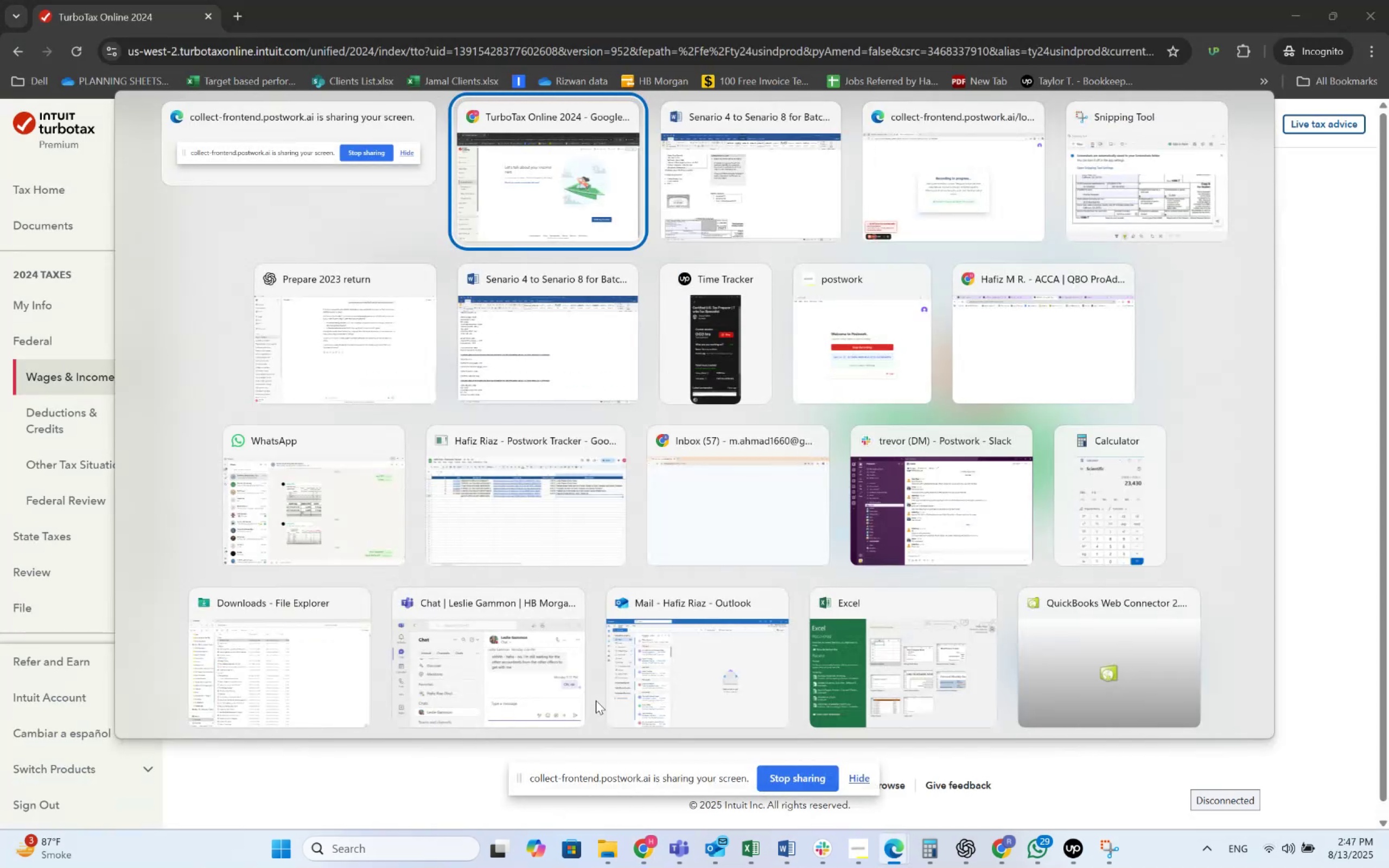 
key(Alt+Tab)
 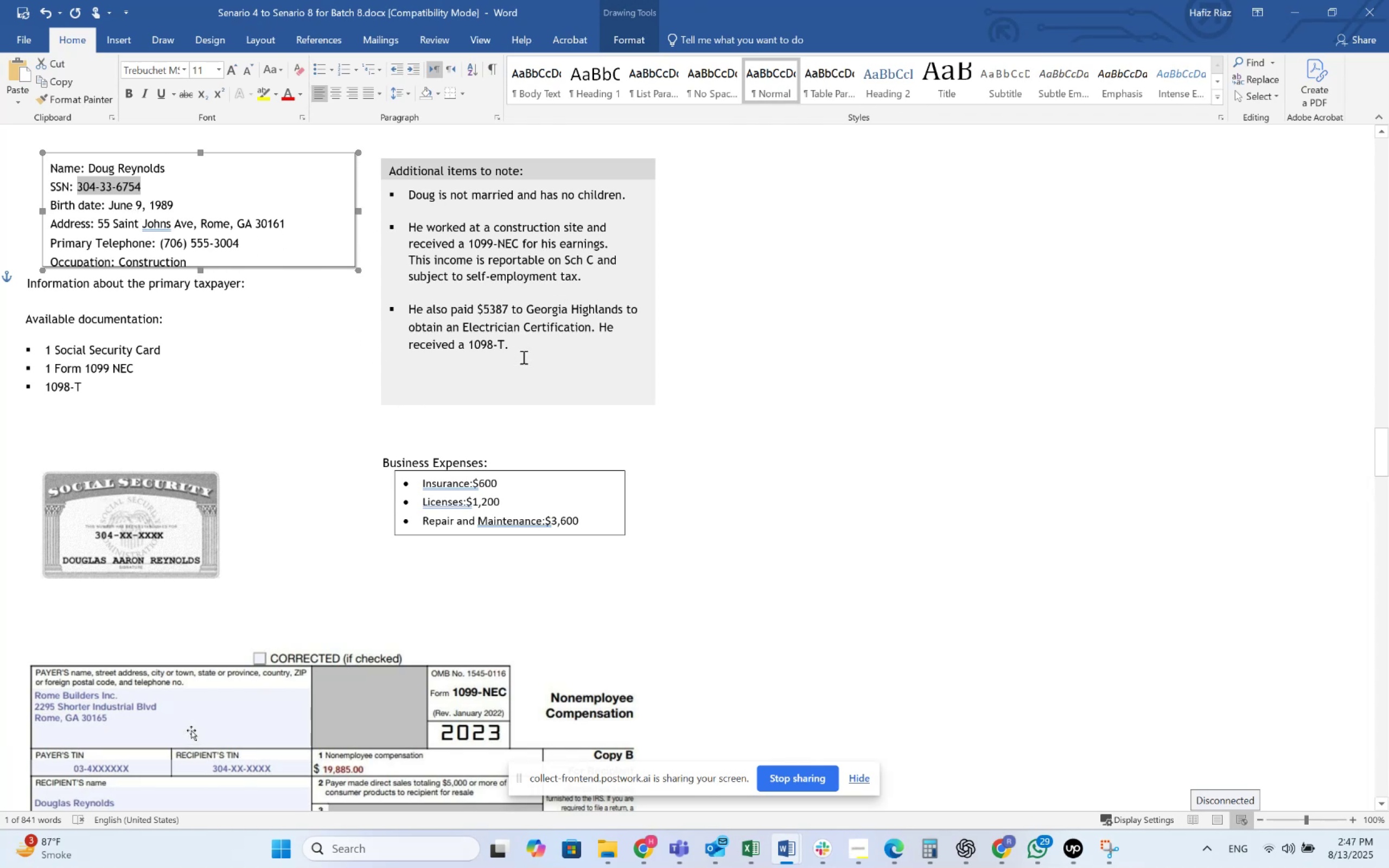 
wait(6.12)
 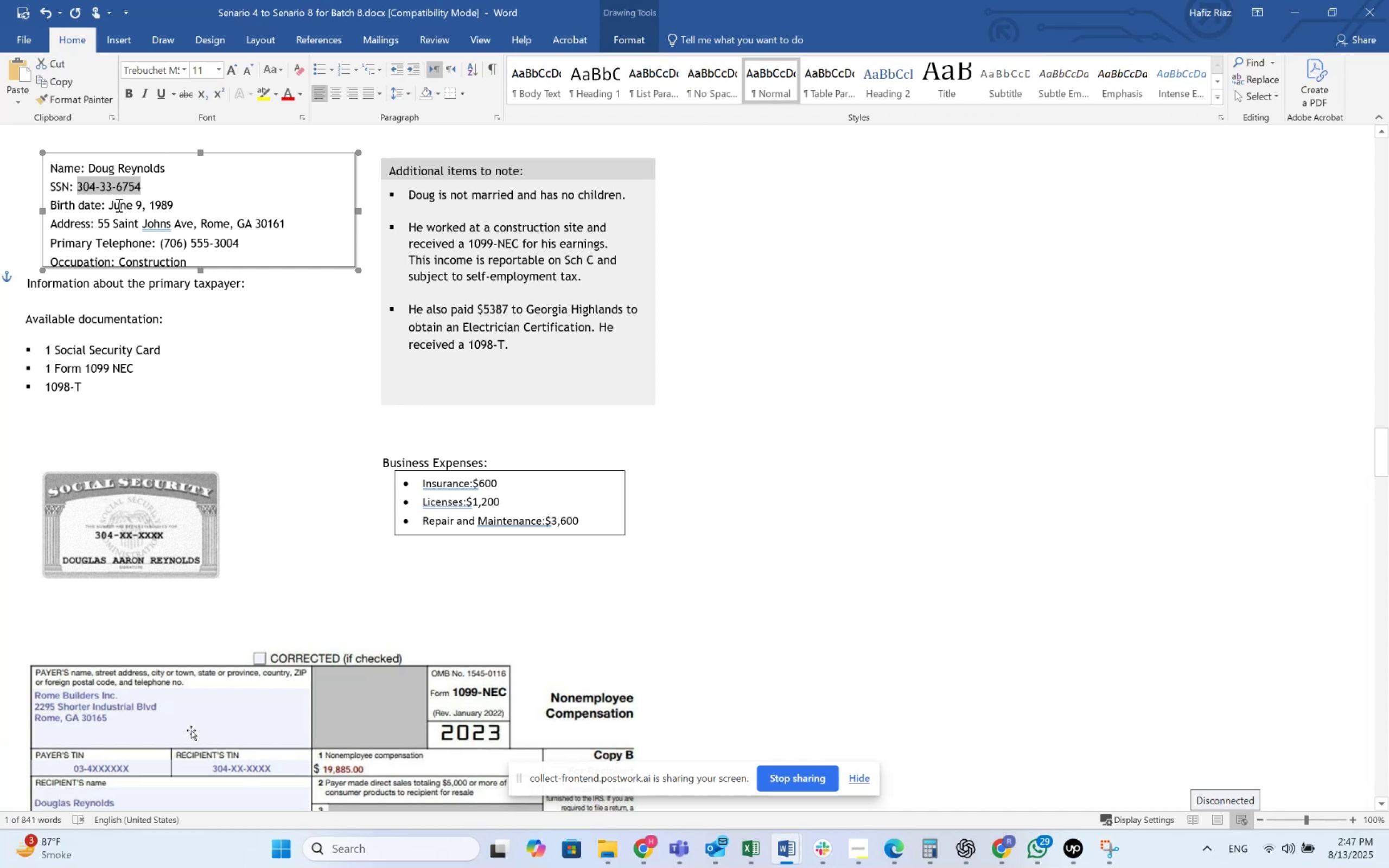 
scroll: coordinate [436, 400], scroll_direction: down, amount: 9.0
 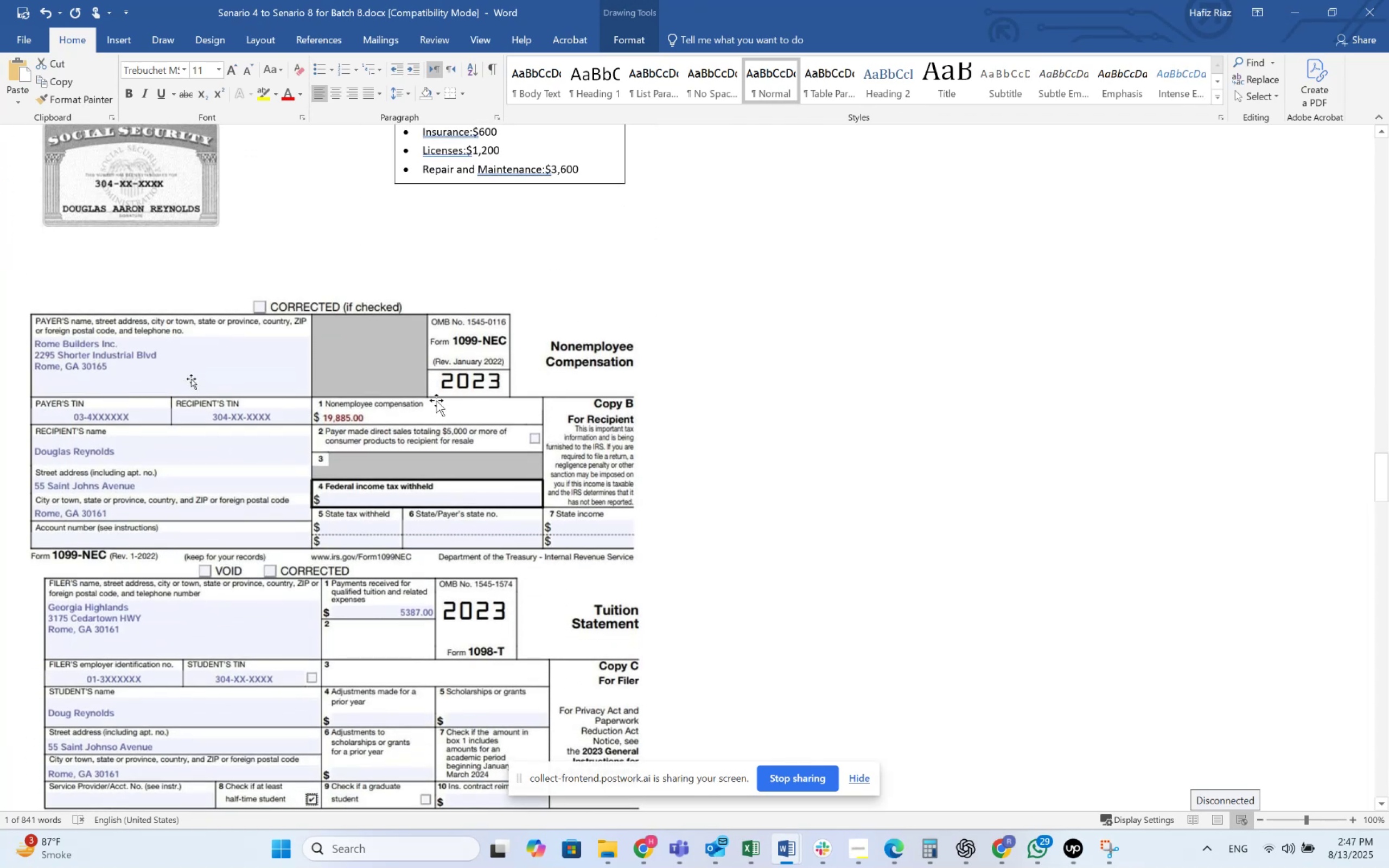 
key(Alt+AltLeft)
 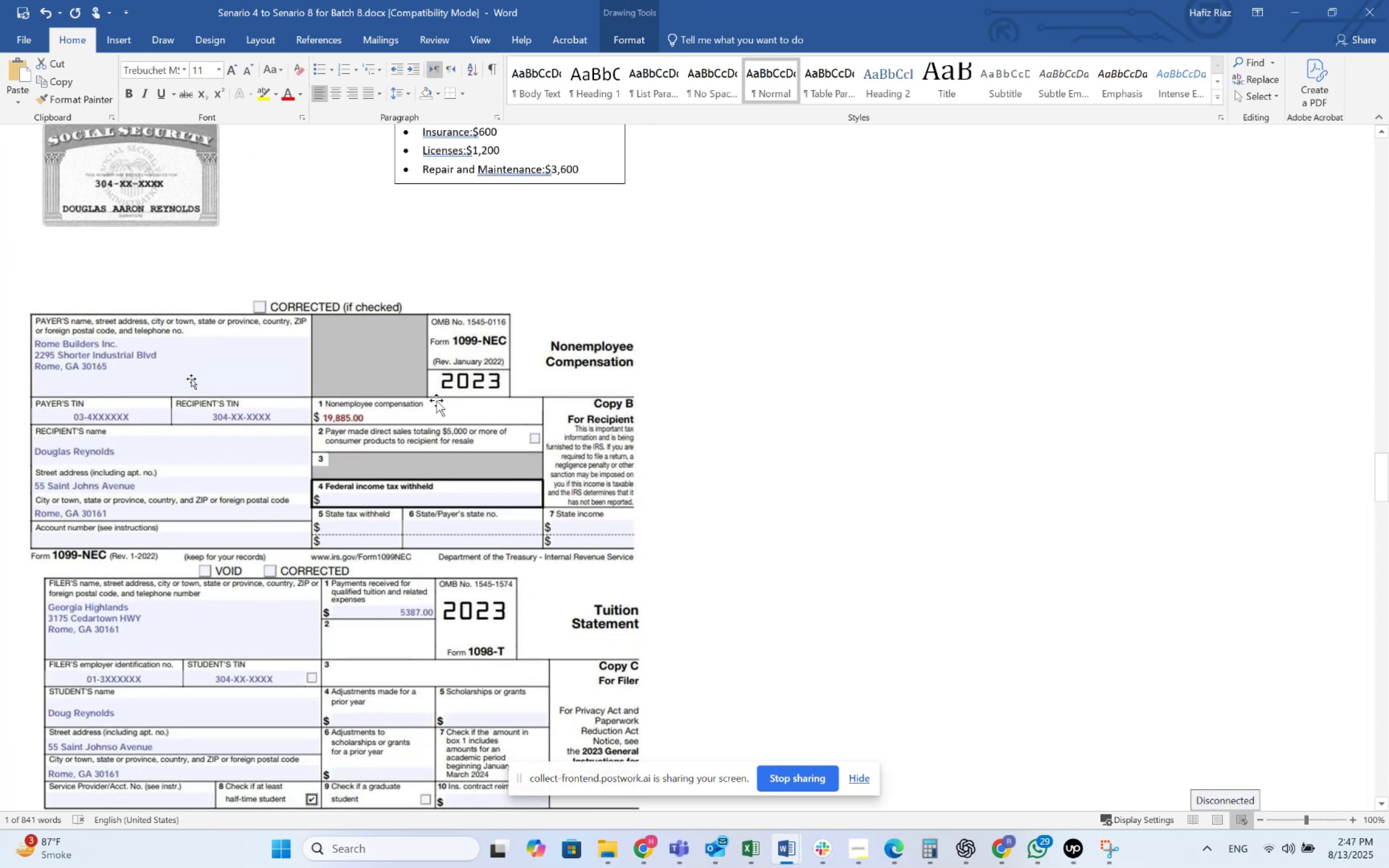 
key(Alt+Tab)
 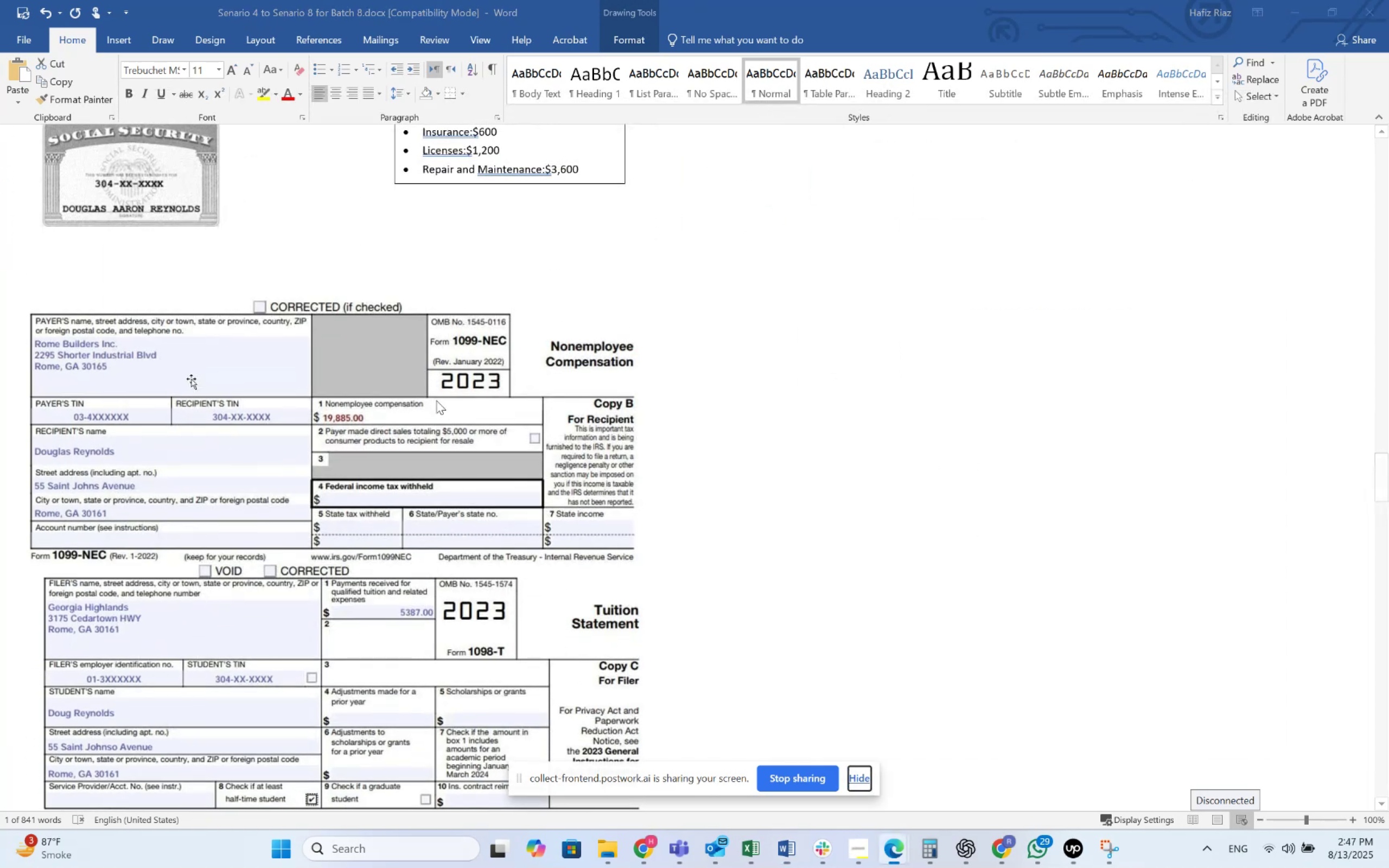 
key(Alt+Tab)
 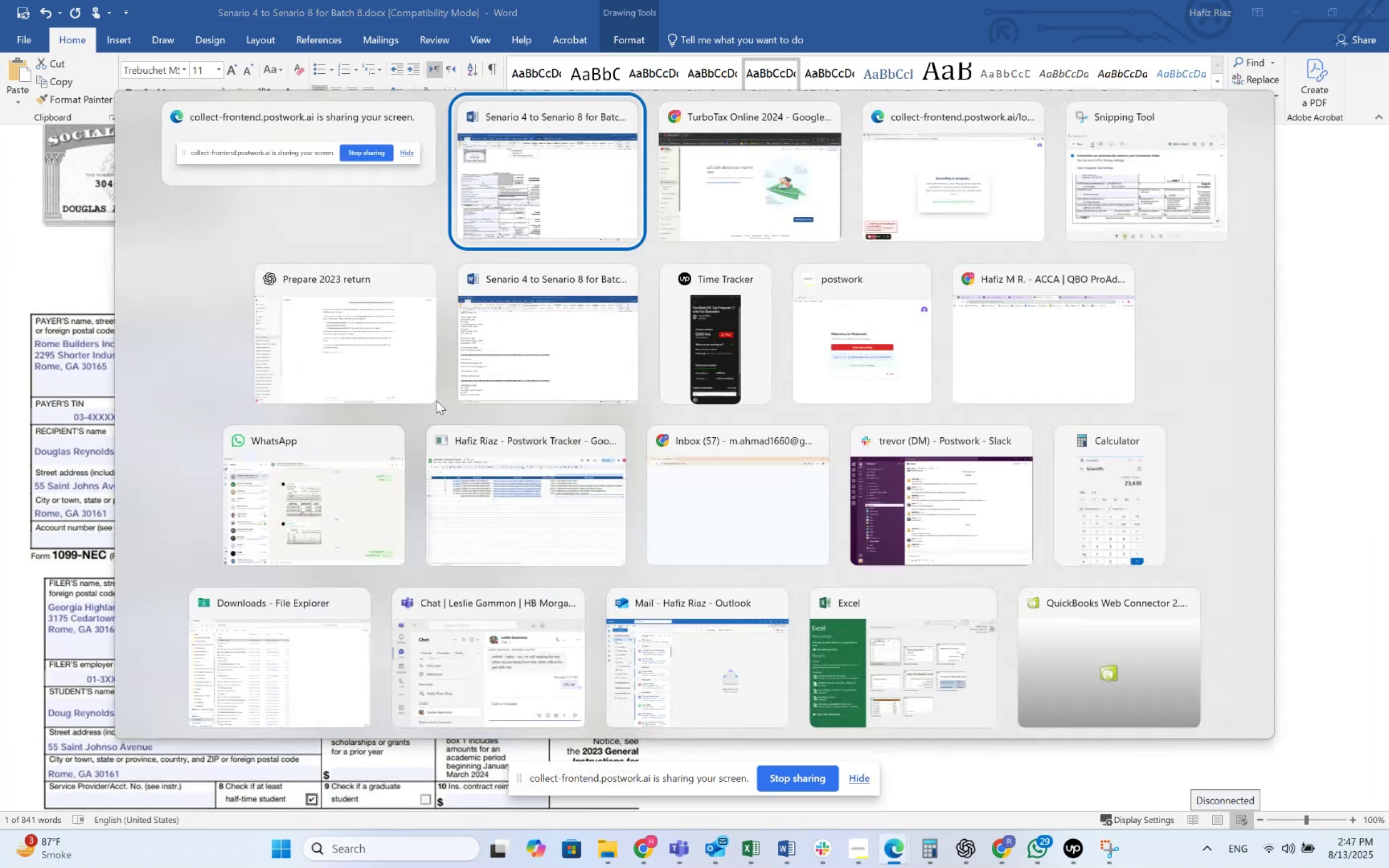 
key(Alt+Tab)
 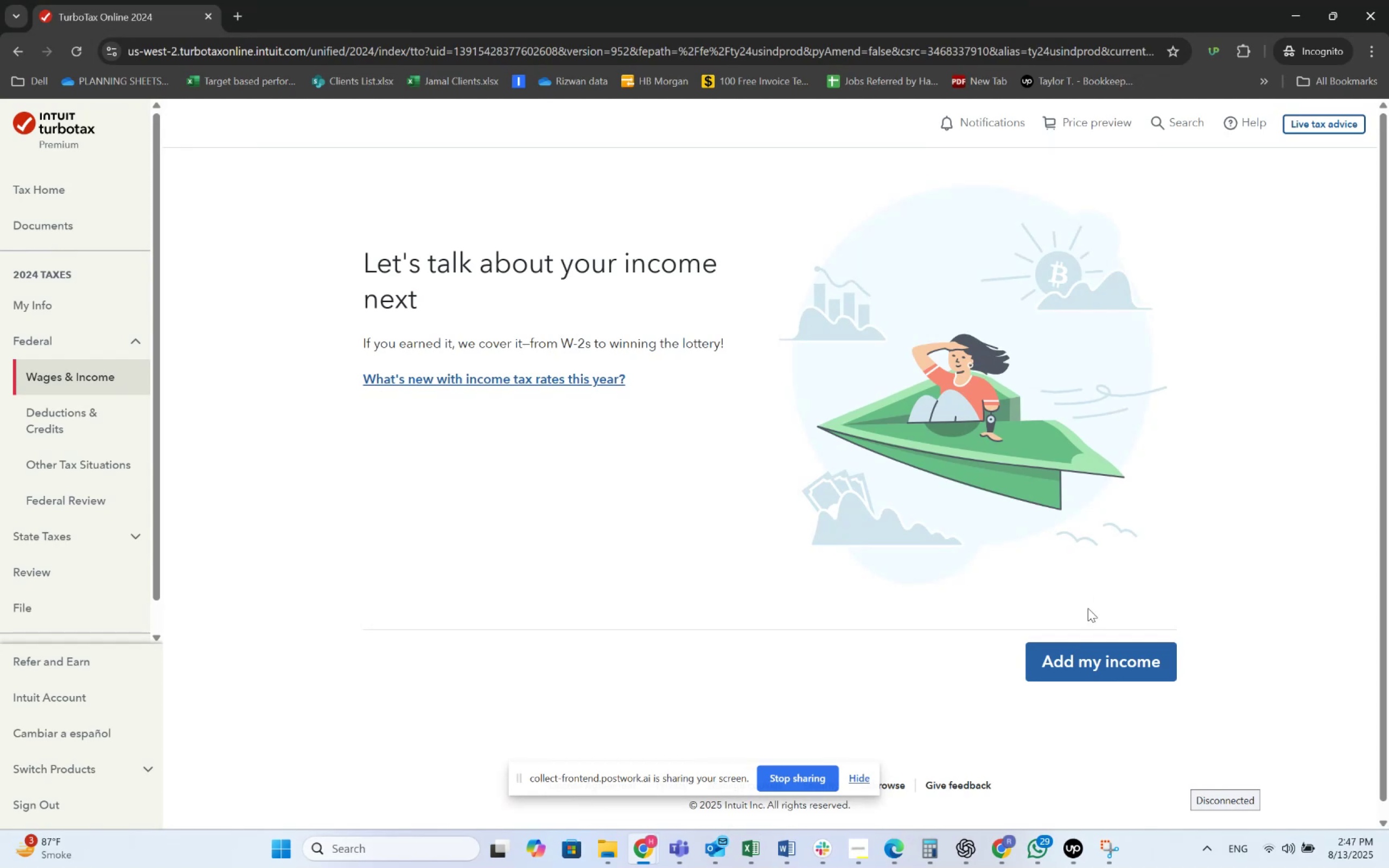 
left_click([1095, 662])
 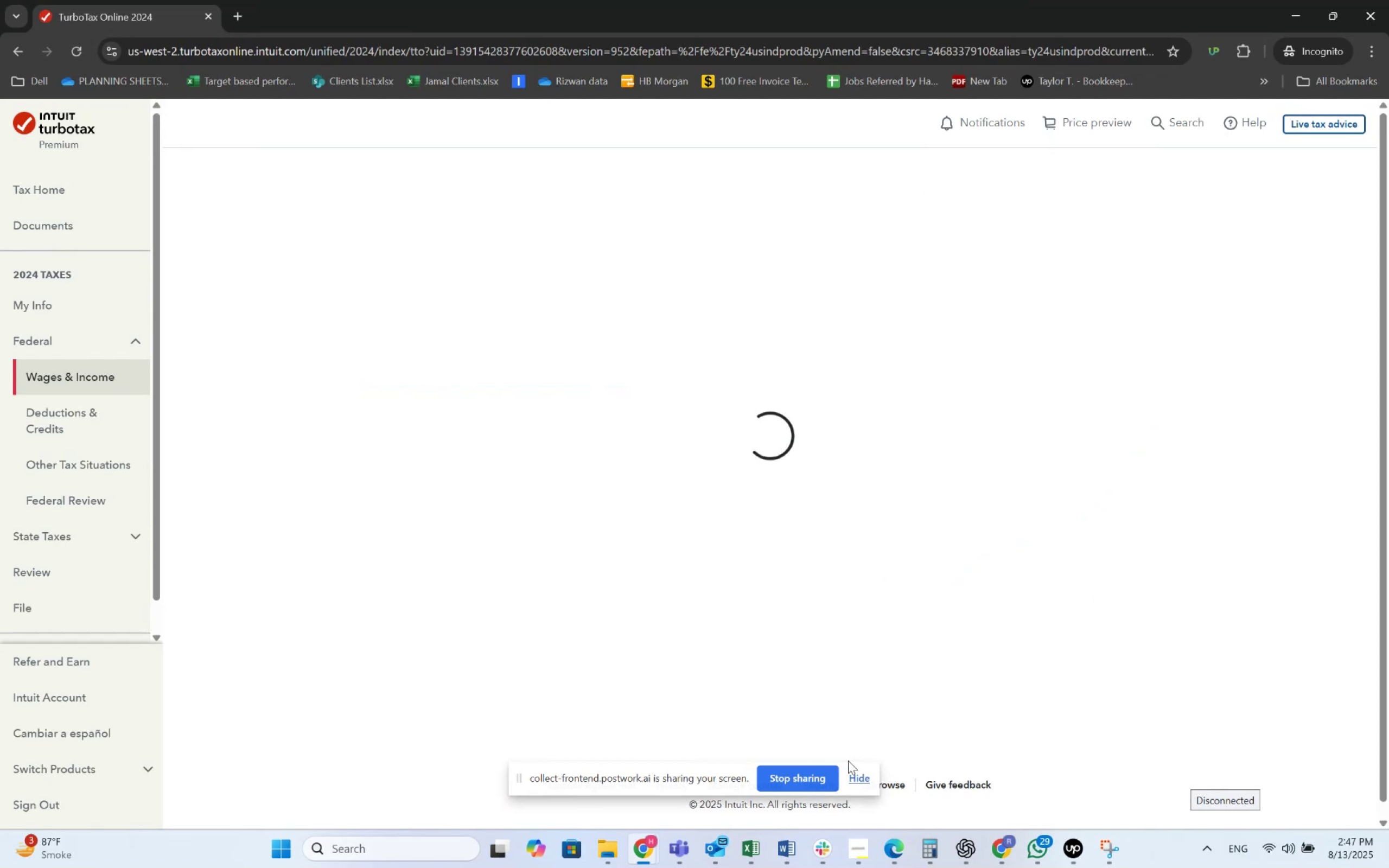 
left_click([855, 773])
 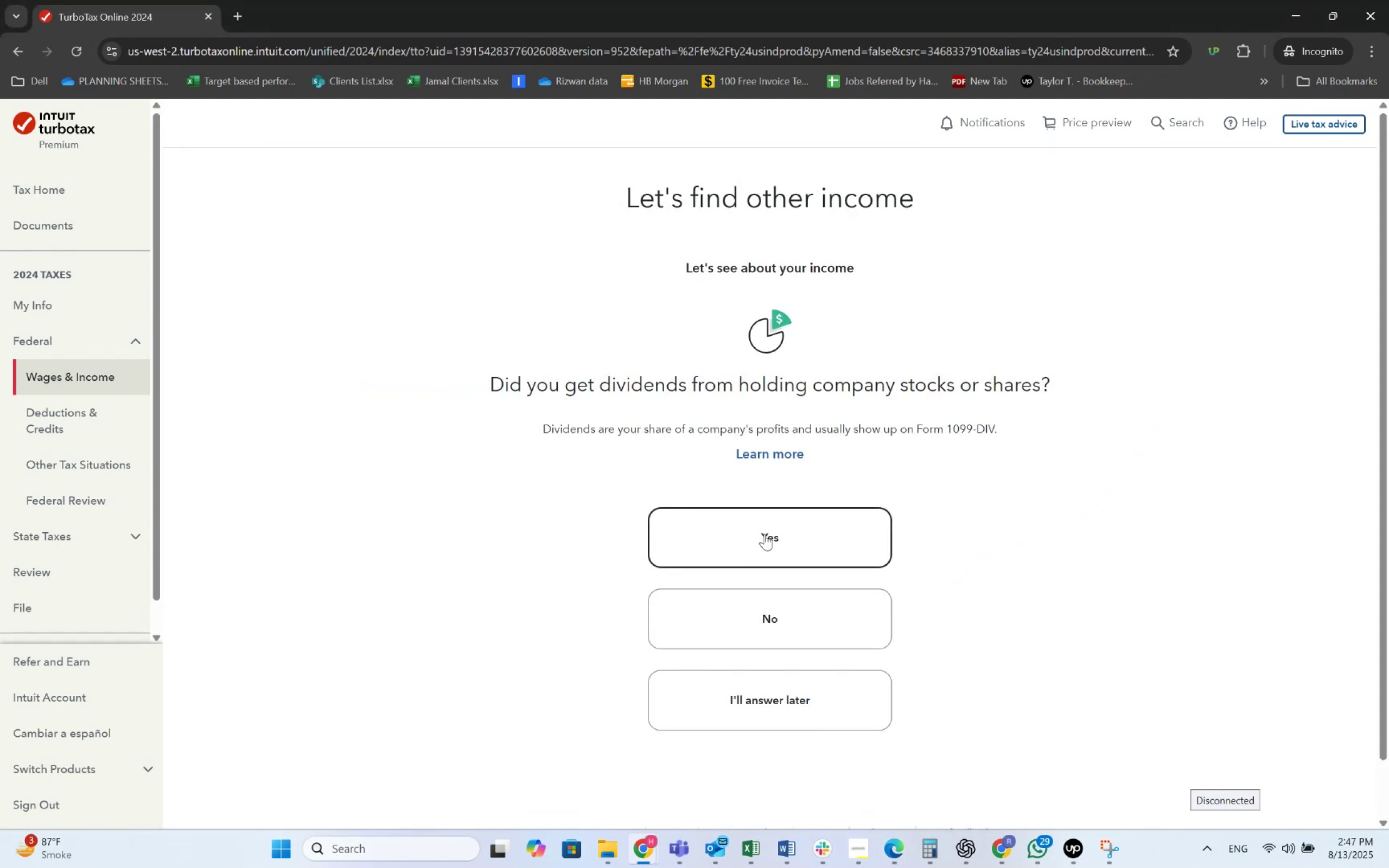 
left_click([754, 601])
 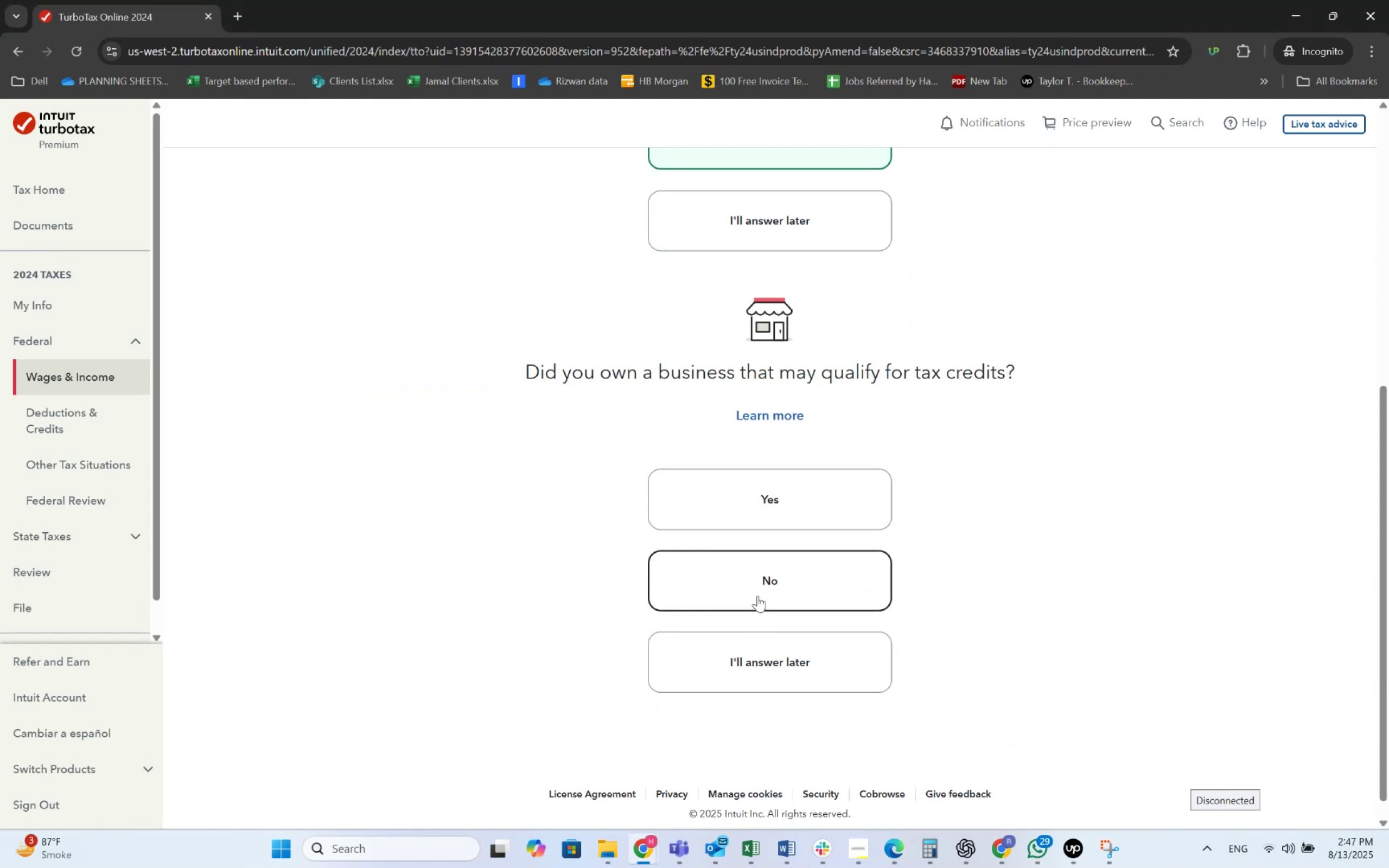 
wait(8.45)
 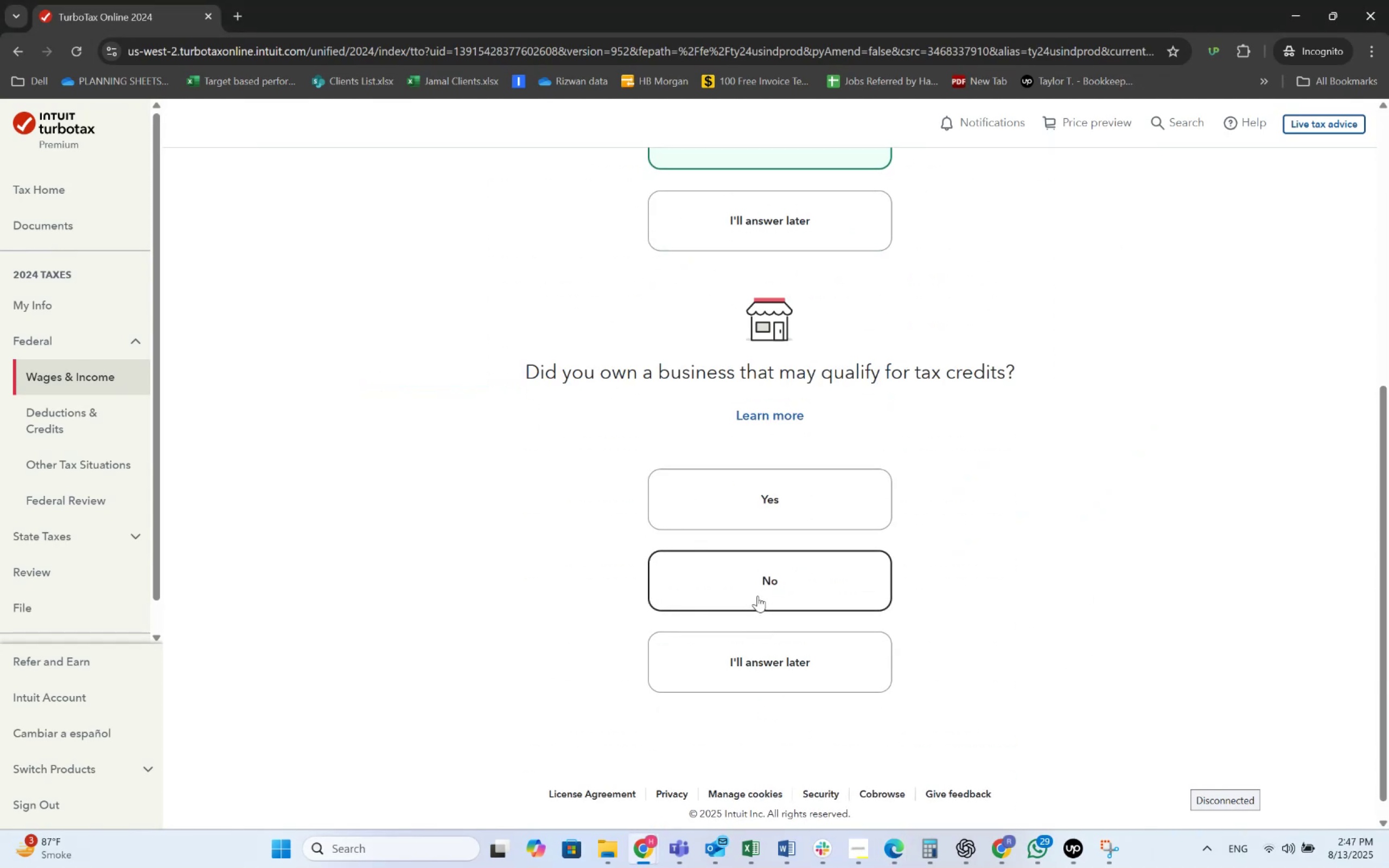 
left_click([803, 518])
 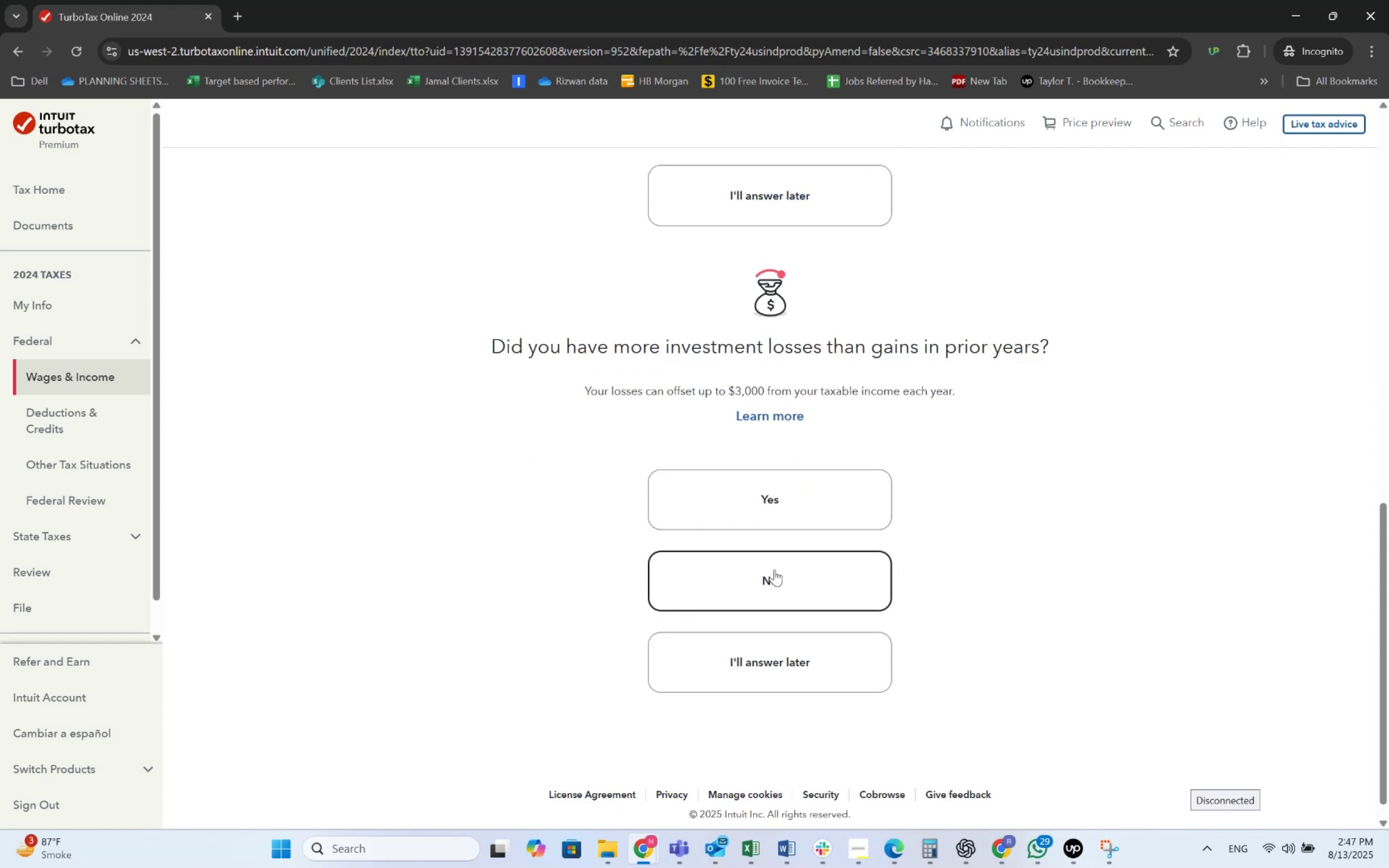 
left_click([774, 570])
 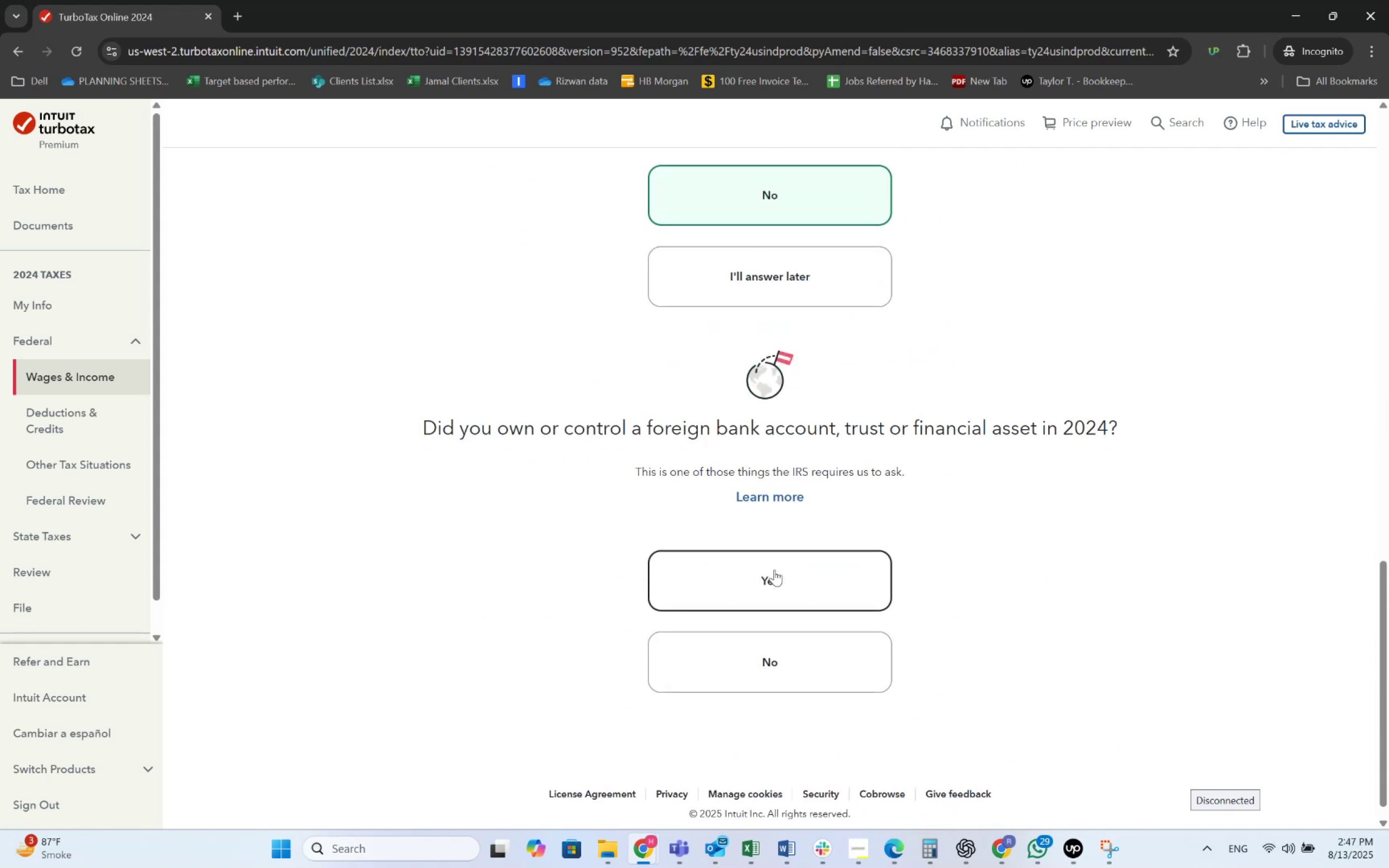 
left_click([785, 655])
 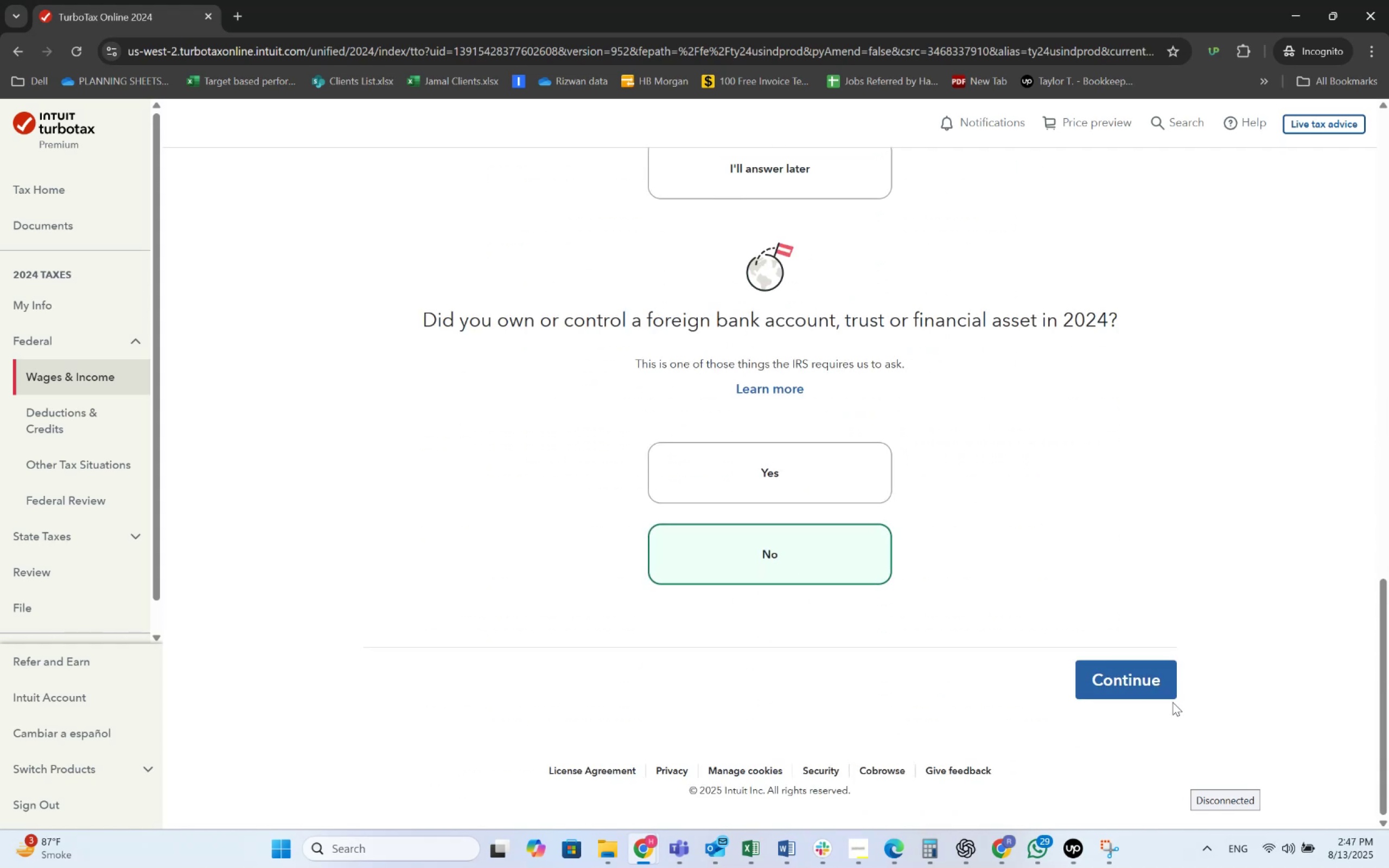 
left_click([1153, 674])
 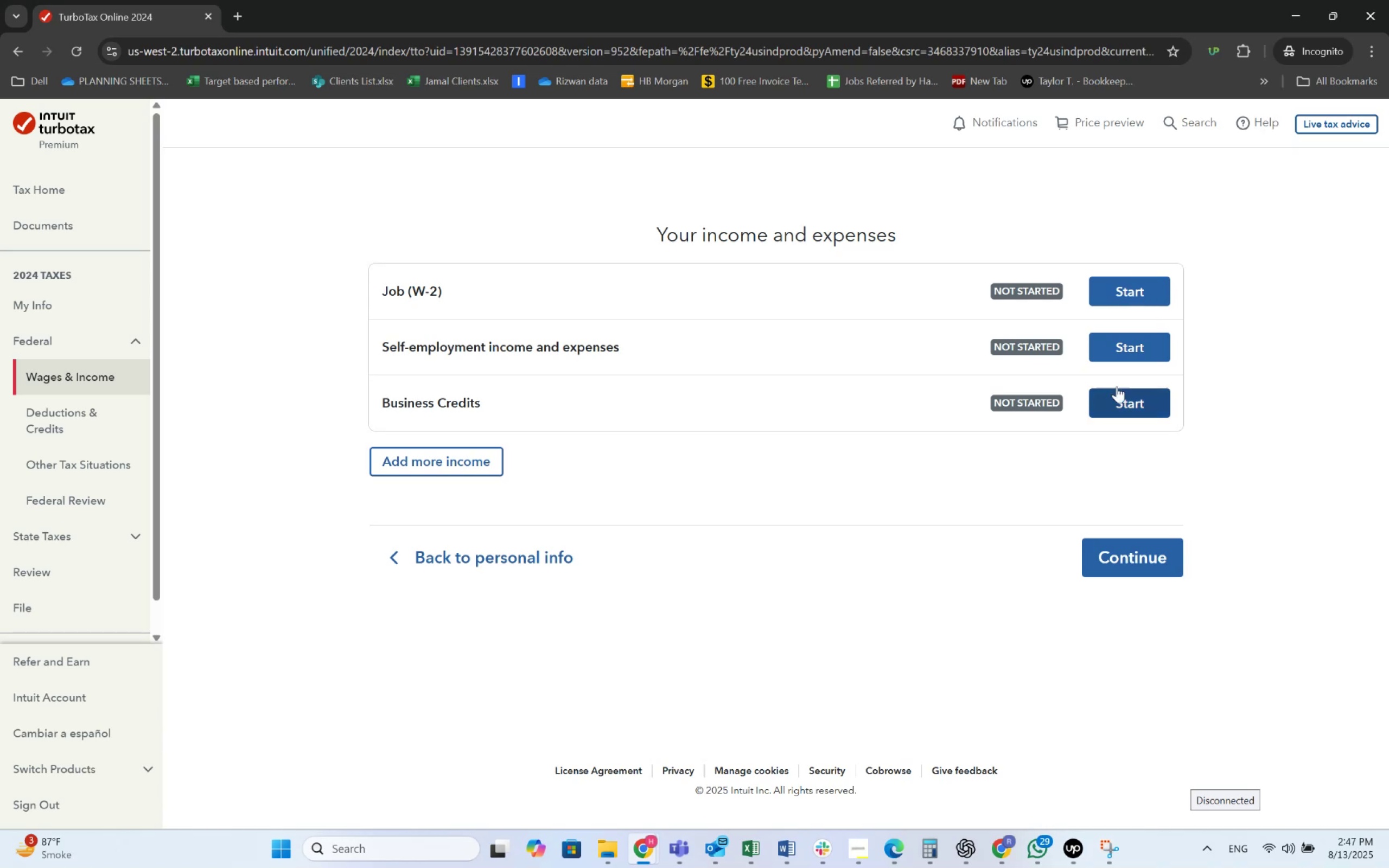 
left_click([1140, 340])
 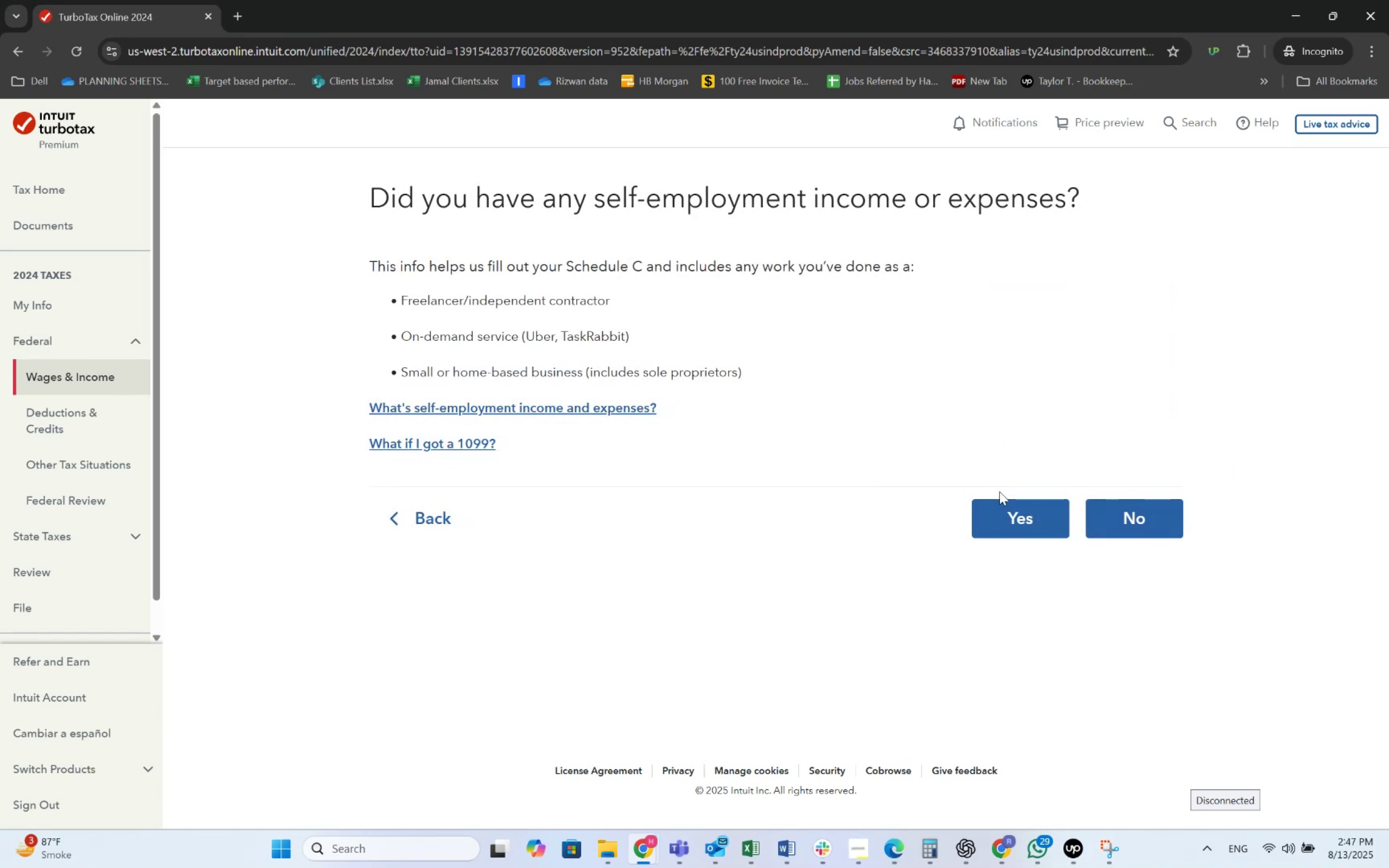 
double_click([1001, 524])
 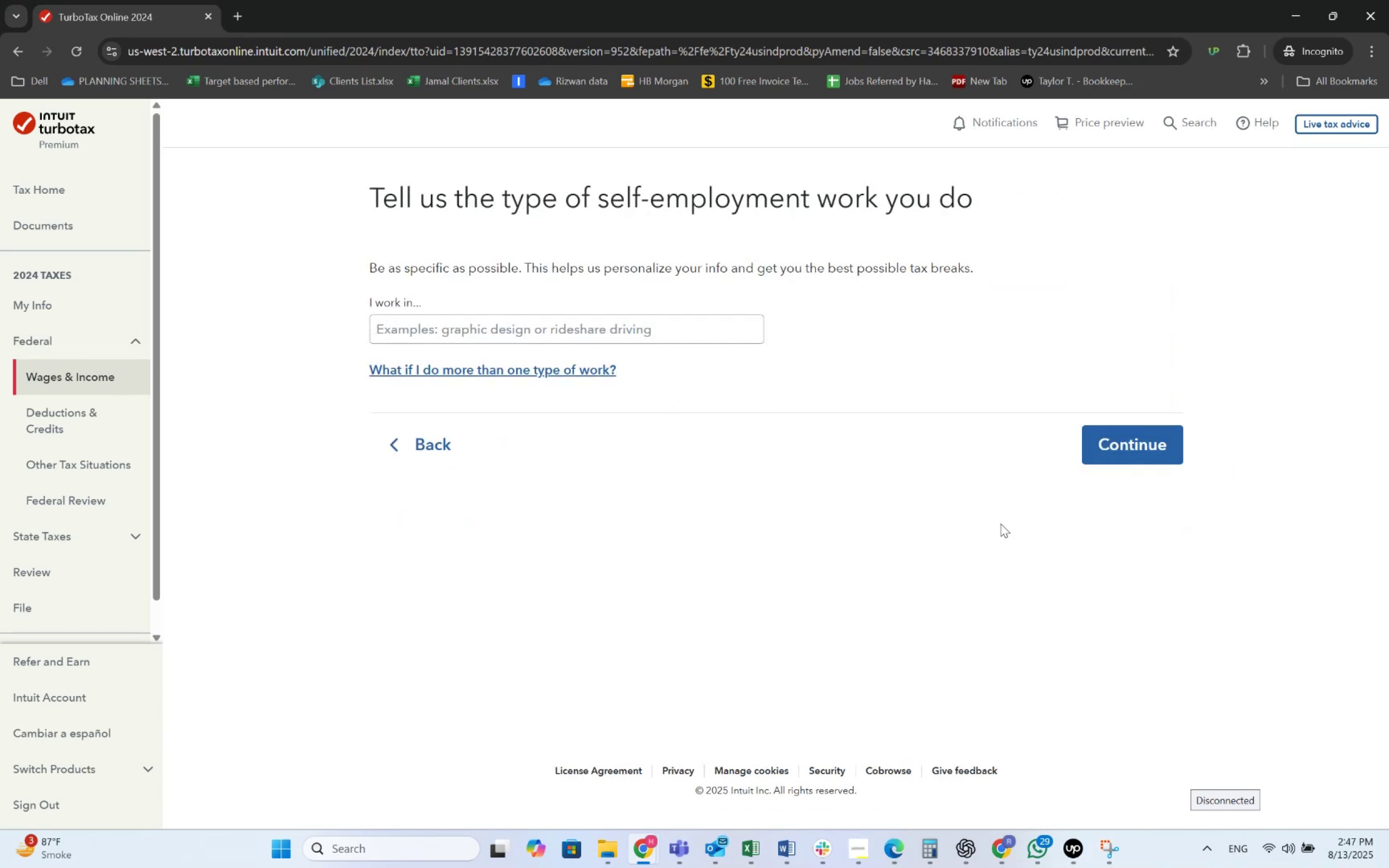 
left_click([481, 337])
 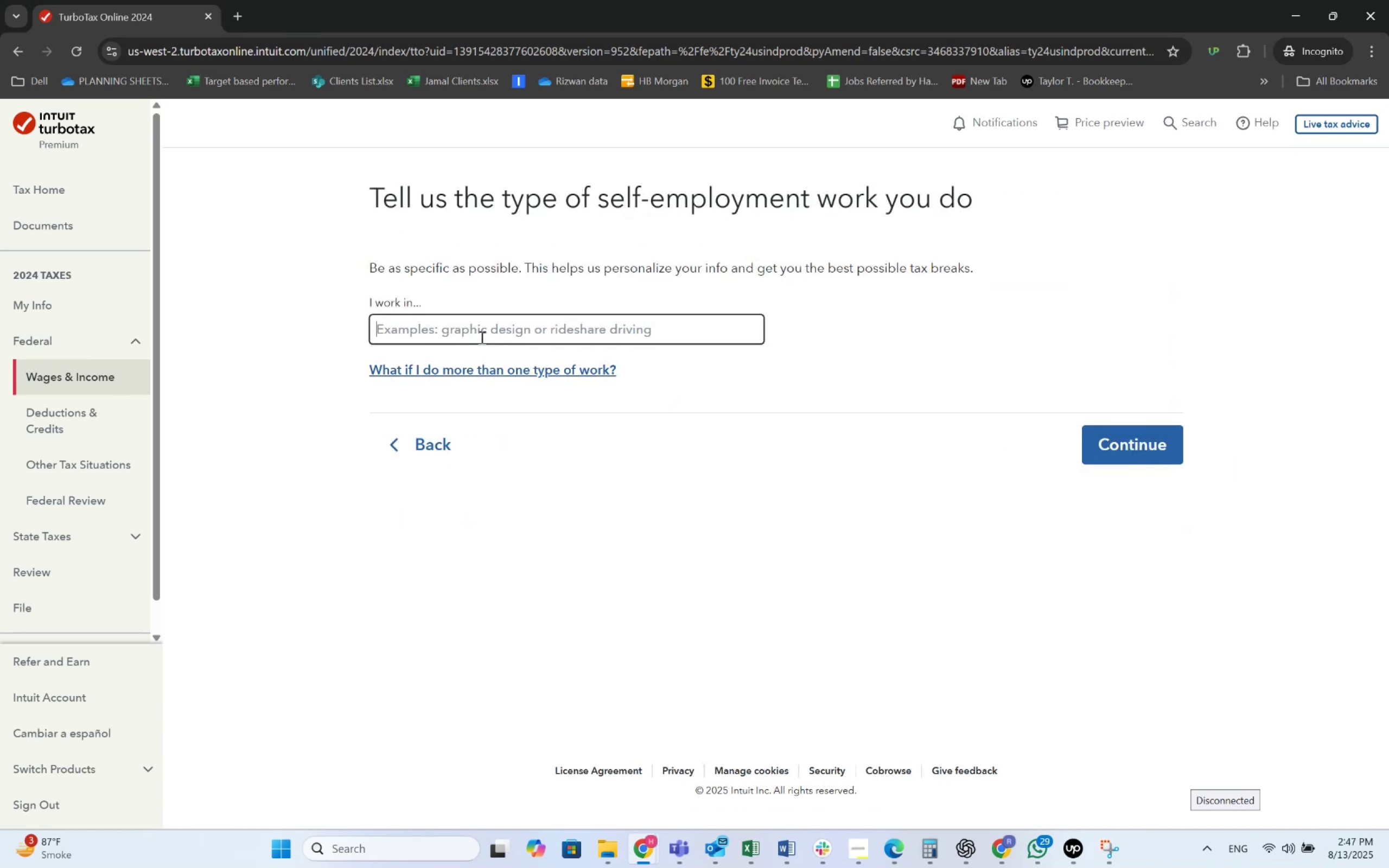 
key(Alt+AltLeft)
 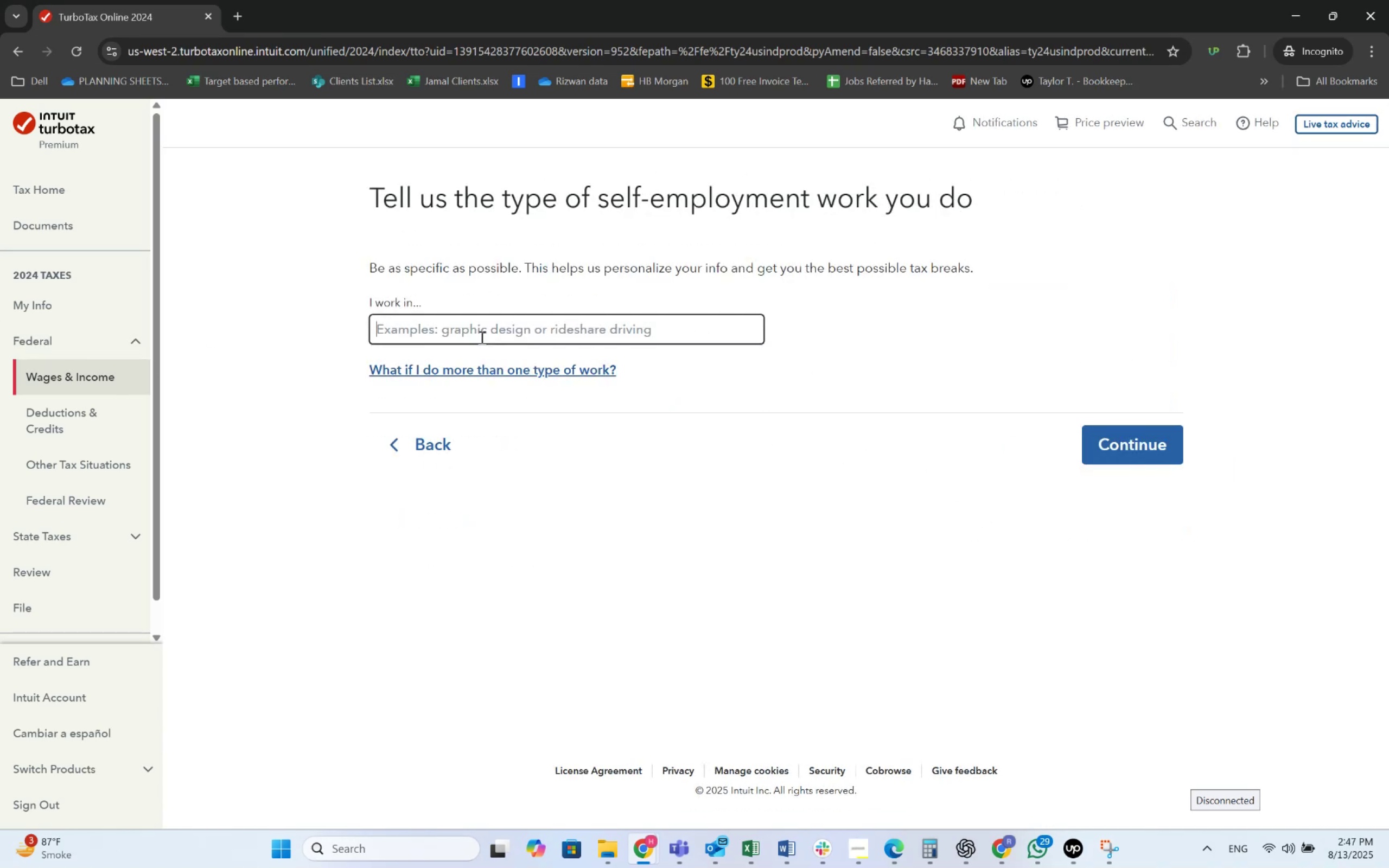 
key(Alt+Tab)
 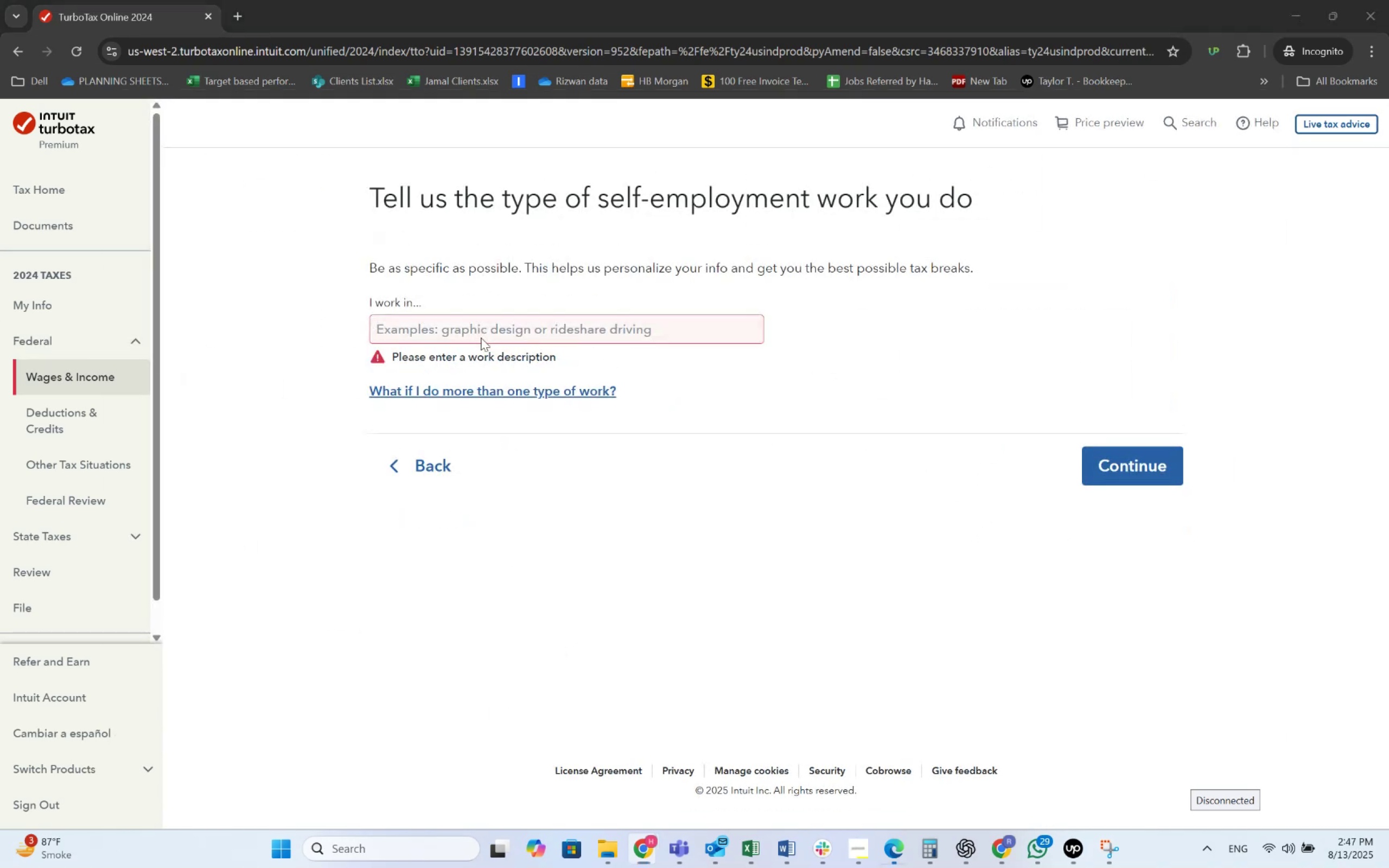 
key(Alt+Tab)
 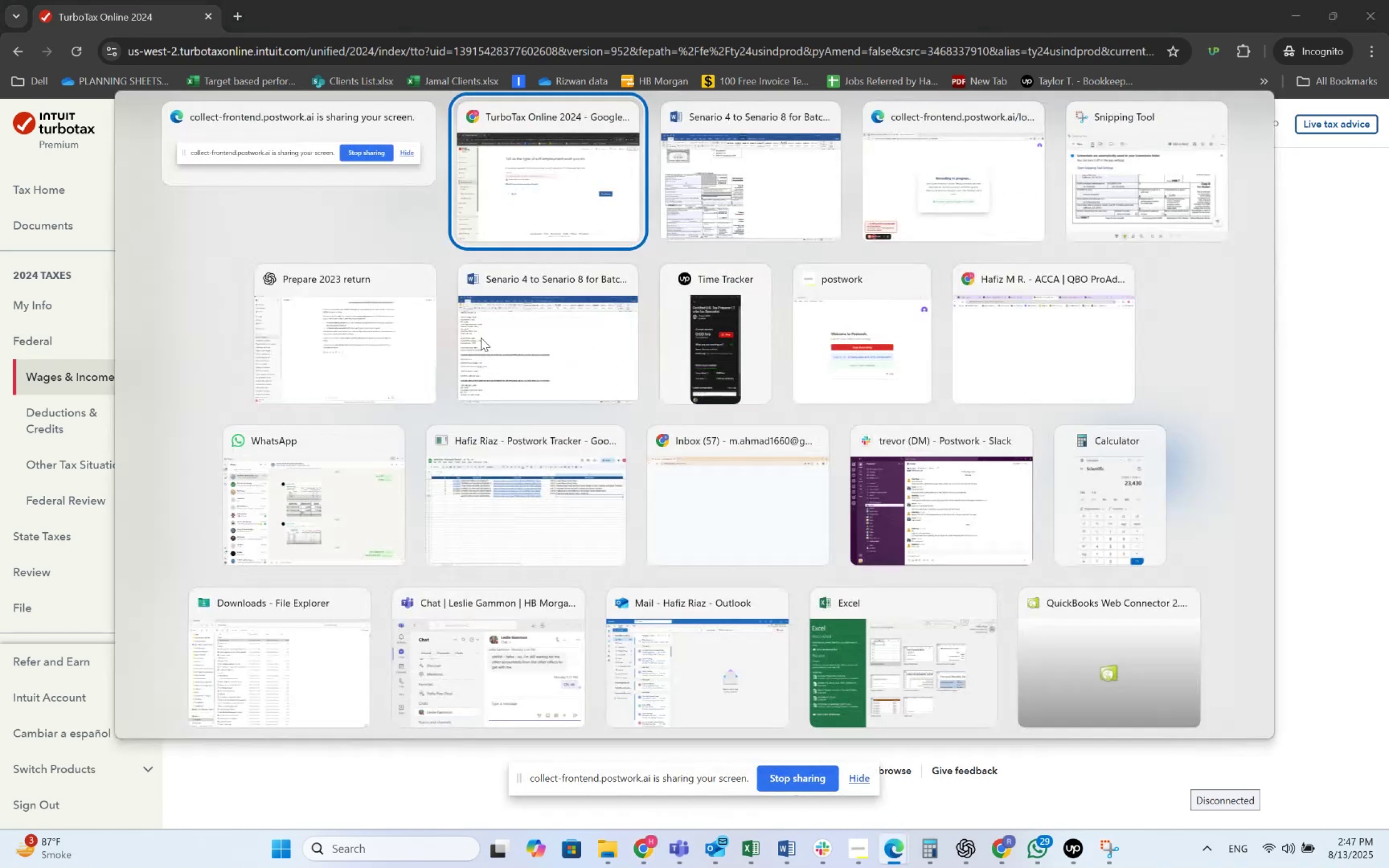 
key(Alt+Tab)
 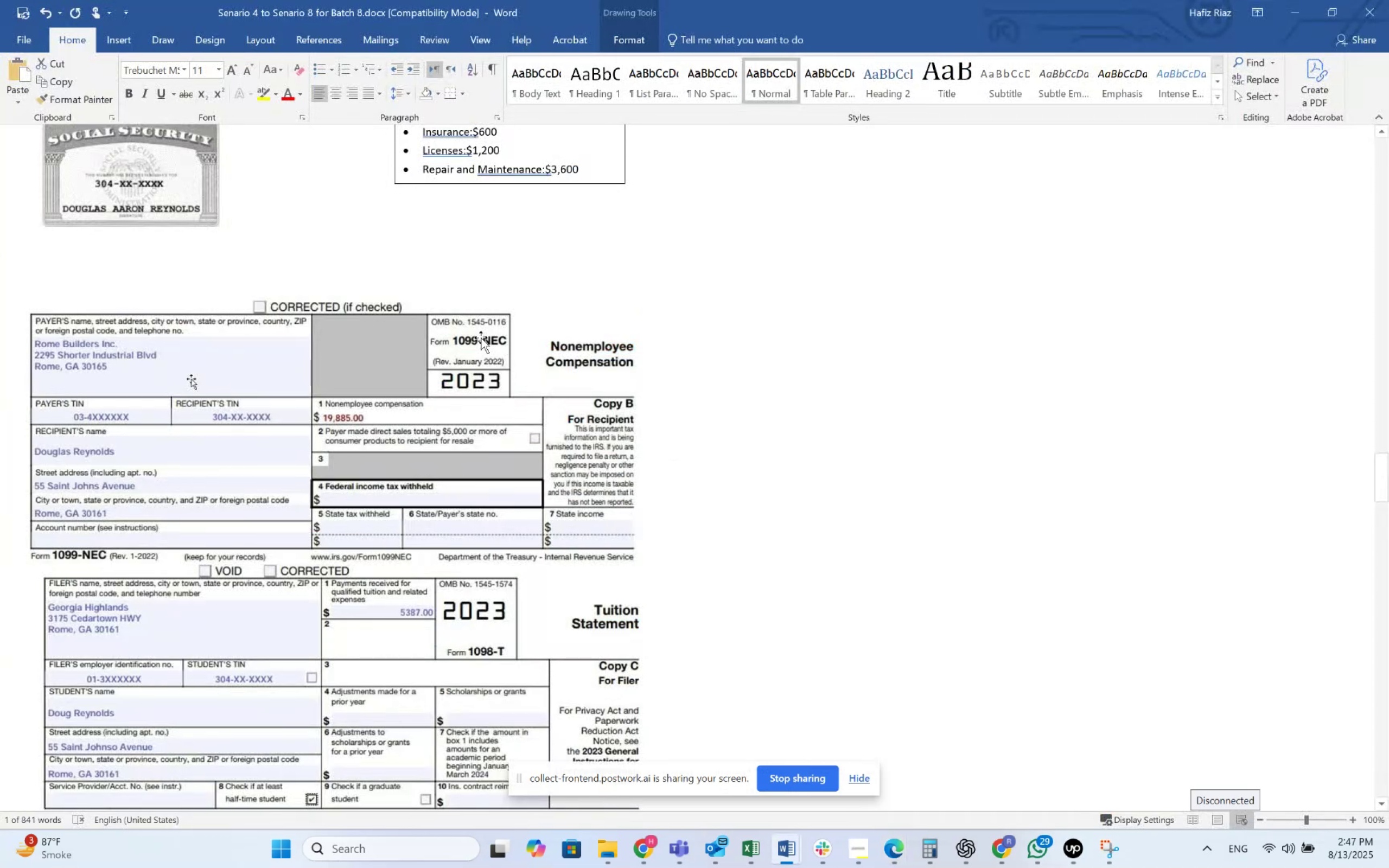 
hold_key(key=AltLeft, duration=0.38)
 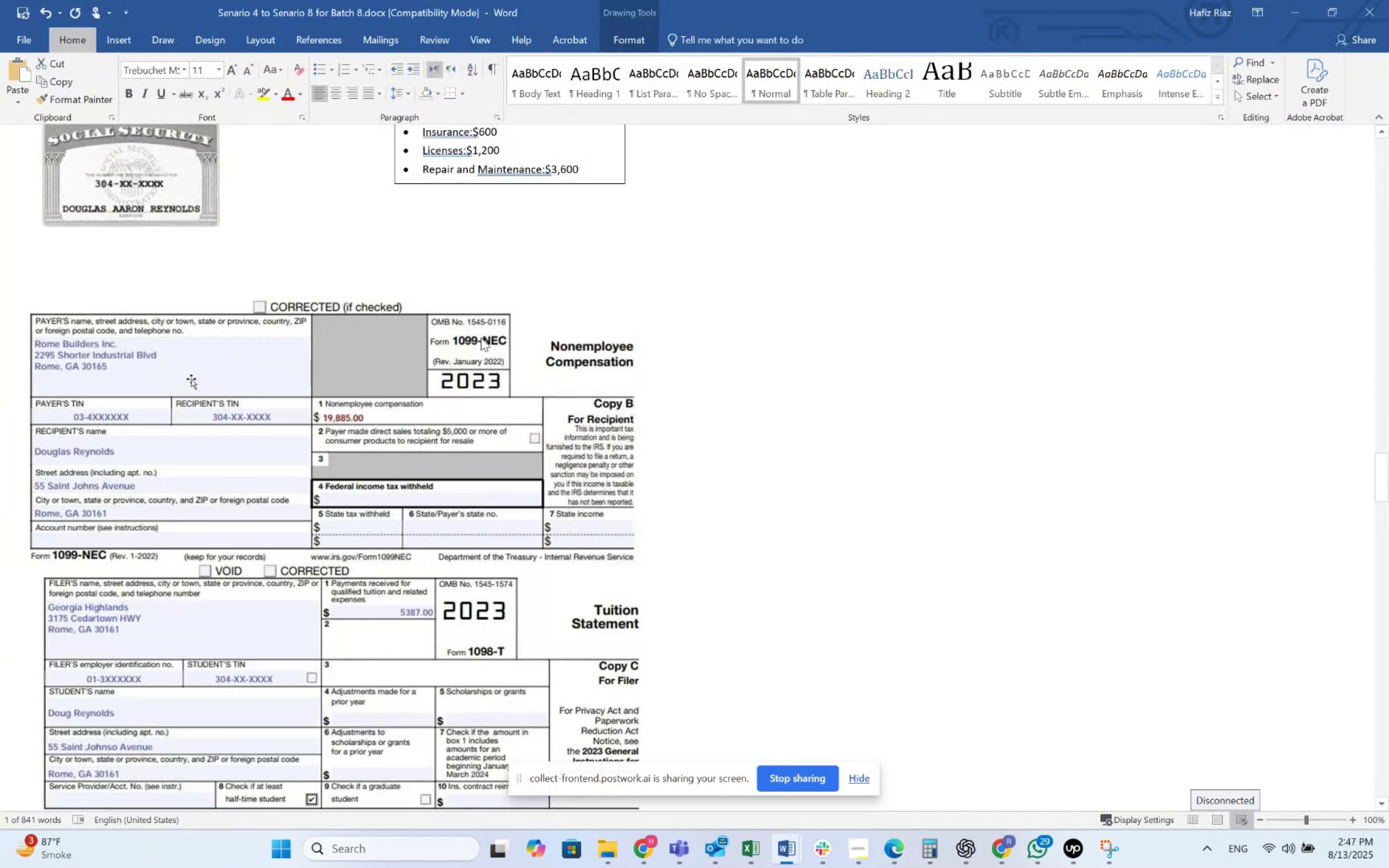 
scroll: coordinate [477, 348], scroll_direction: up, amount: 10.0
 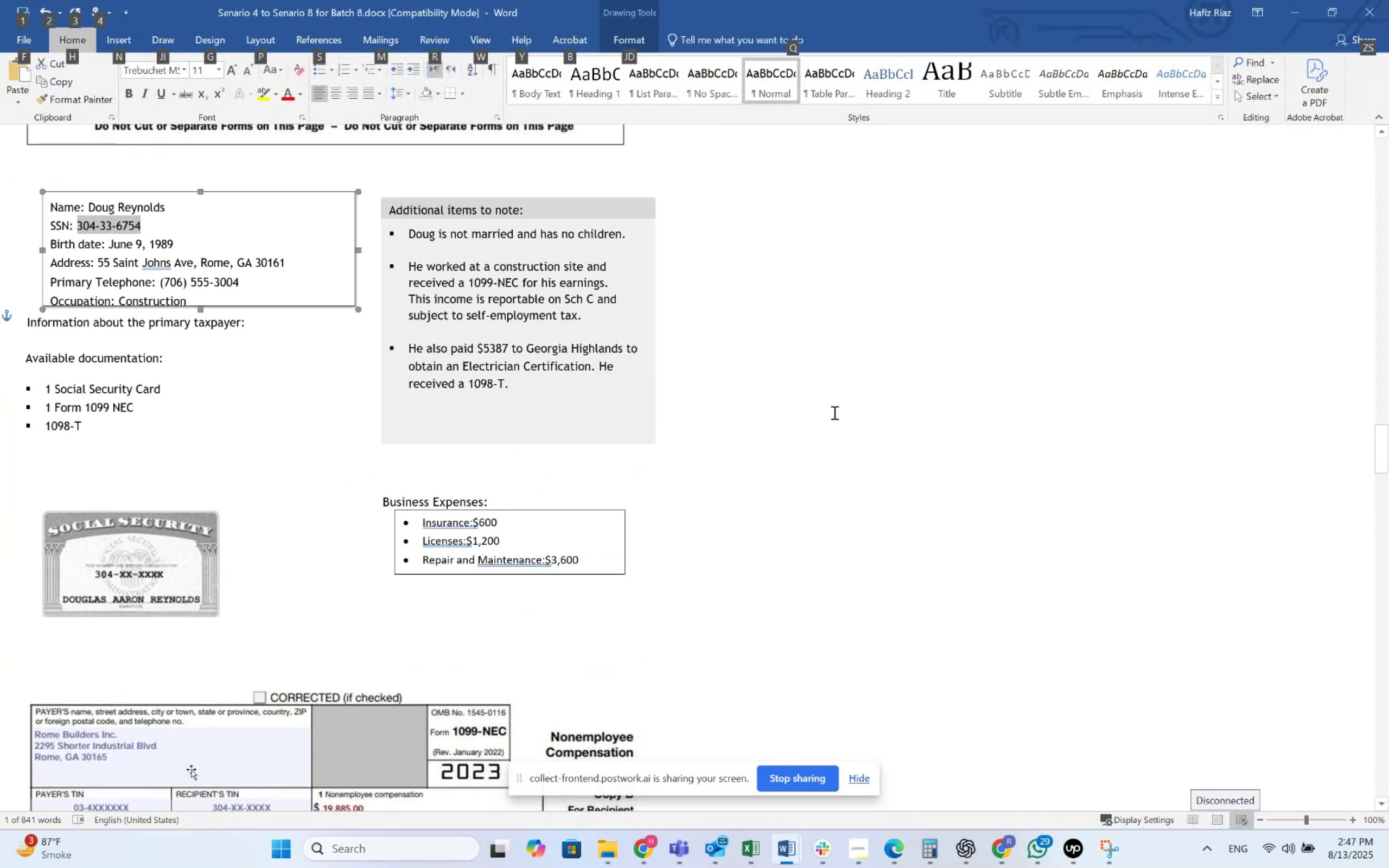 
left_click([960, 416])
 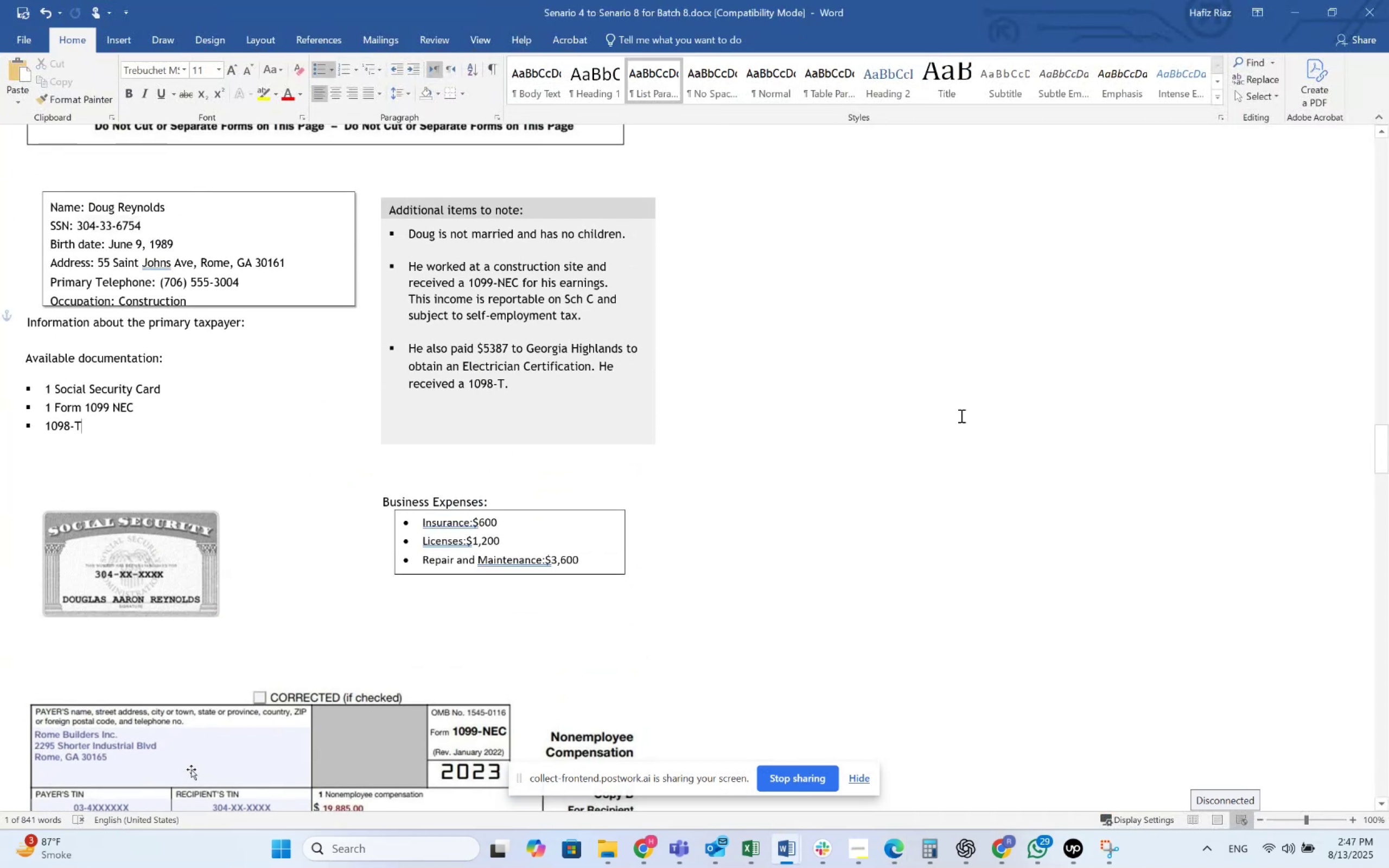 
key(Alt+AltLeft)
 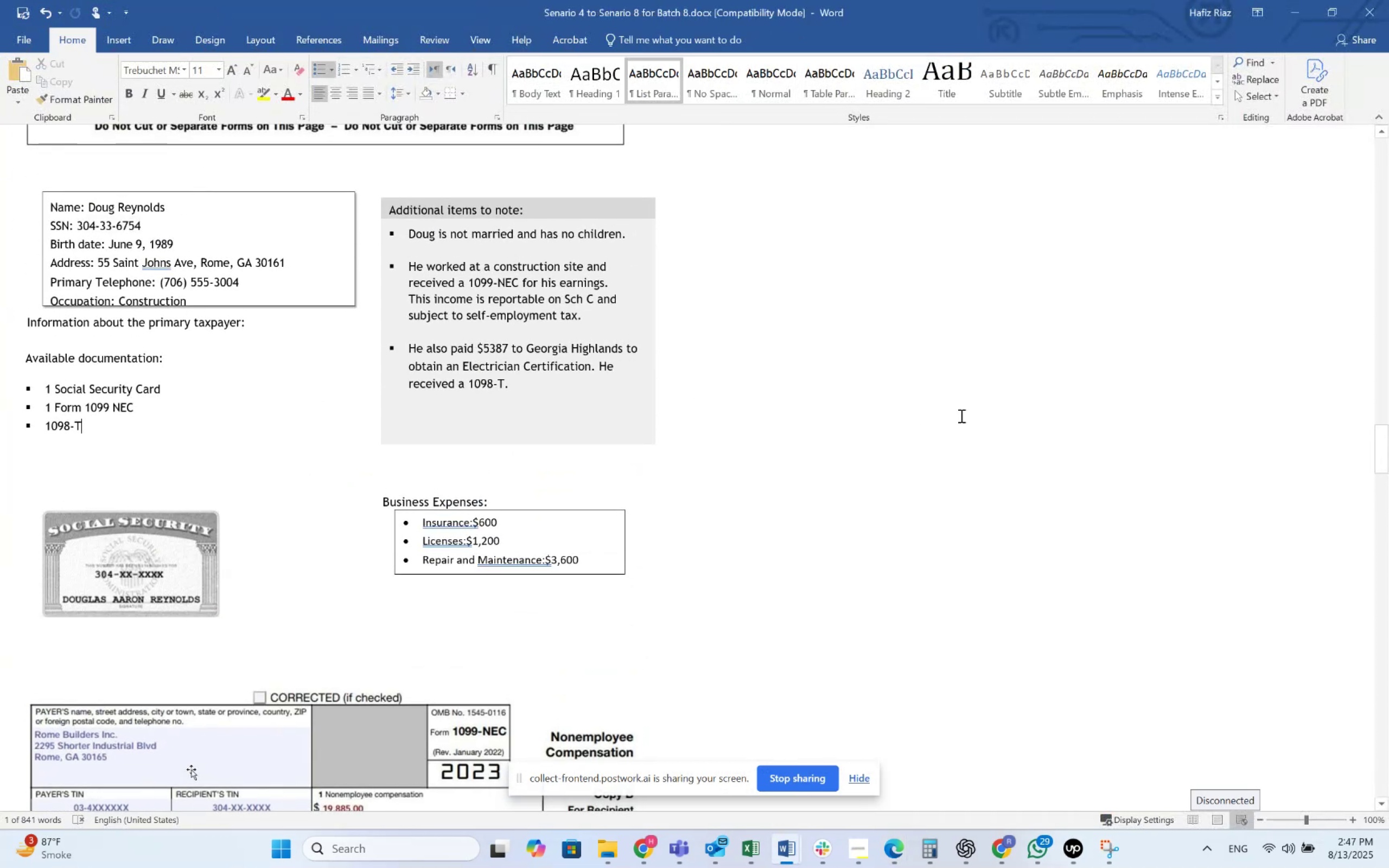 
key(Alt+Tab)
 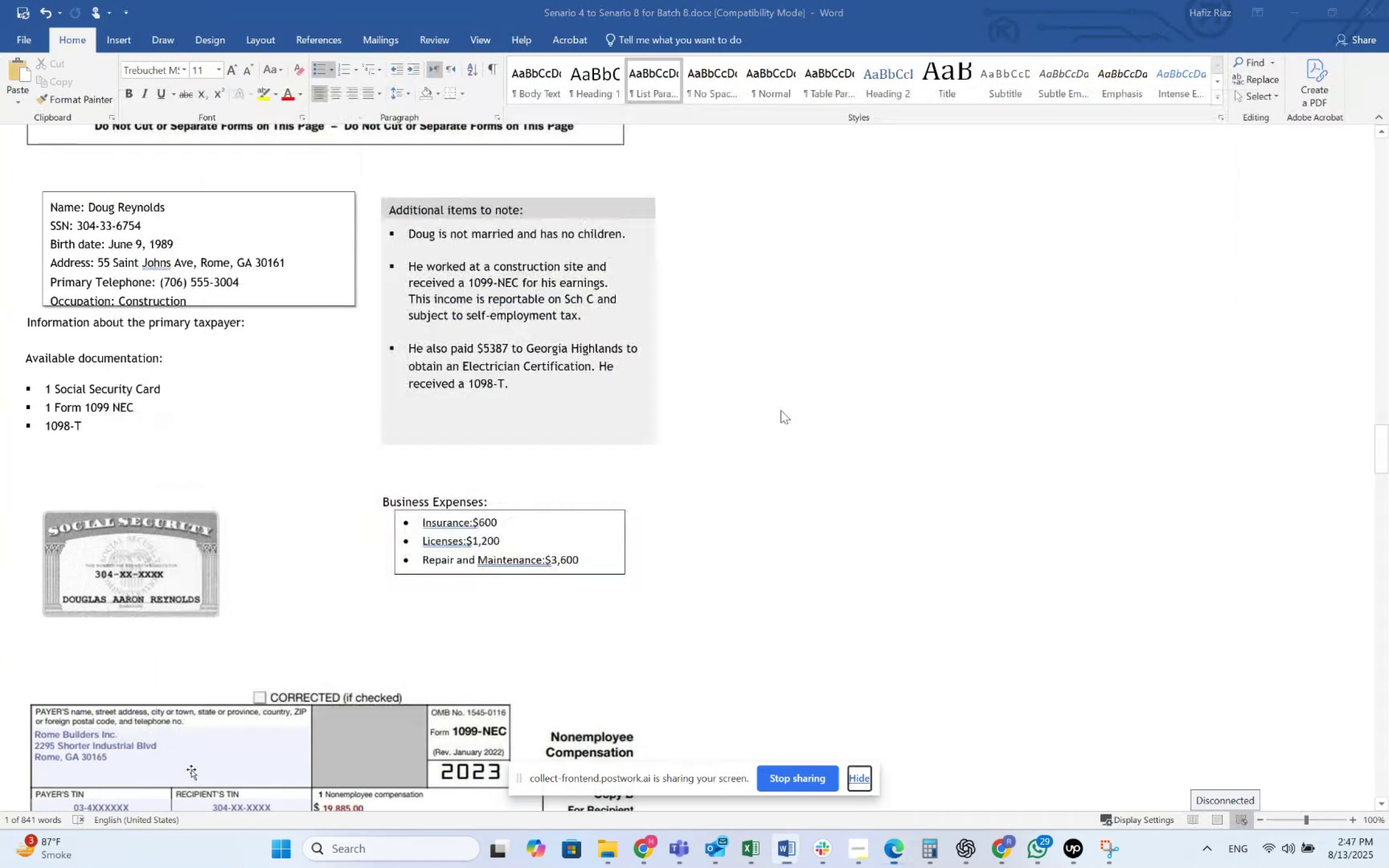 
key(Alt+Tab)
 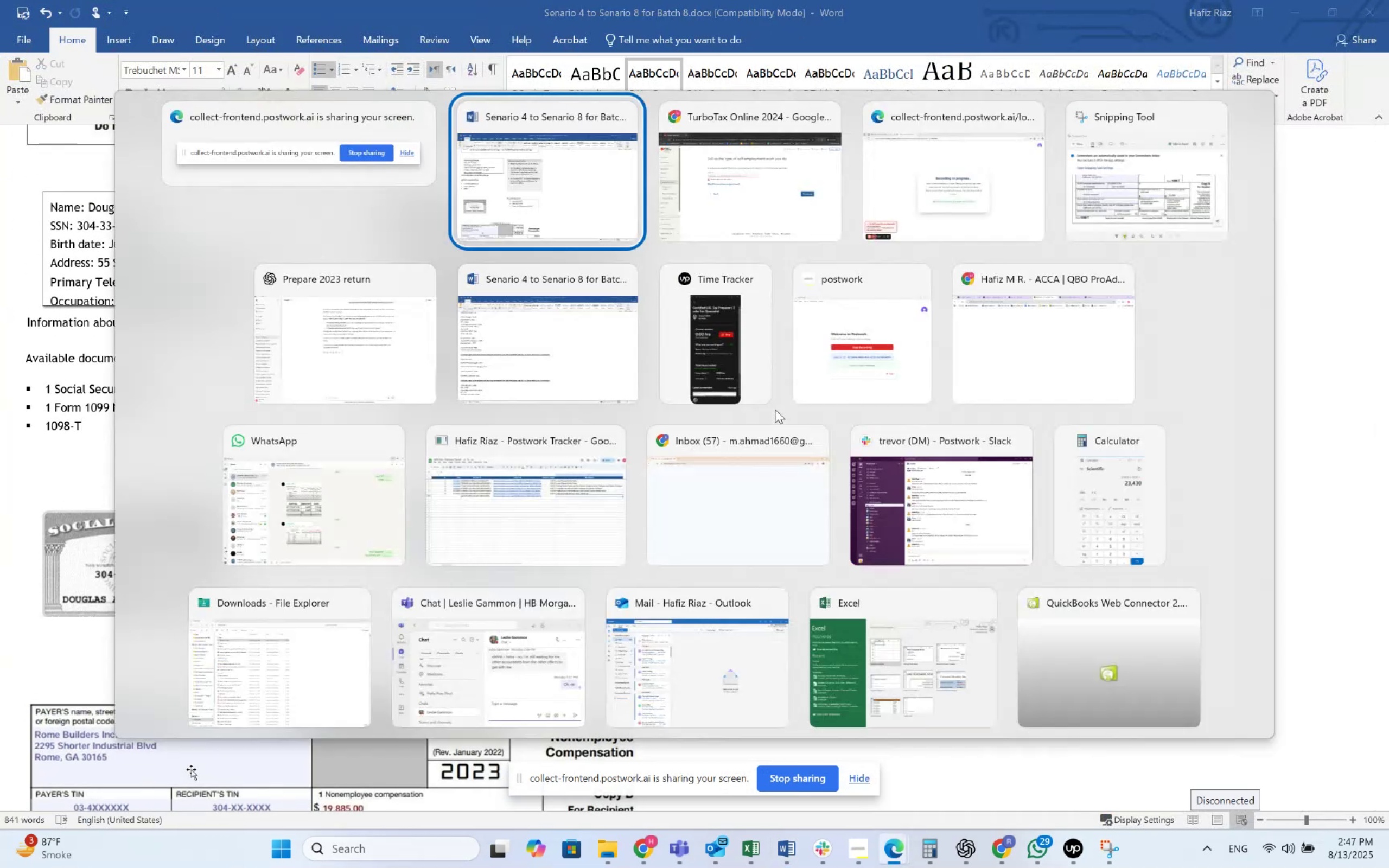 
key(Alt+Tab)
 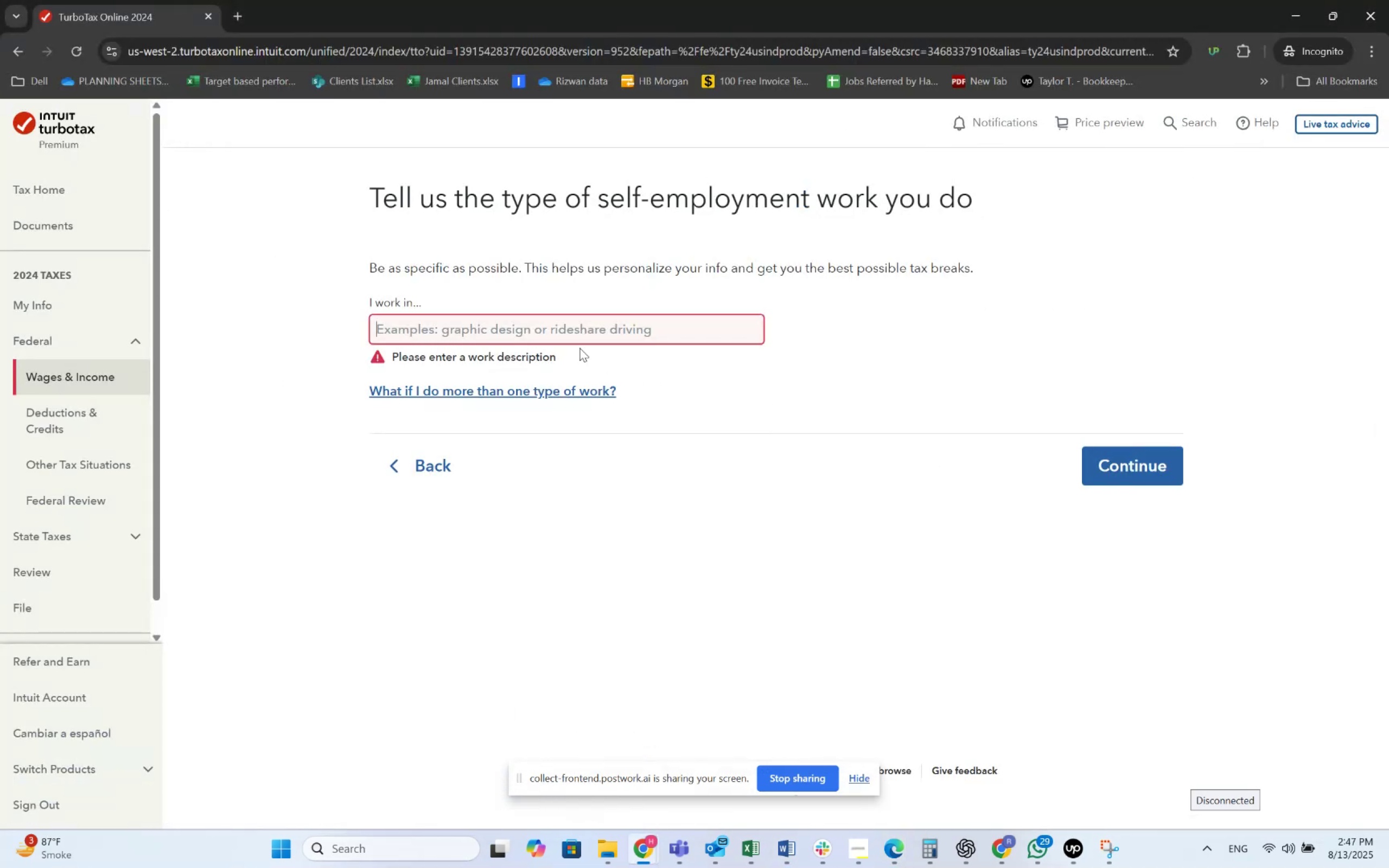 
left_click([570, 335])
 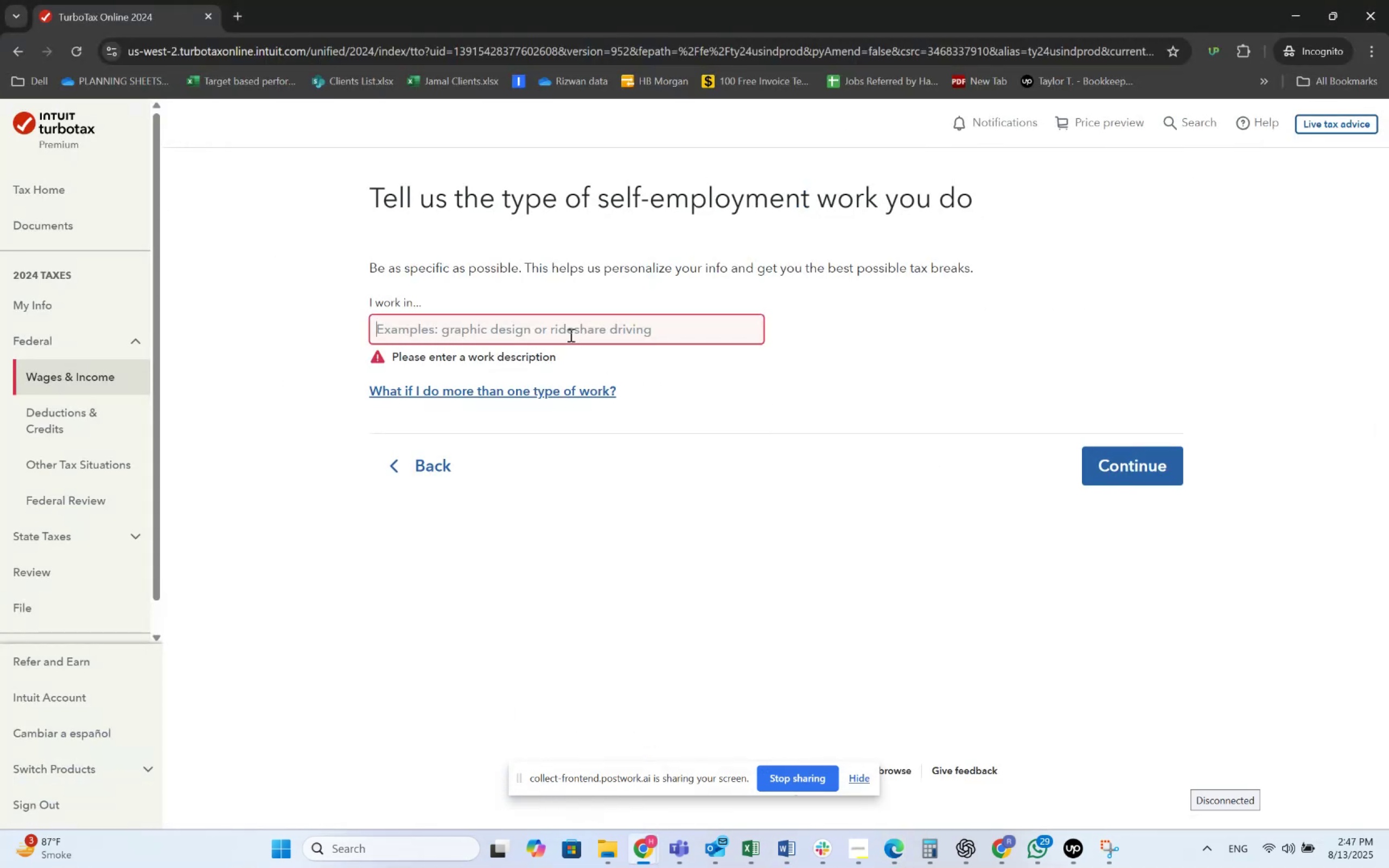 
type(Constructioin)
 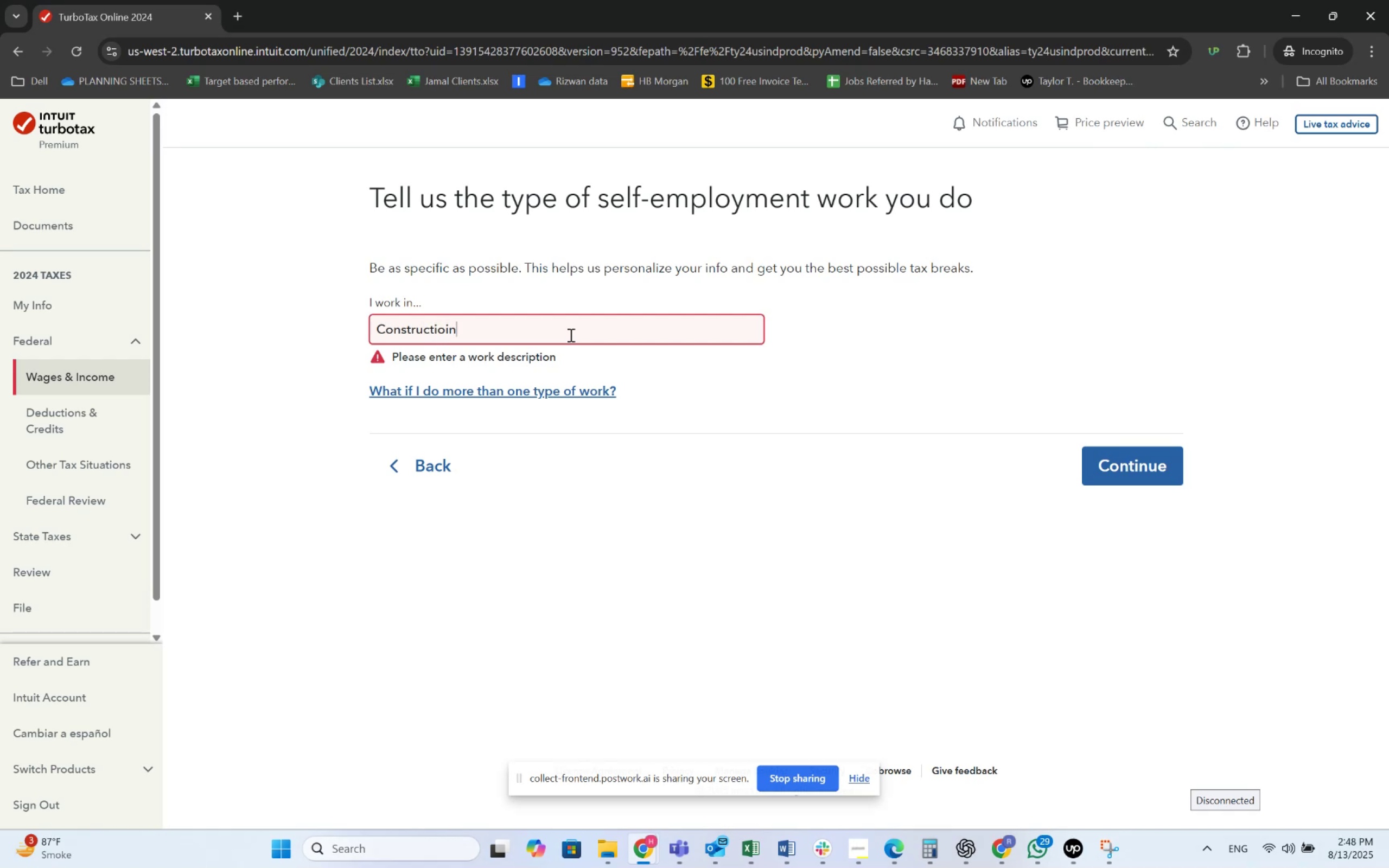 
key(Enter)
 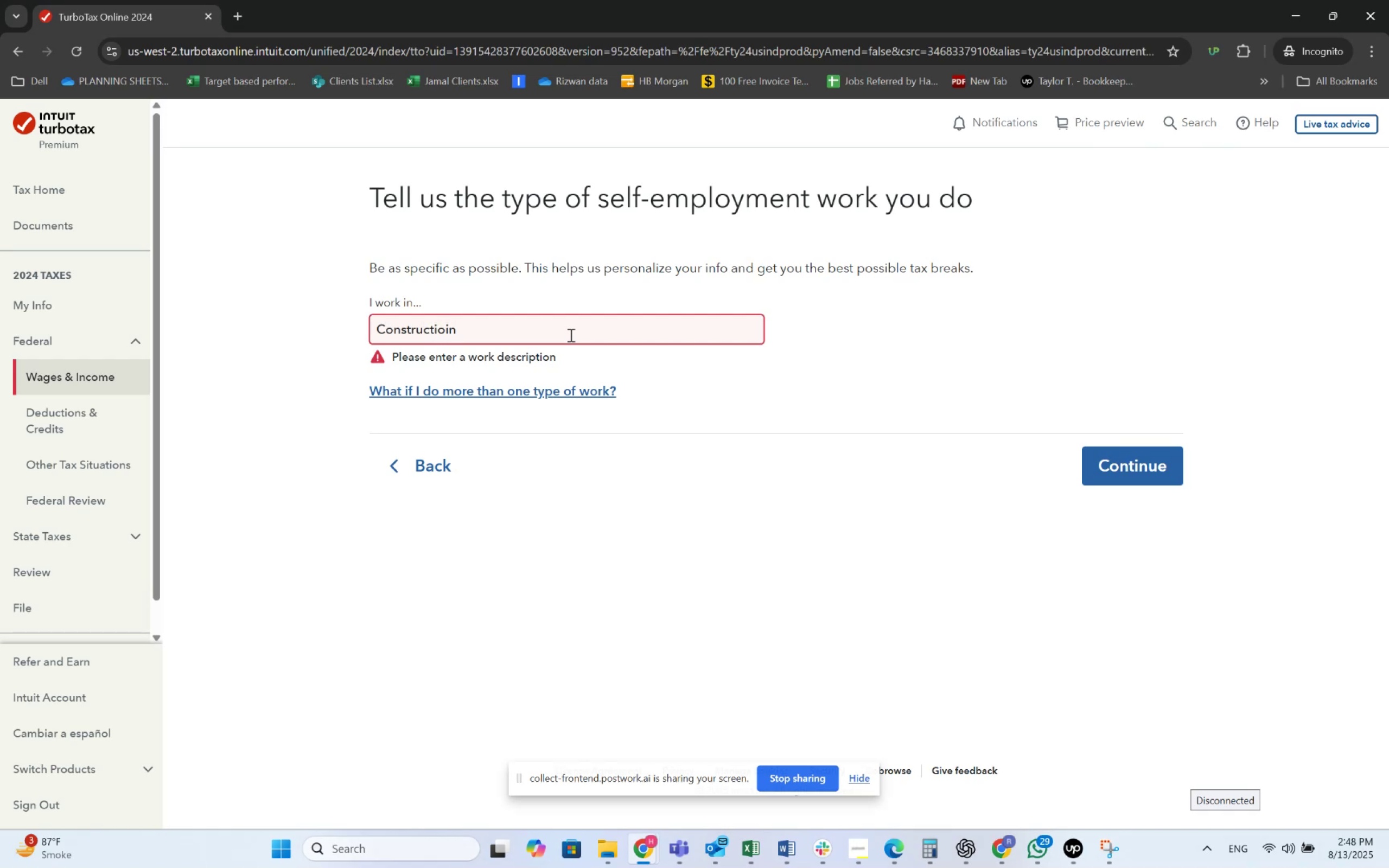 
key(Backslash)
 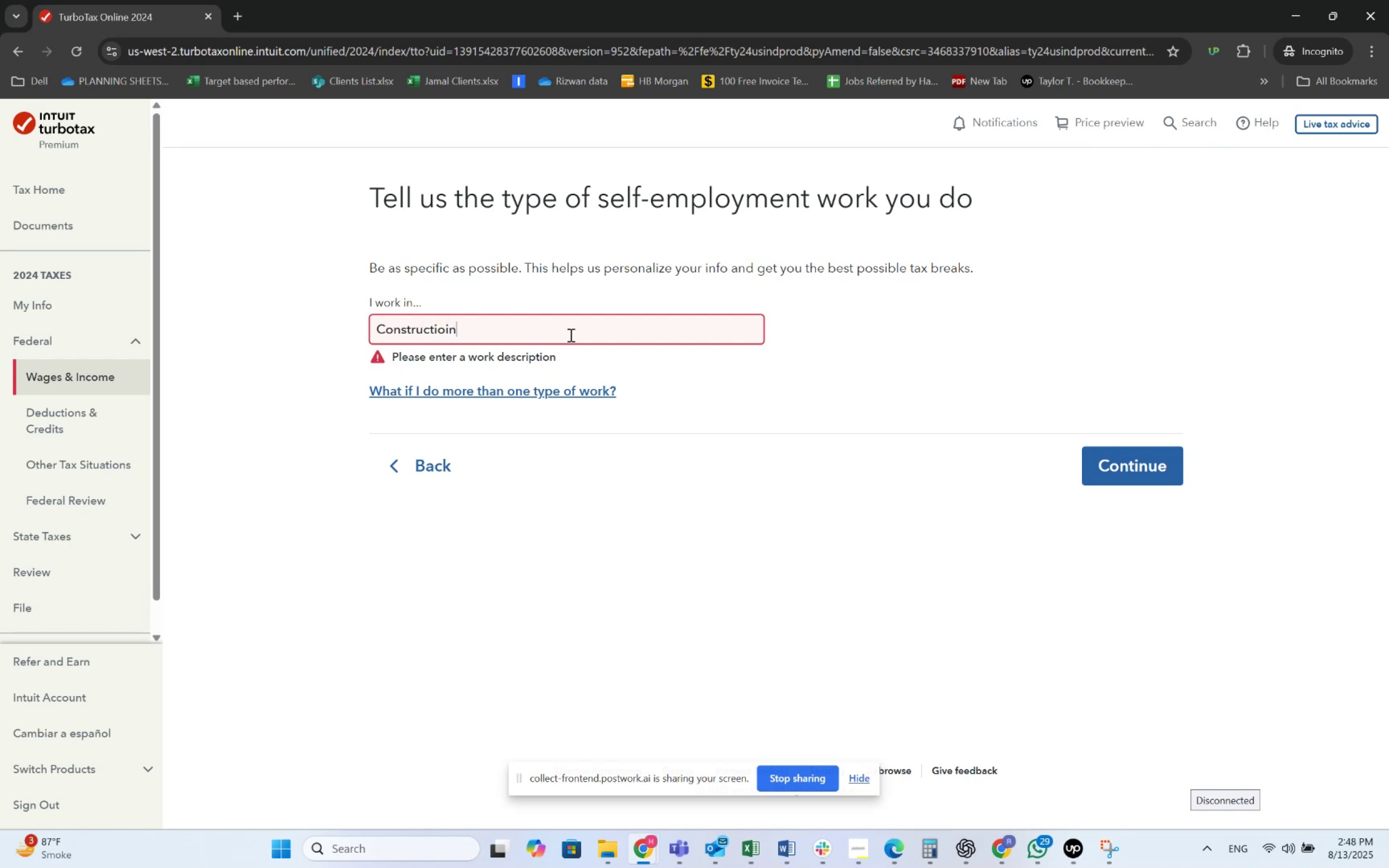 
key(Backspace)
 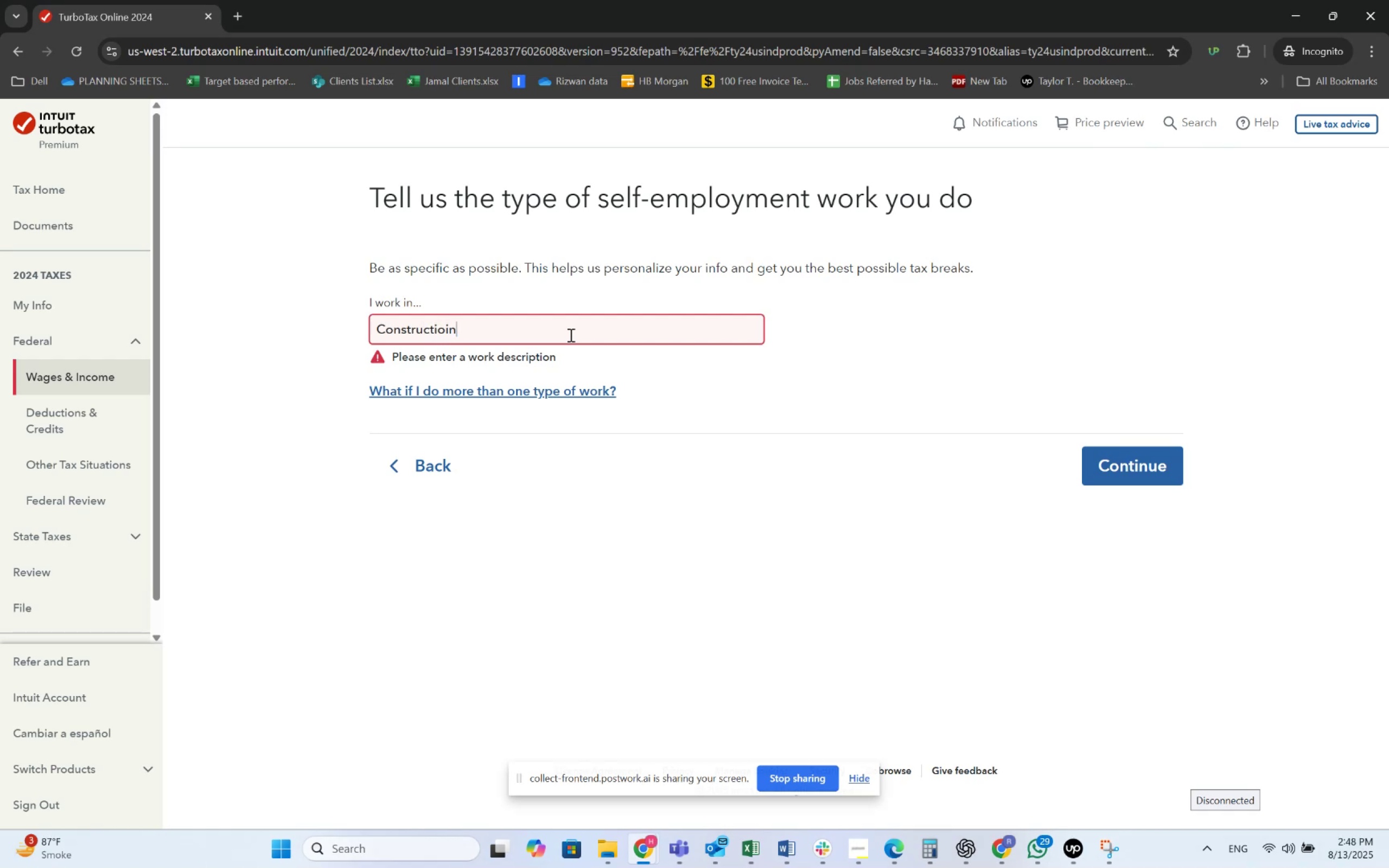 
key(Backspace)
 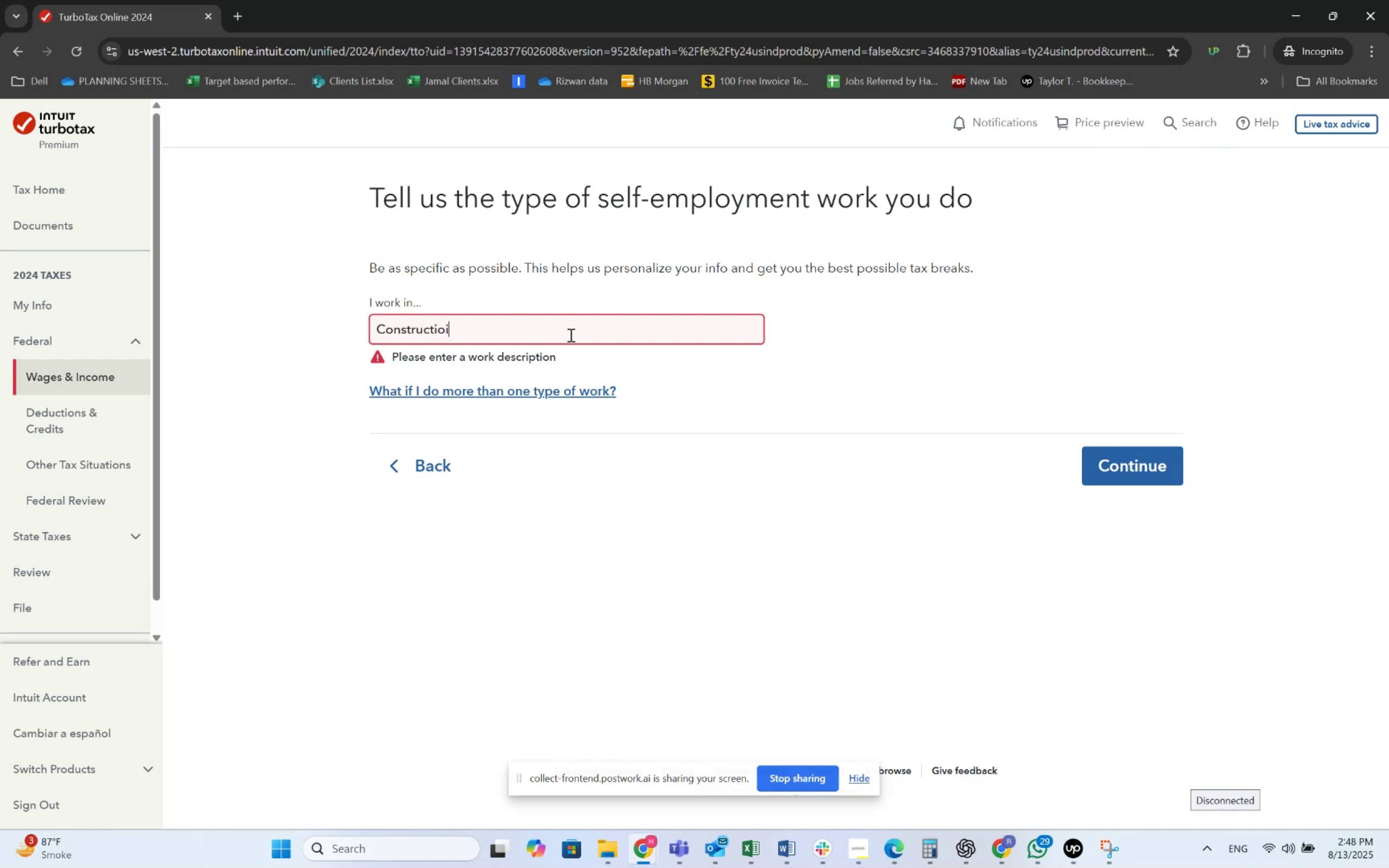 
key(Backslash)
 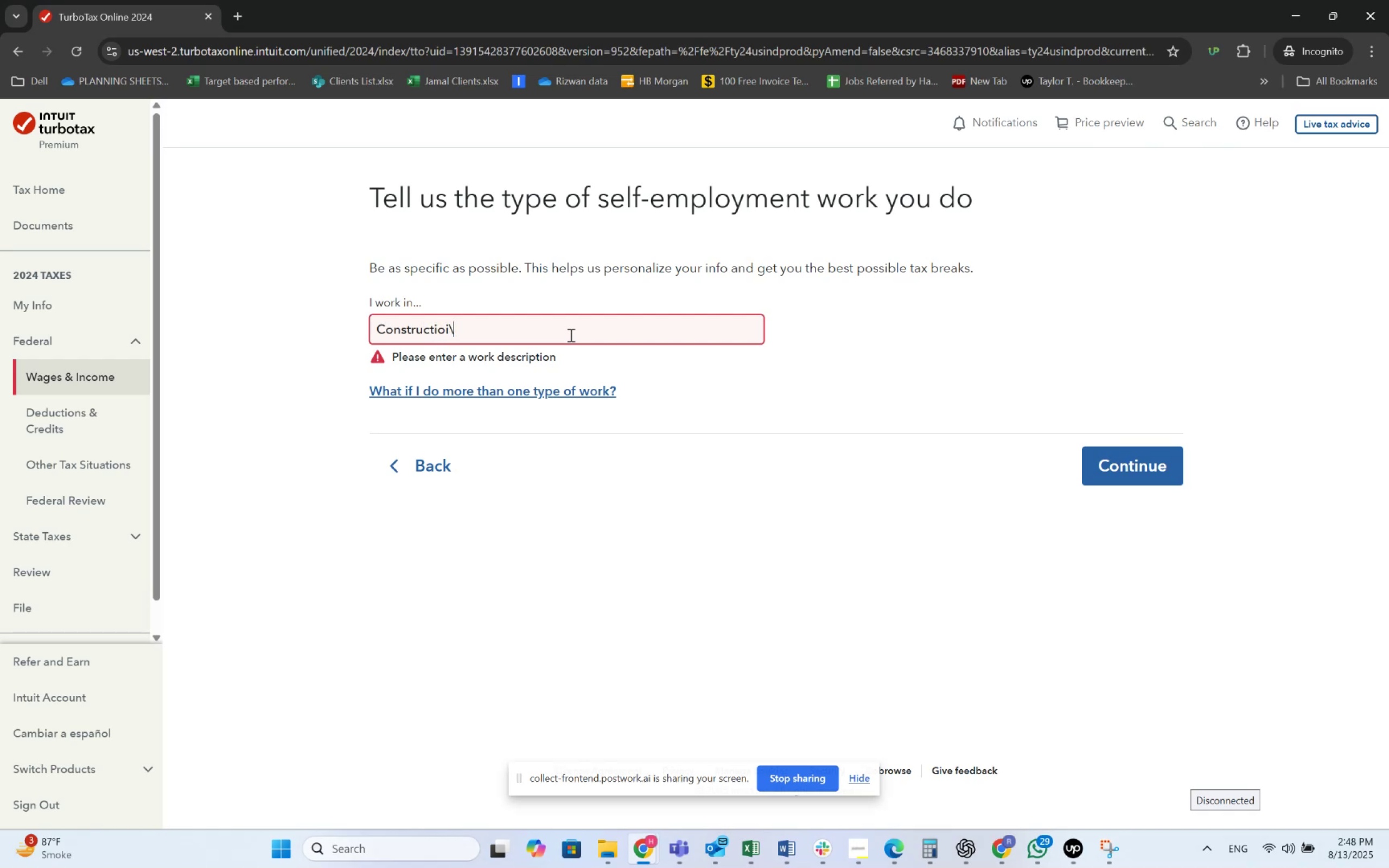 
key(Backslash)
 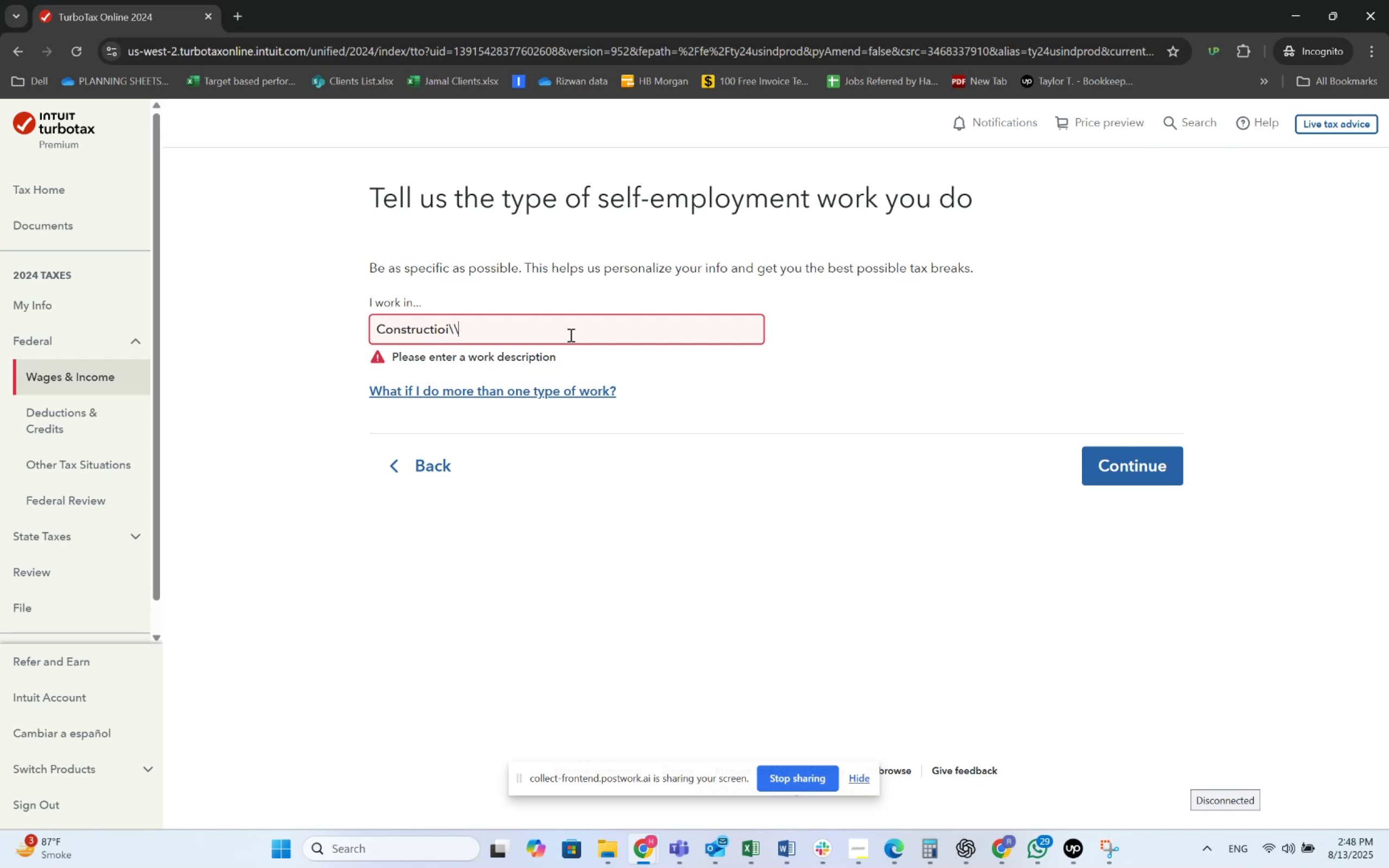 
key(Backslash)
 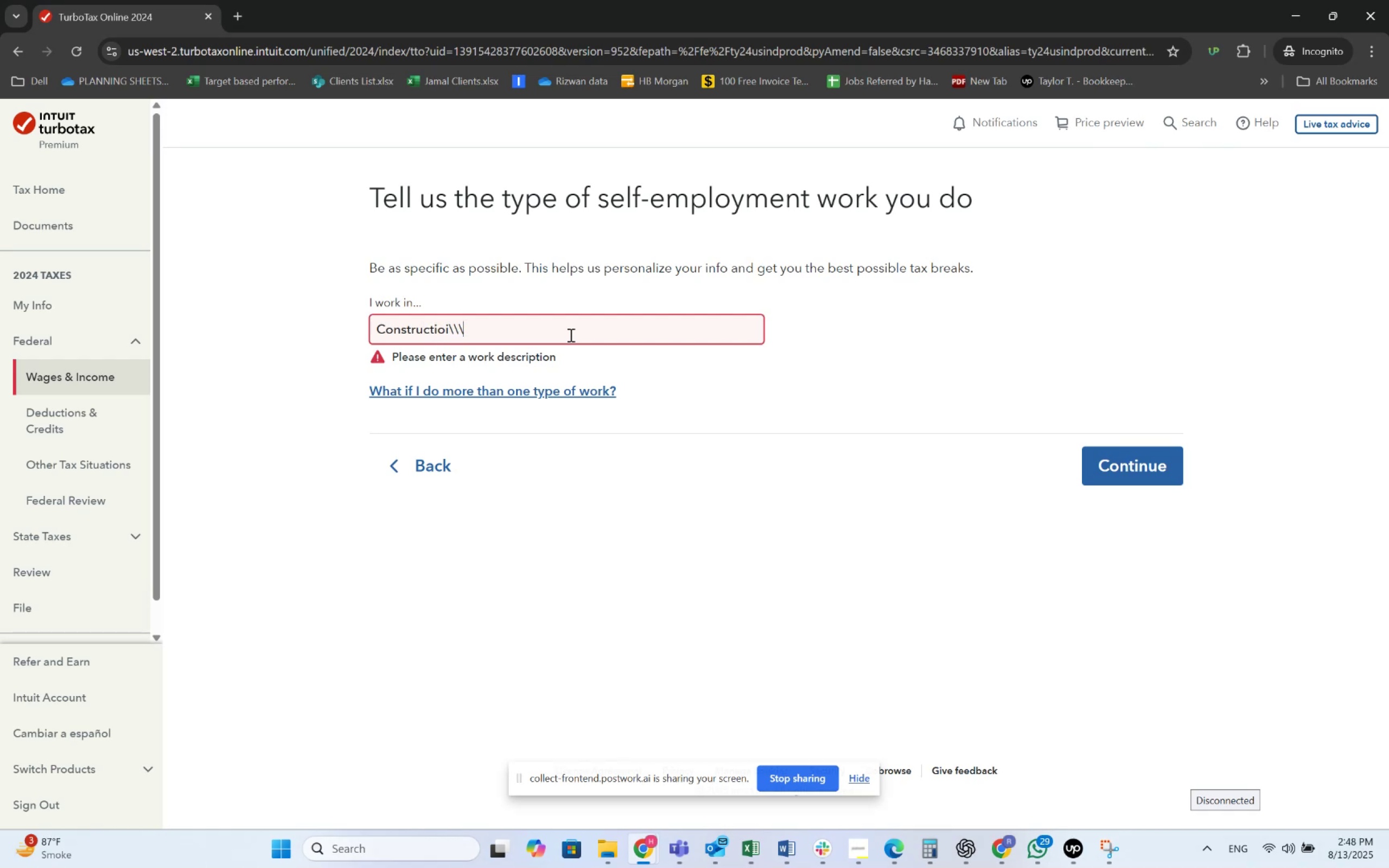 
key(Backslash)
 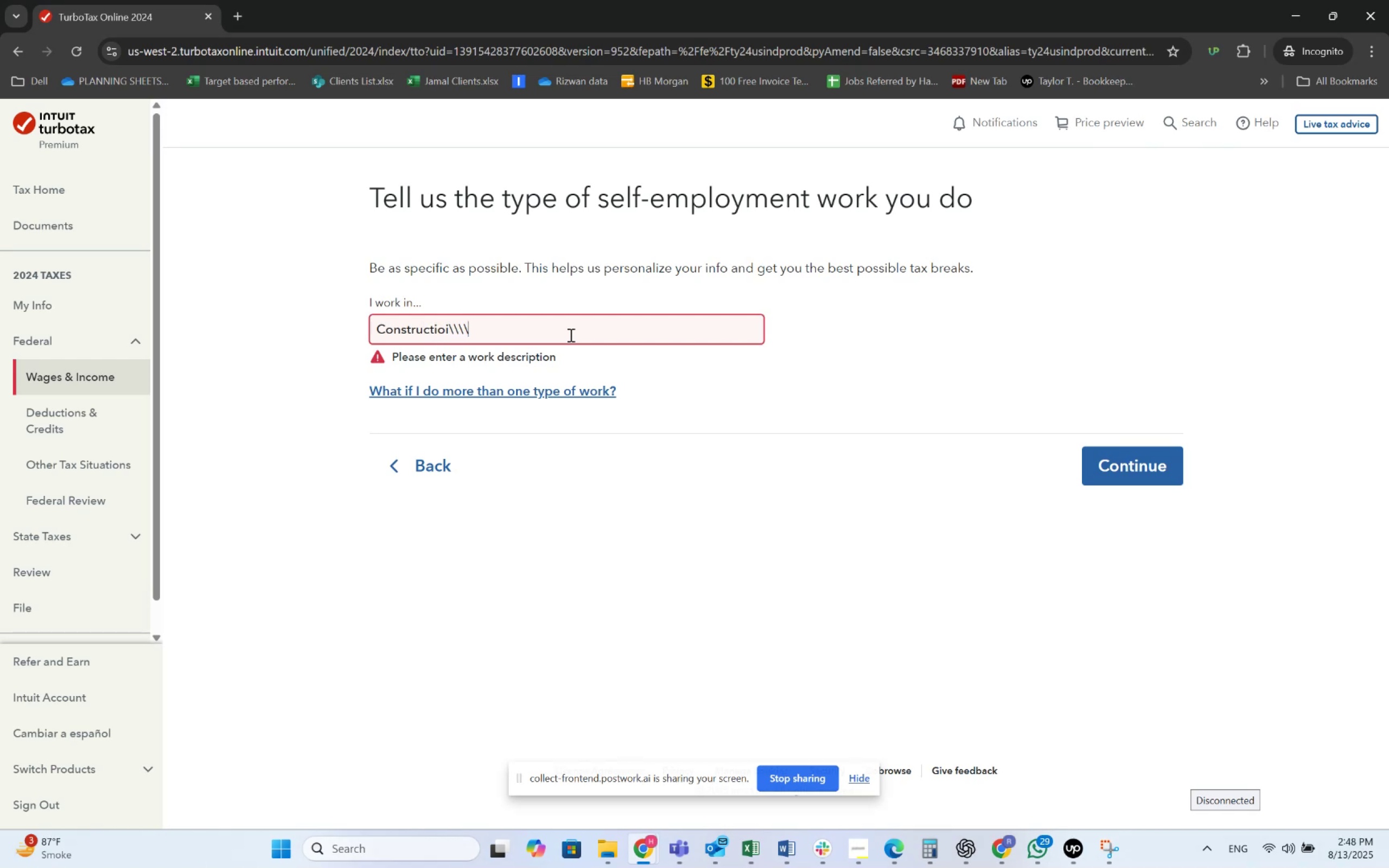 
hold_key(key=Backspace, duration=0.56)
 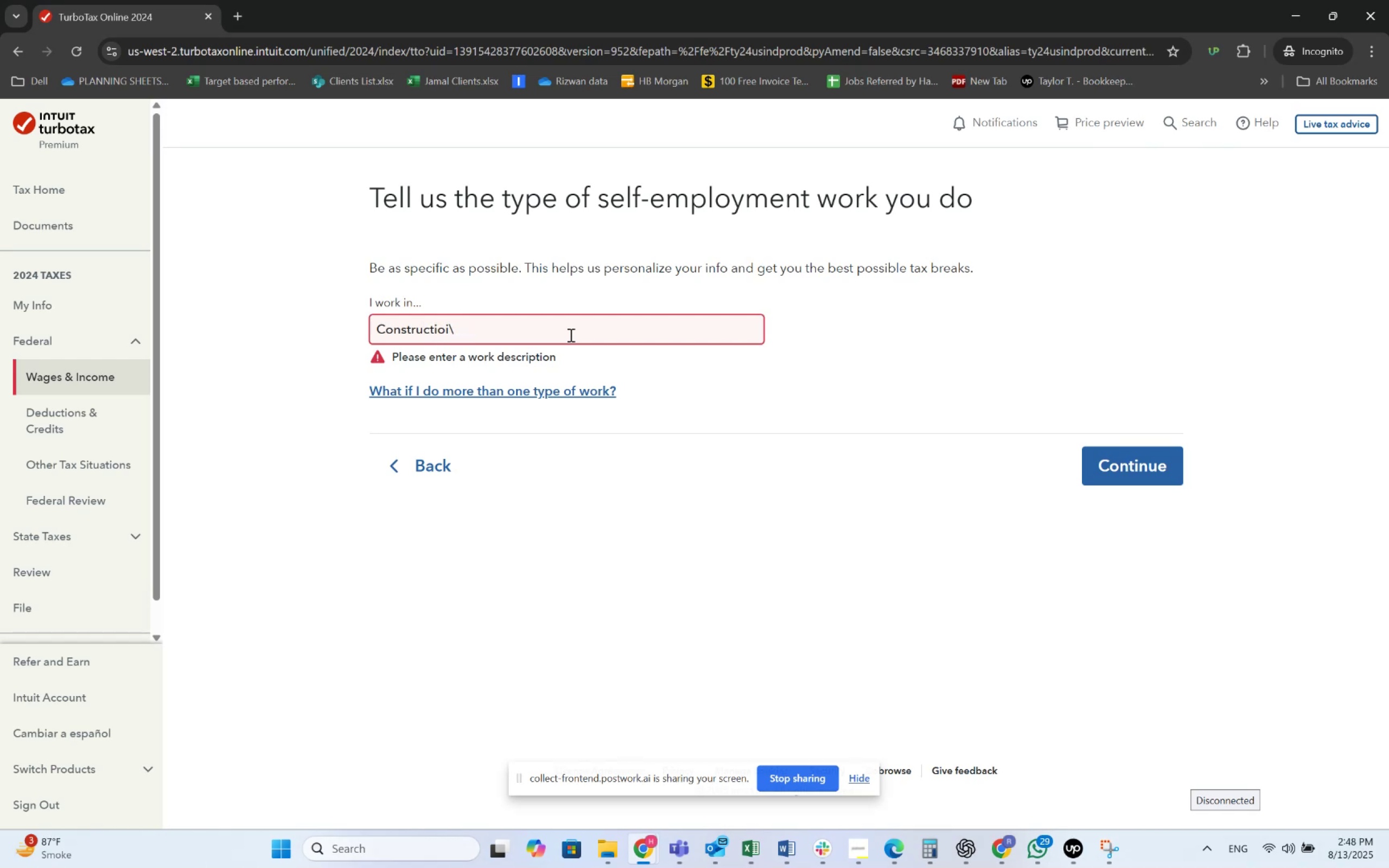 
key(Backspace)
 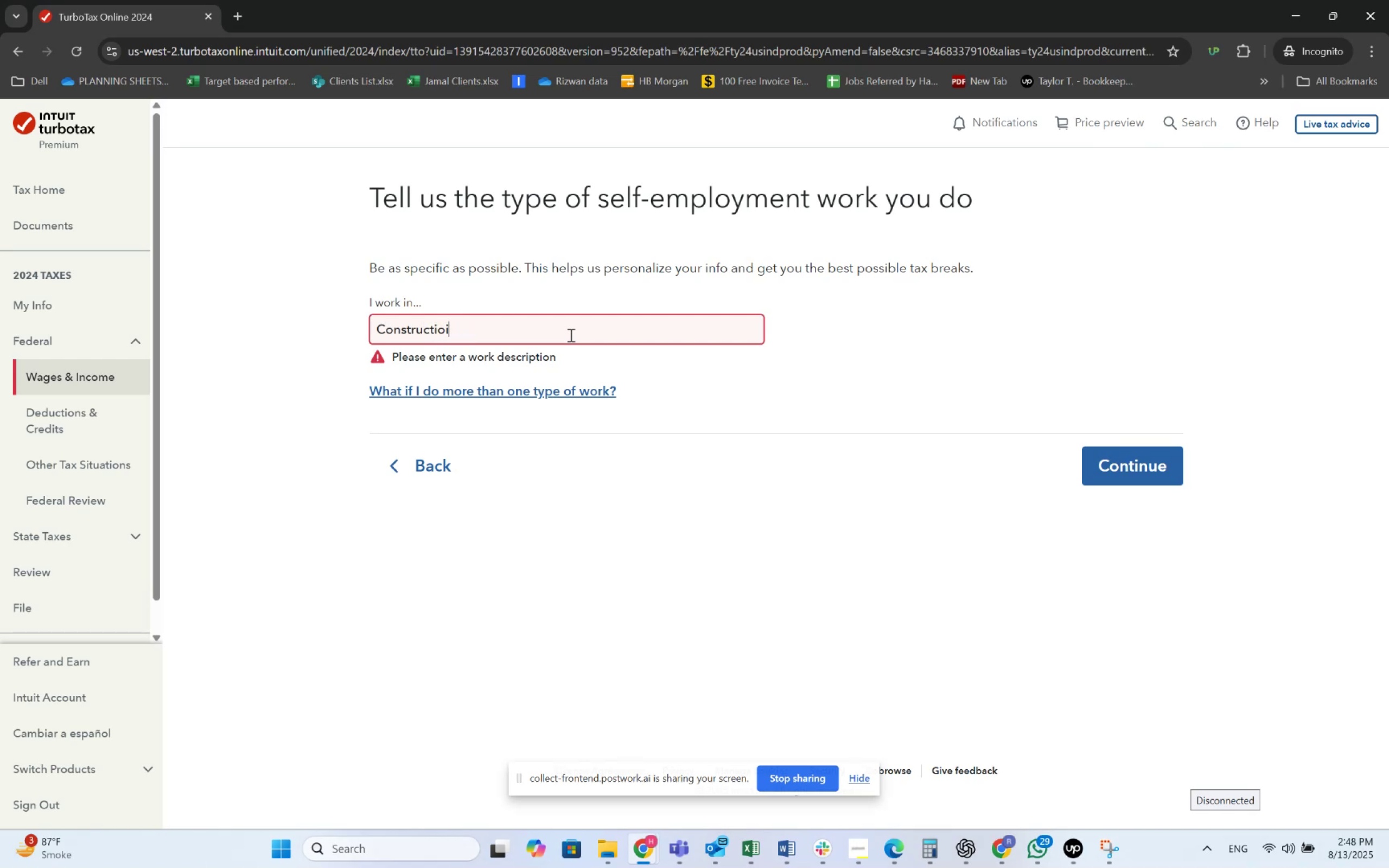 
key(Backspace)
 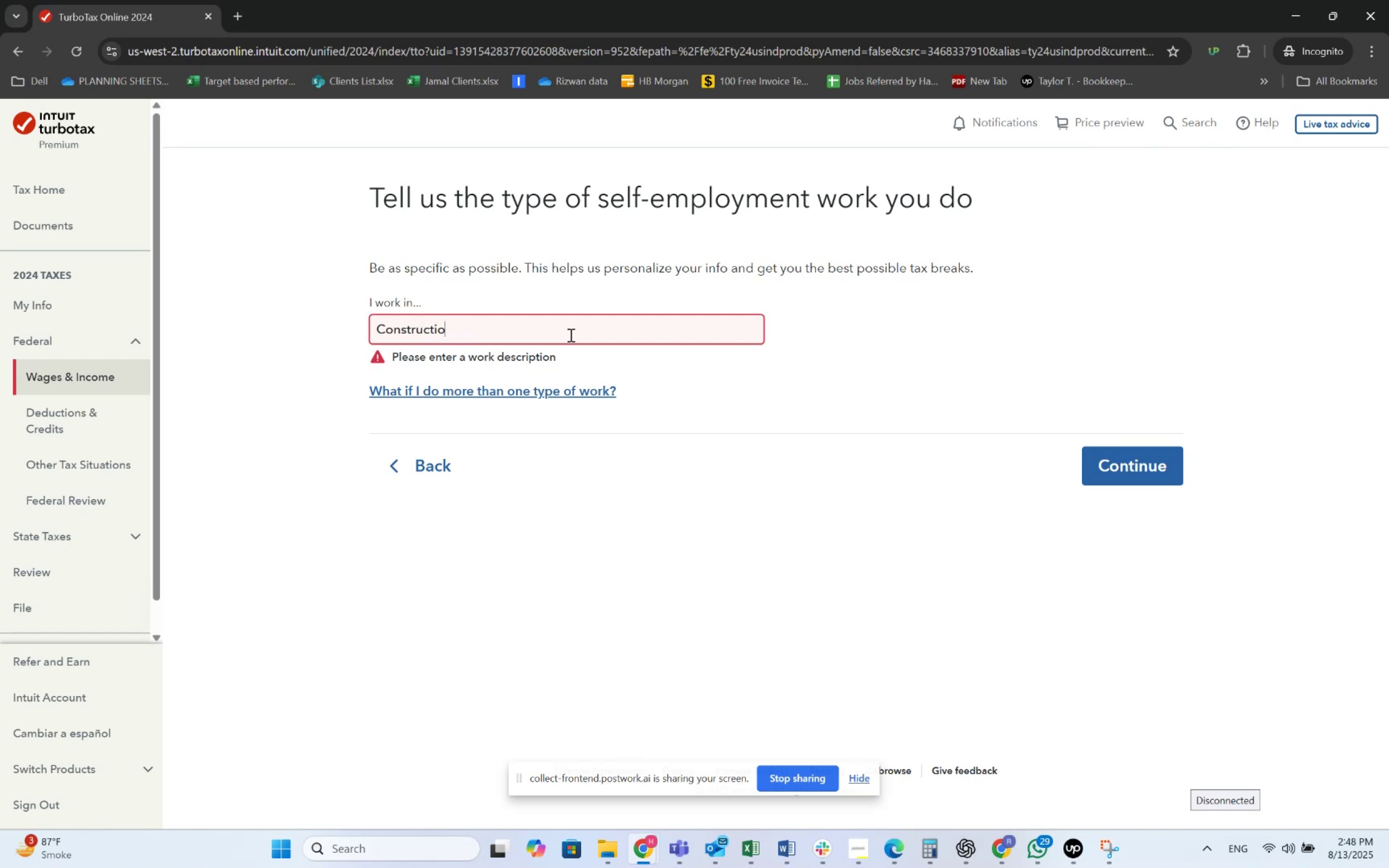 
key(N)
 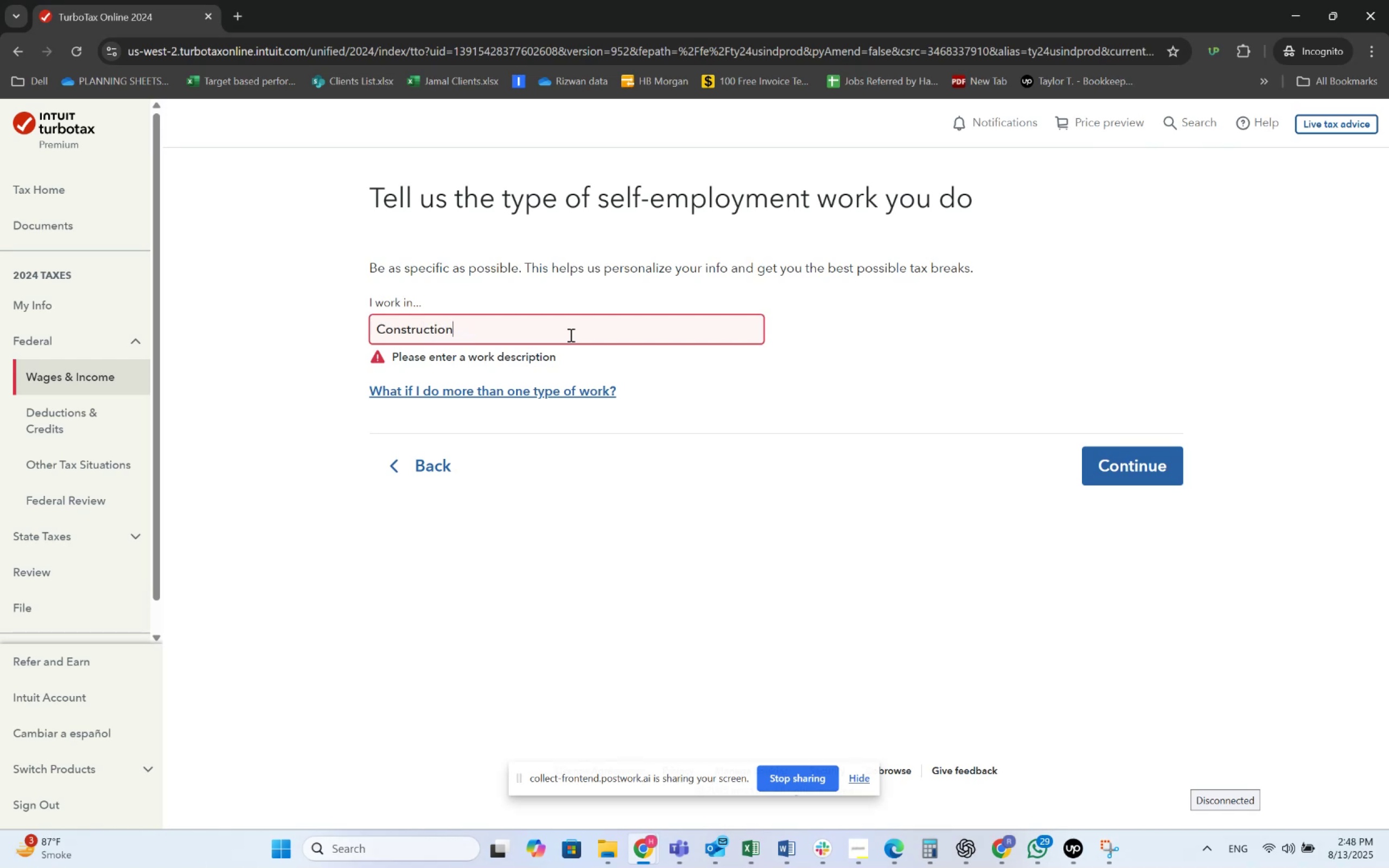 
hold_key(key=Backspace, duration=1.06)
 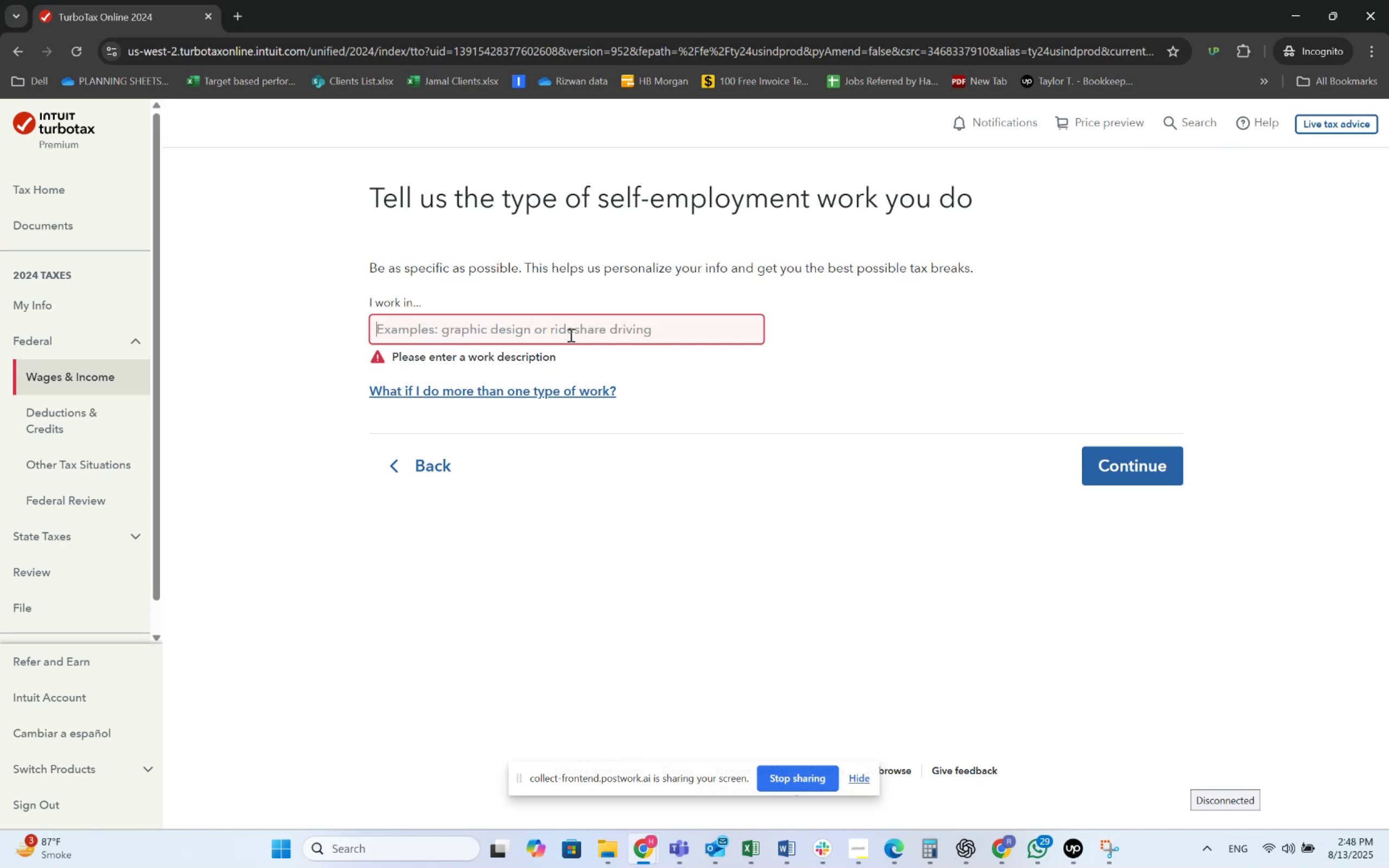 
hold_key(key=ShiftRight, duration=1.52)
 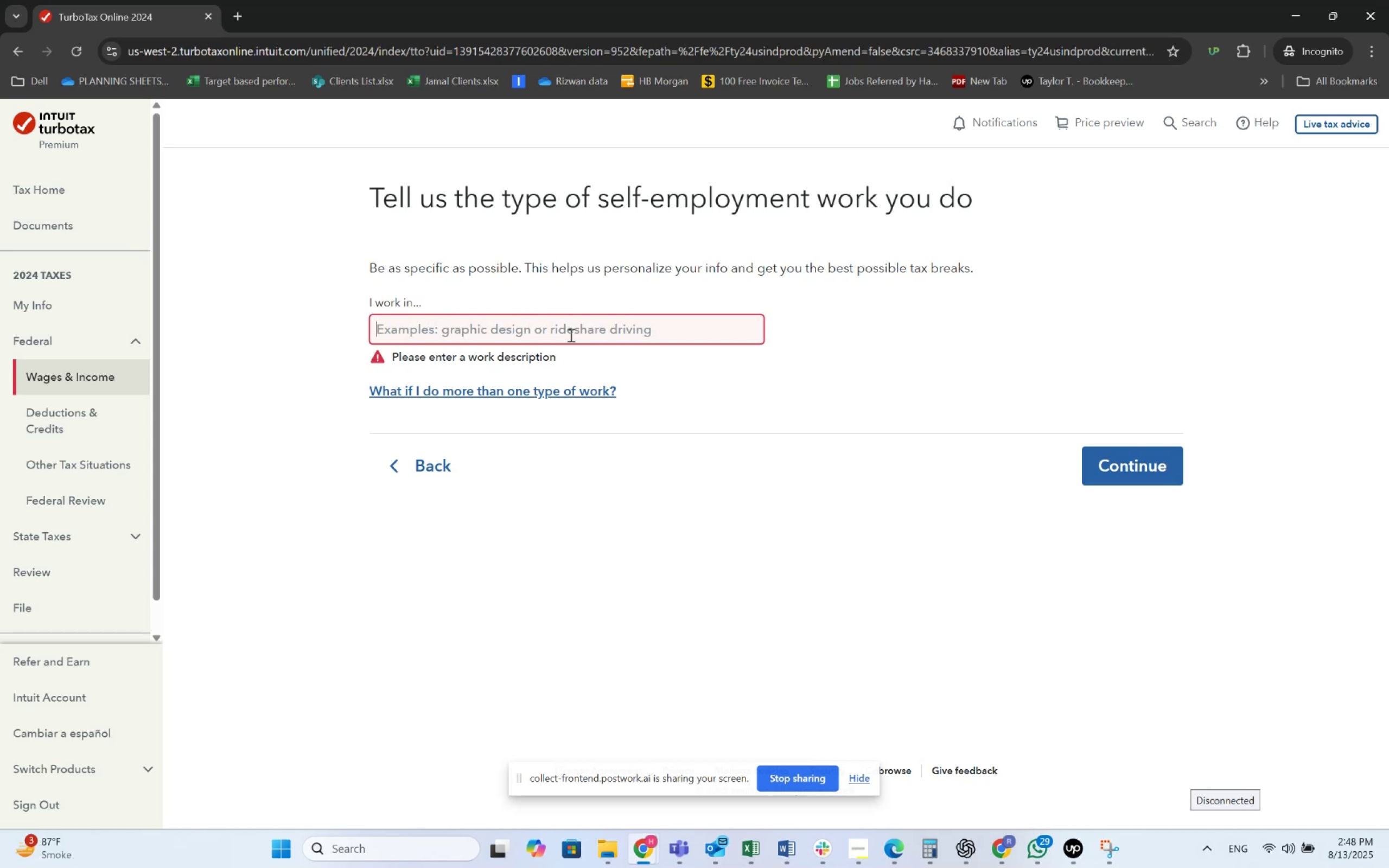 
hold_key(key=ShiftRight, duration=0.64)
 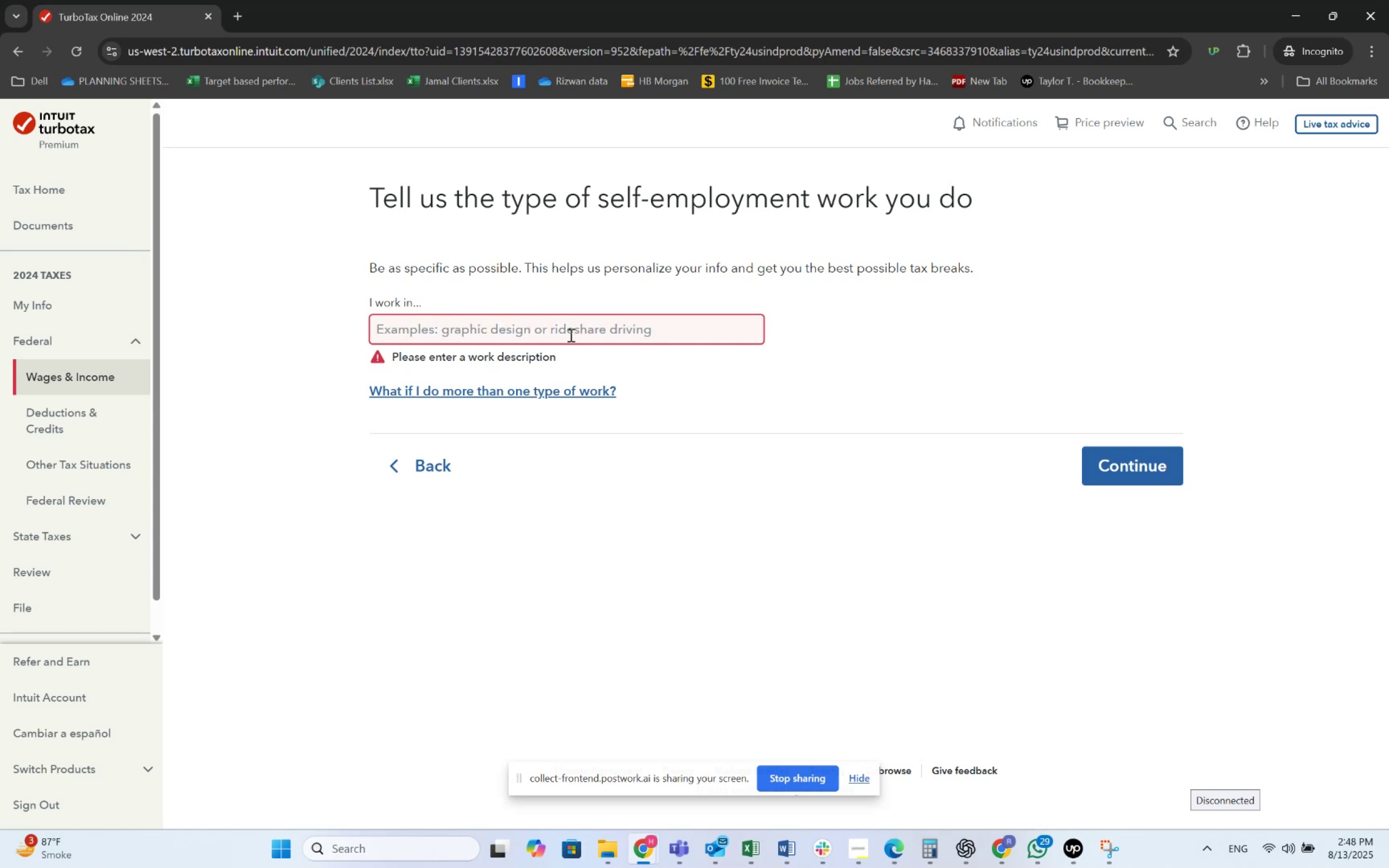 
type(Cons)
key(Backspace)
key(Backspace)
key(Backspace)
key(Backspace)
type(nmffmfm)
 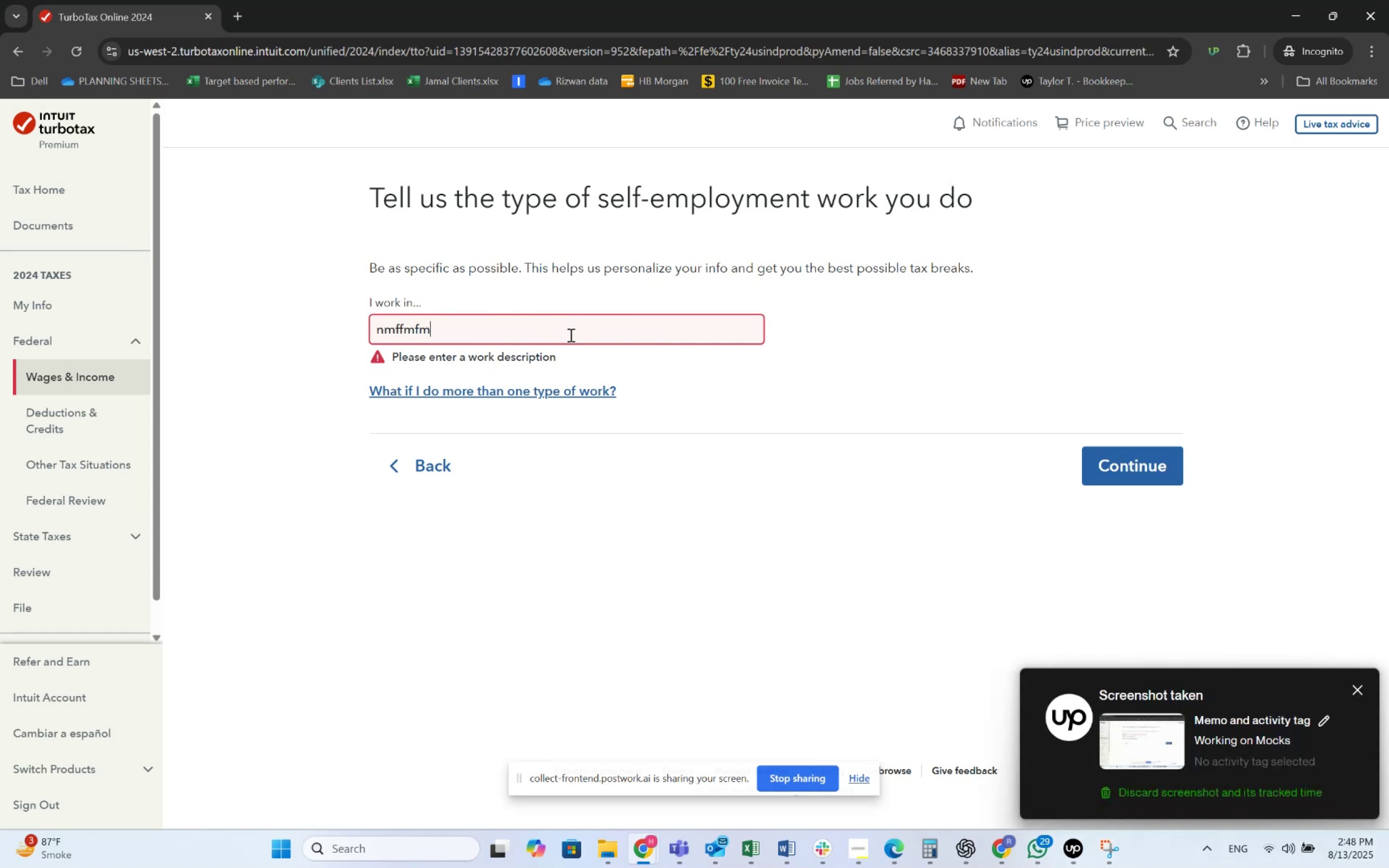 
hold_key(key=Backspace, duration=0.83)
 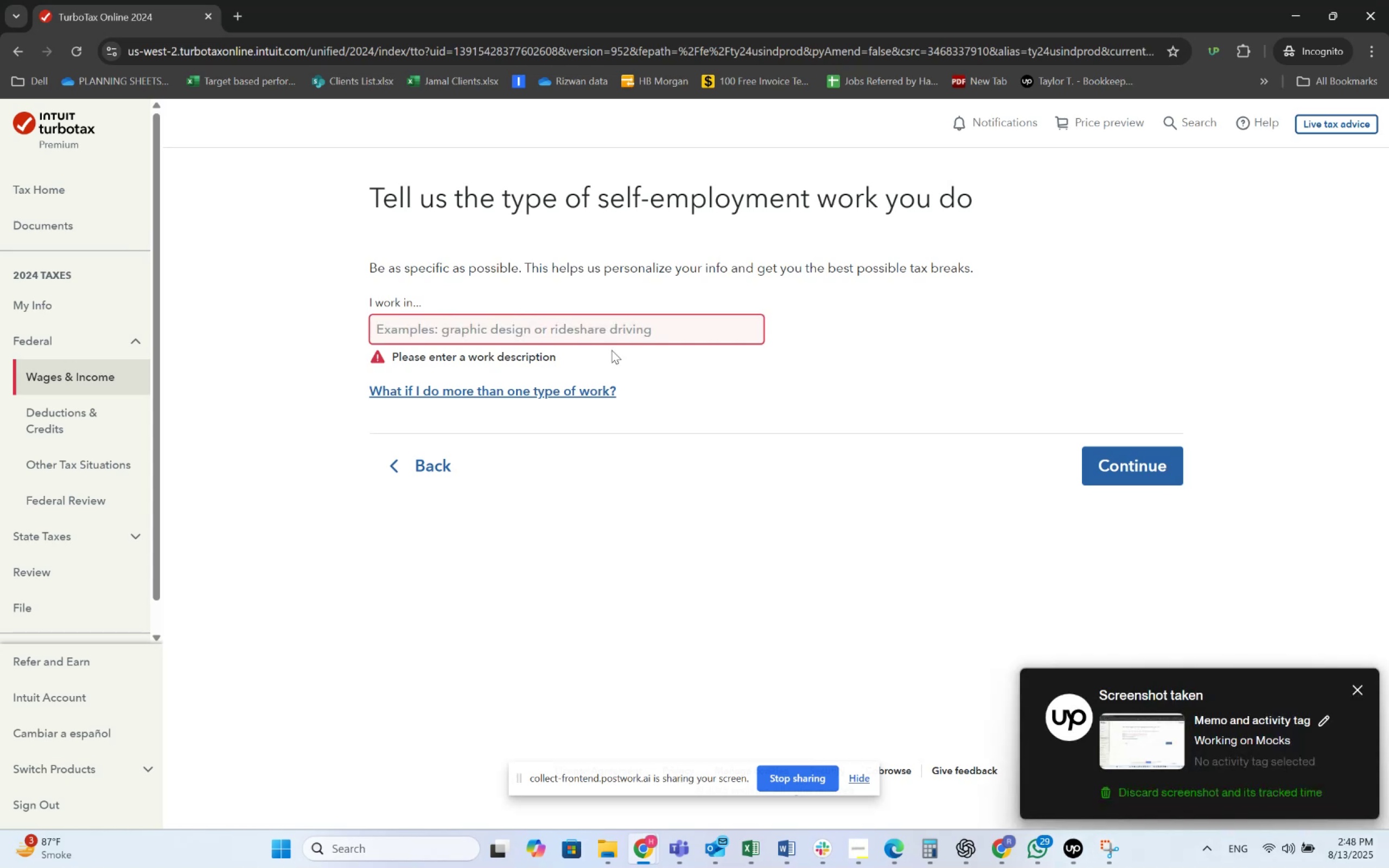 
left_click([671, 330])
 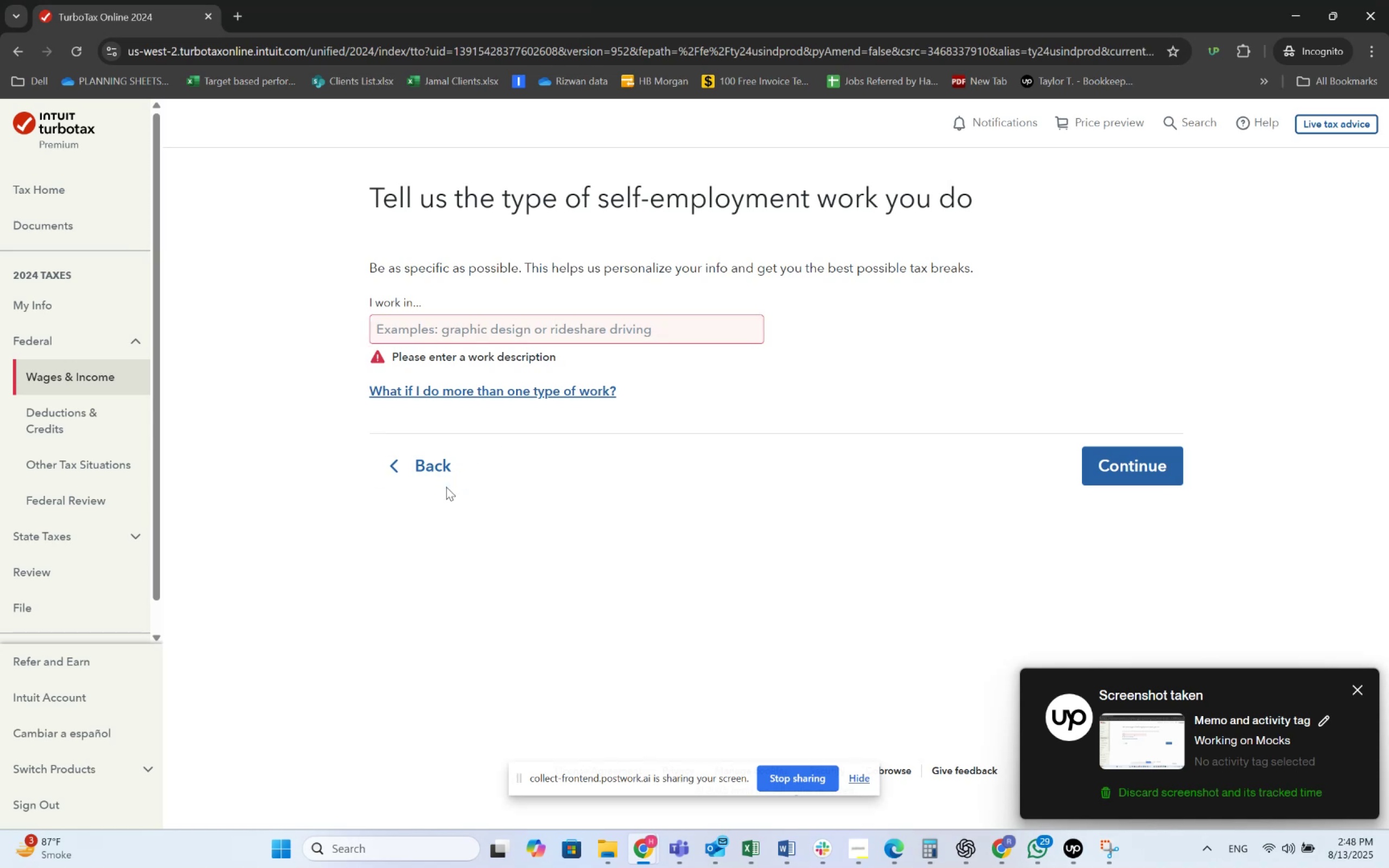 
double_click([447, 480])
 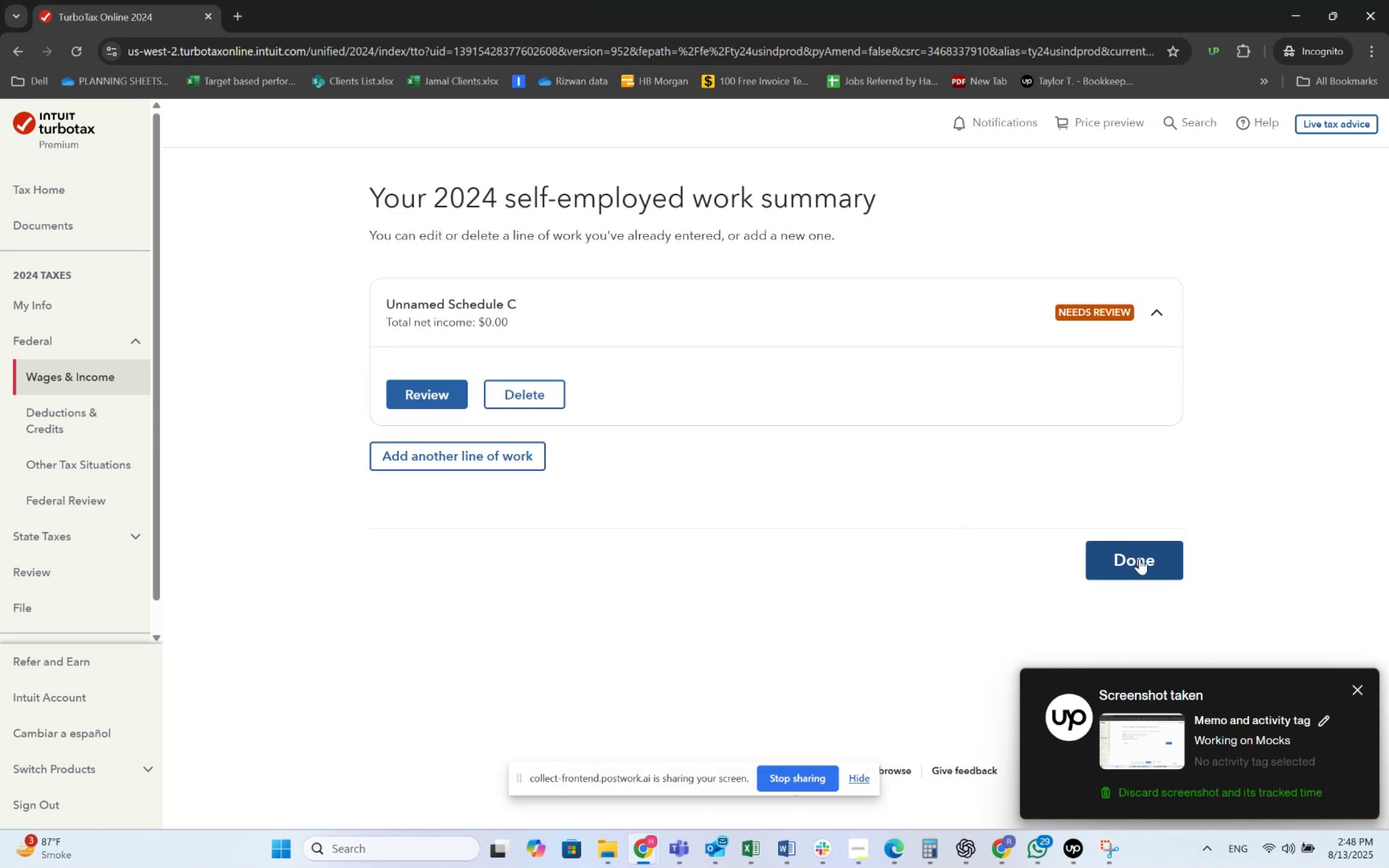 
left_click([433, 400])
 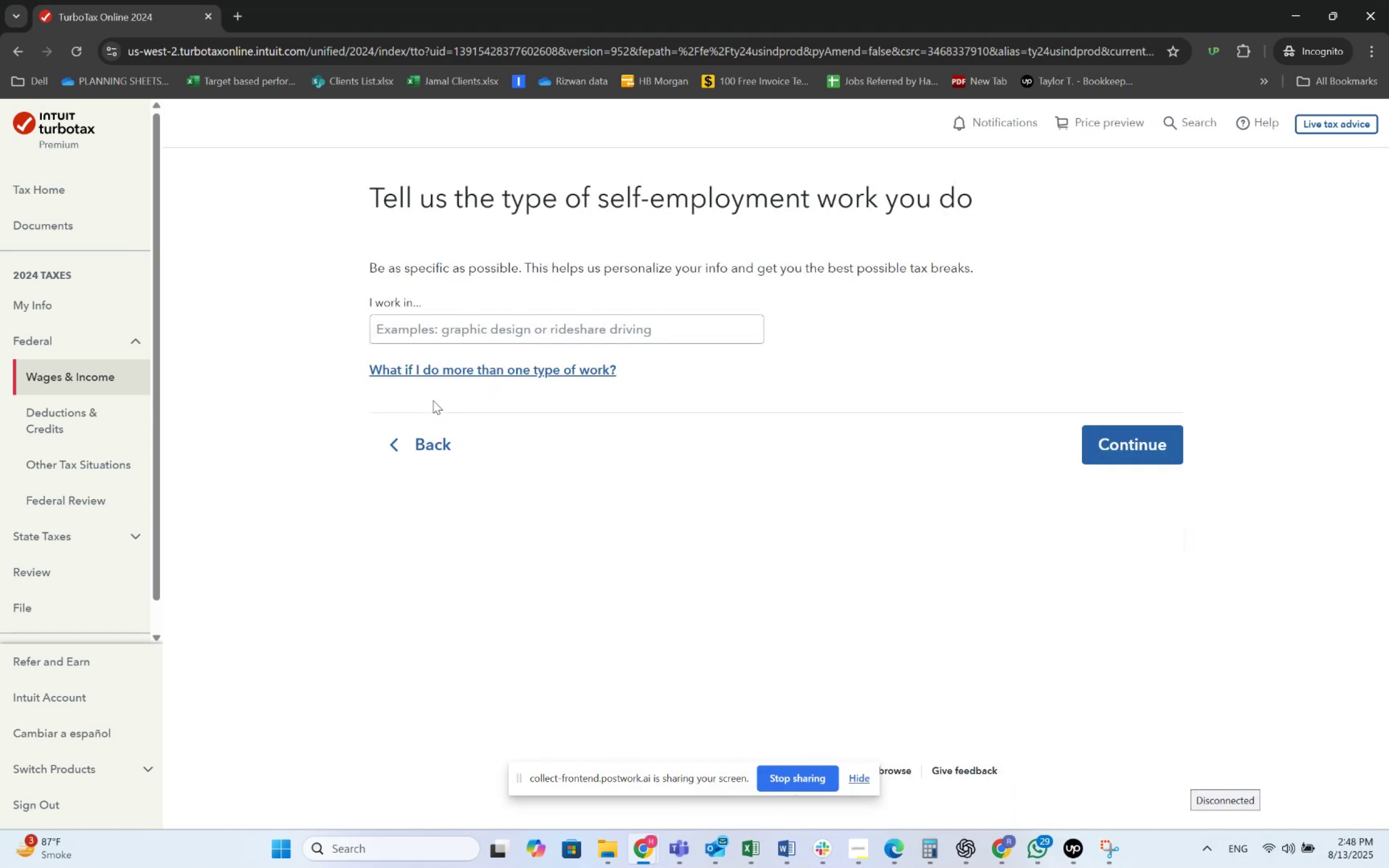 
left_click([505, 336])
 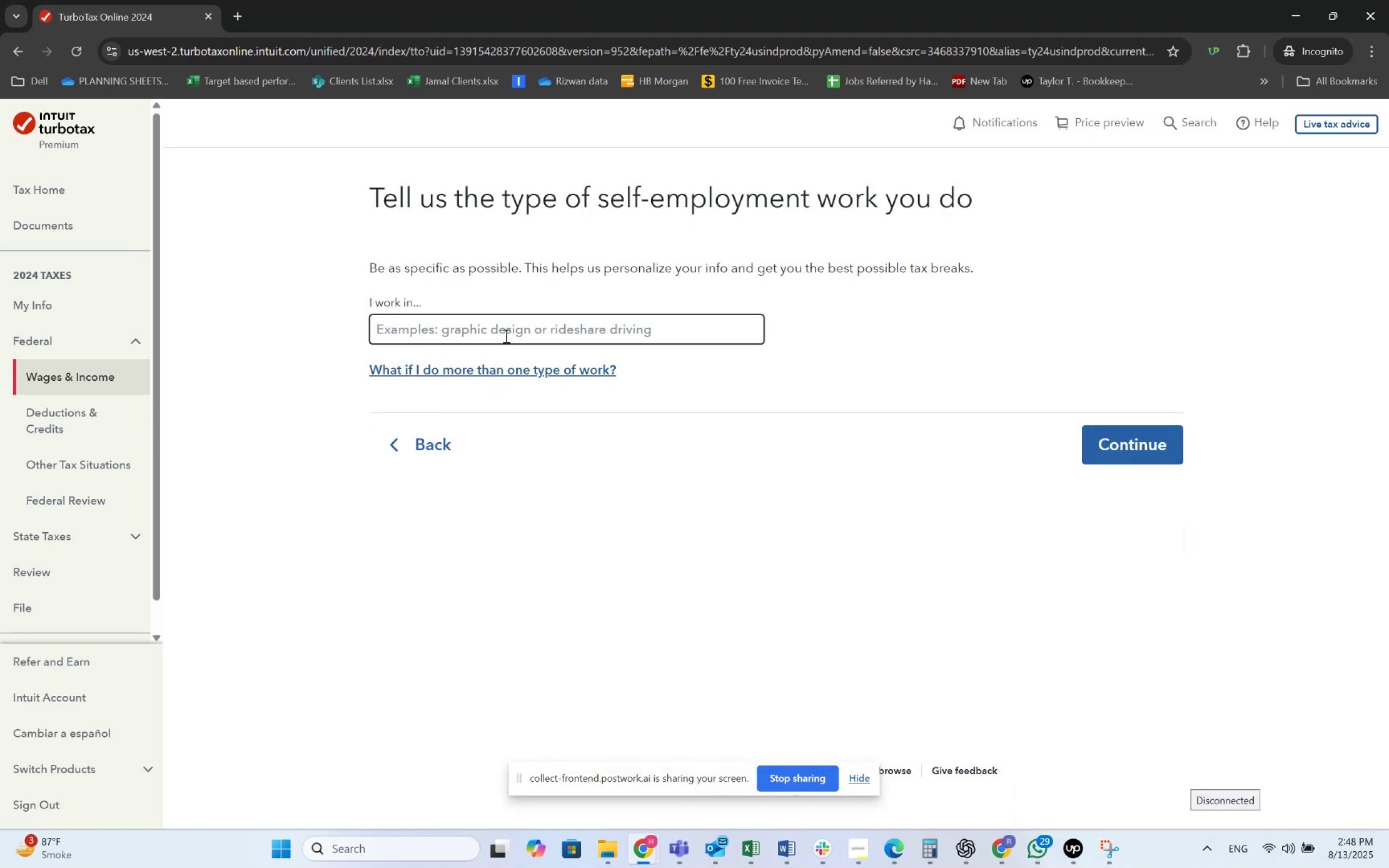 
type(Graphi)
key(Backspace)
key(Backspace)
key(Backspace)
key(Backspace)
key(Backspace)
key(Backspace)
type(Construction)
key(Tab)
 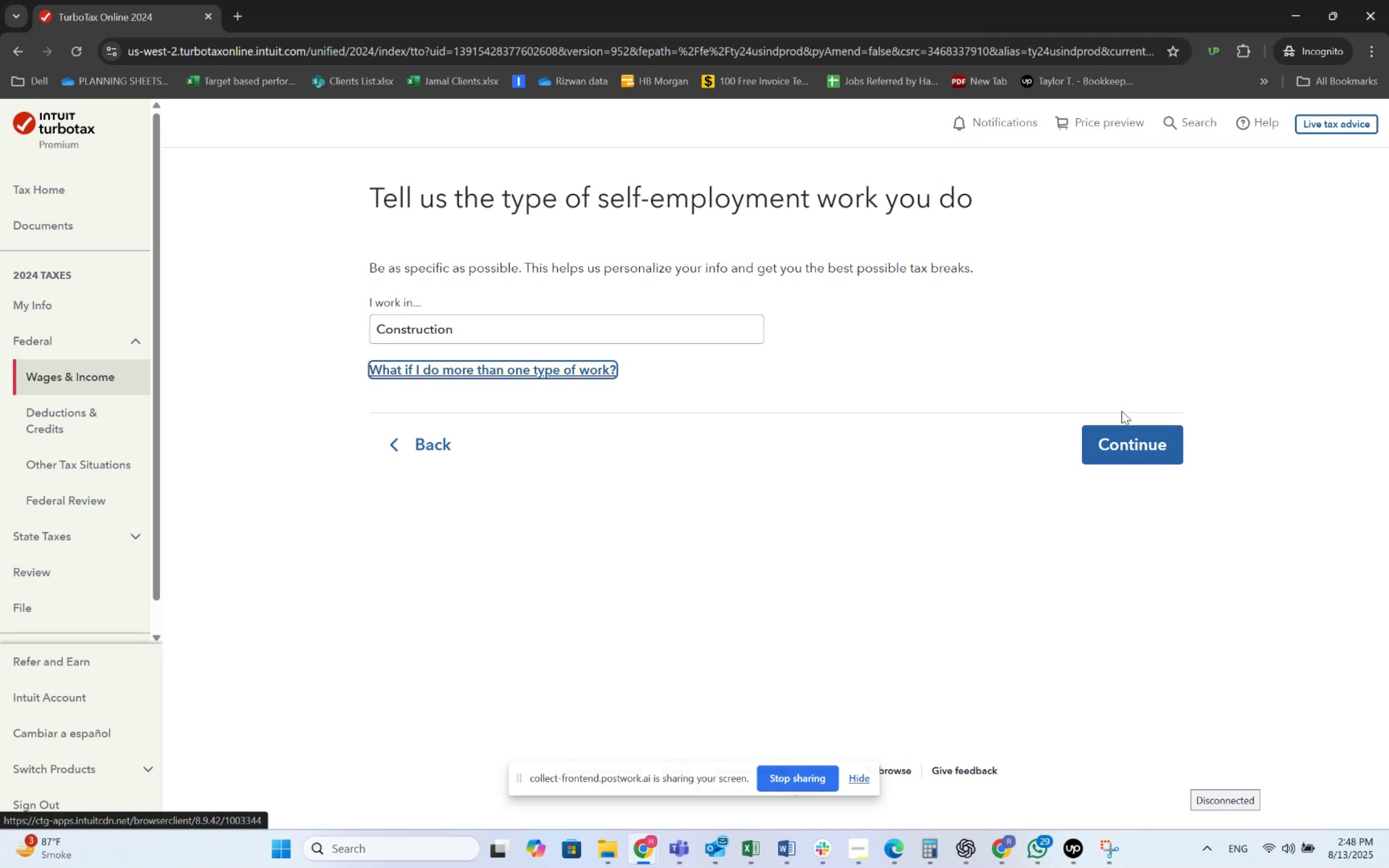 
left_click([1145, 429])
 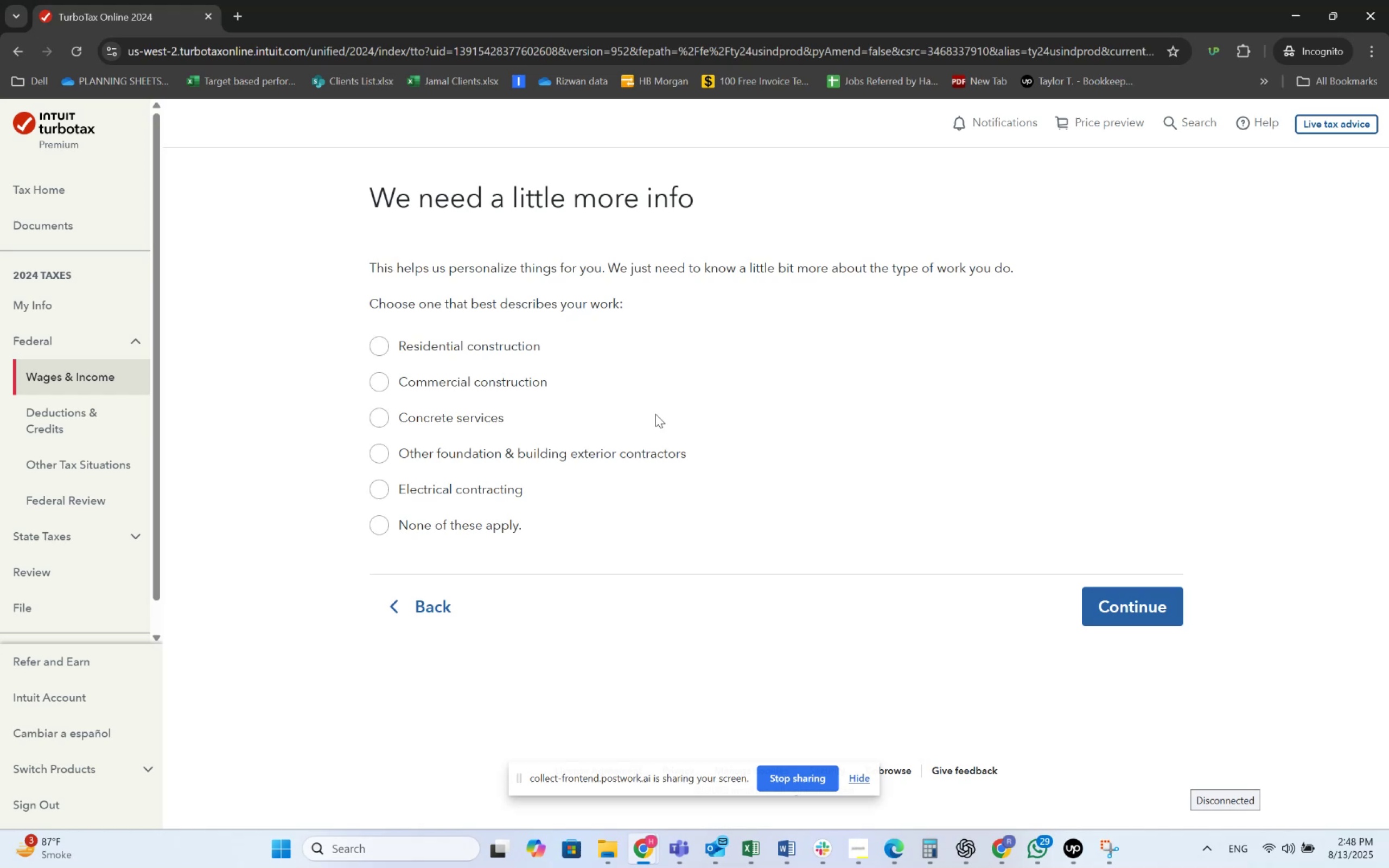 
key(Alt+Tab)
 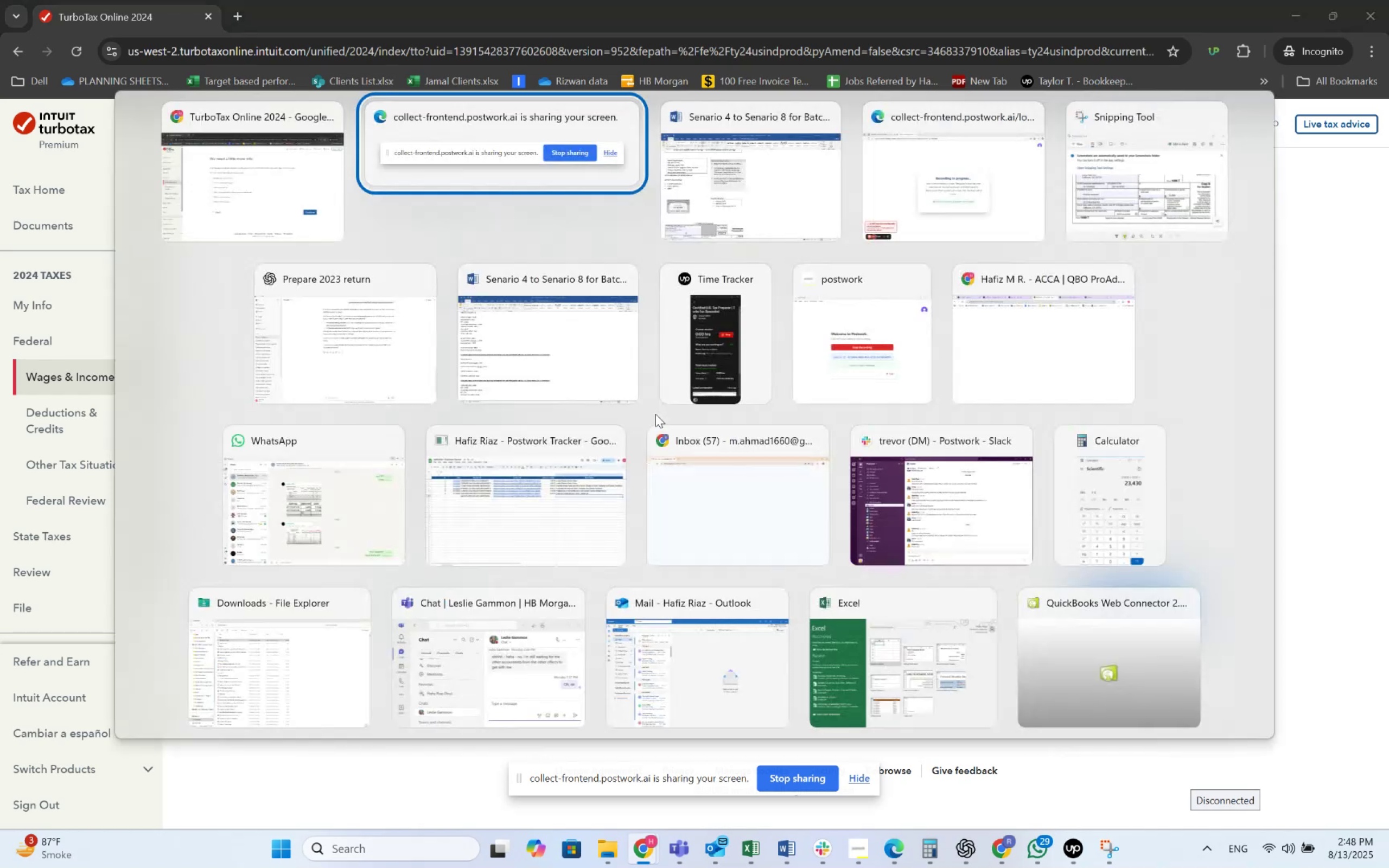 
key(Alt+Tab)
 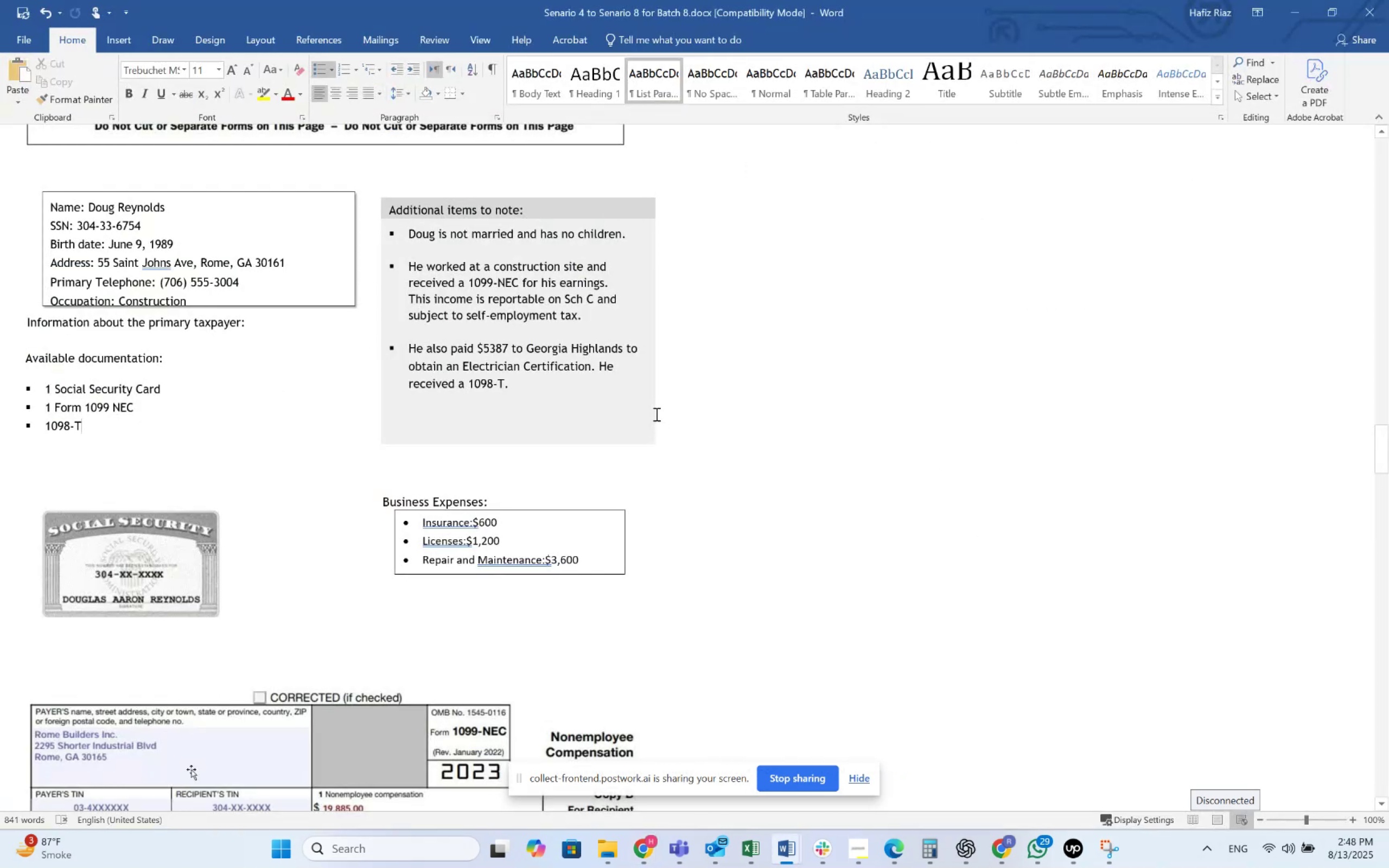 
key(Alt+Tab)
 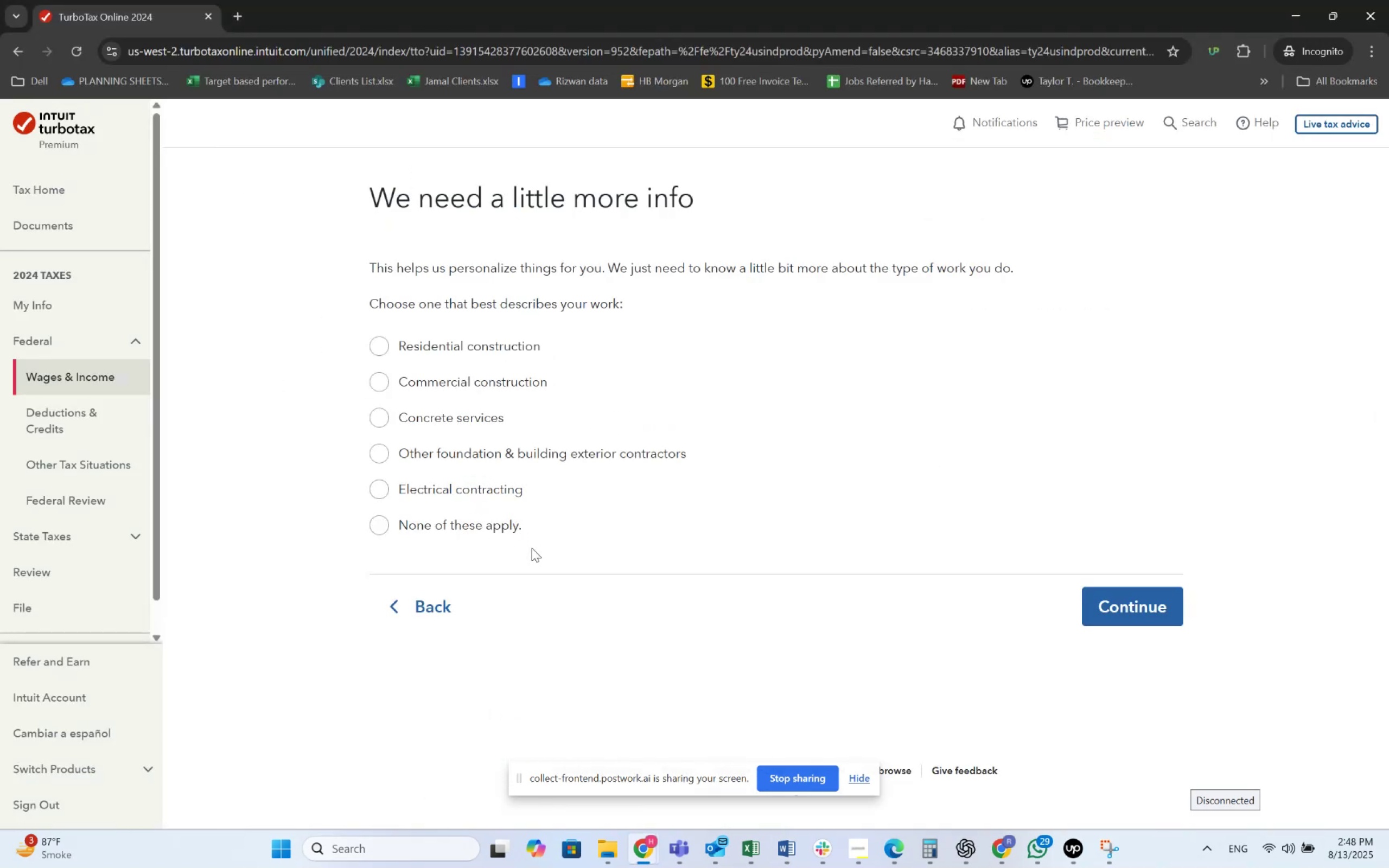 
wait(7.35)
 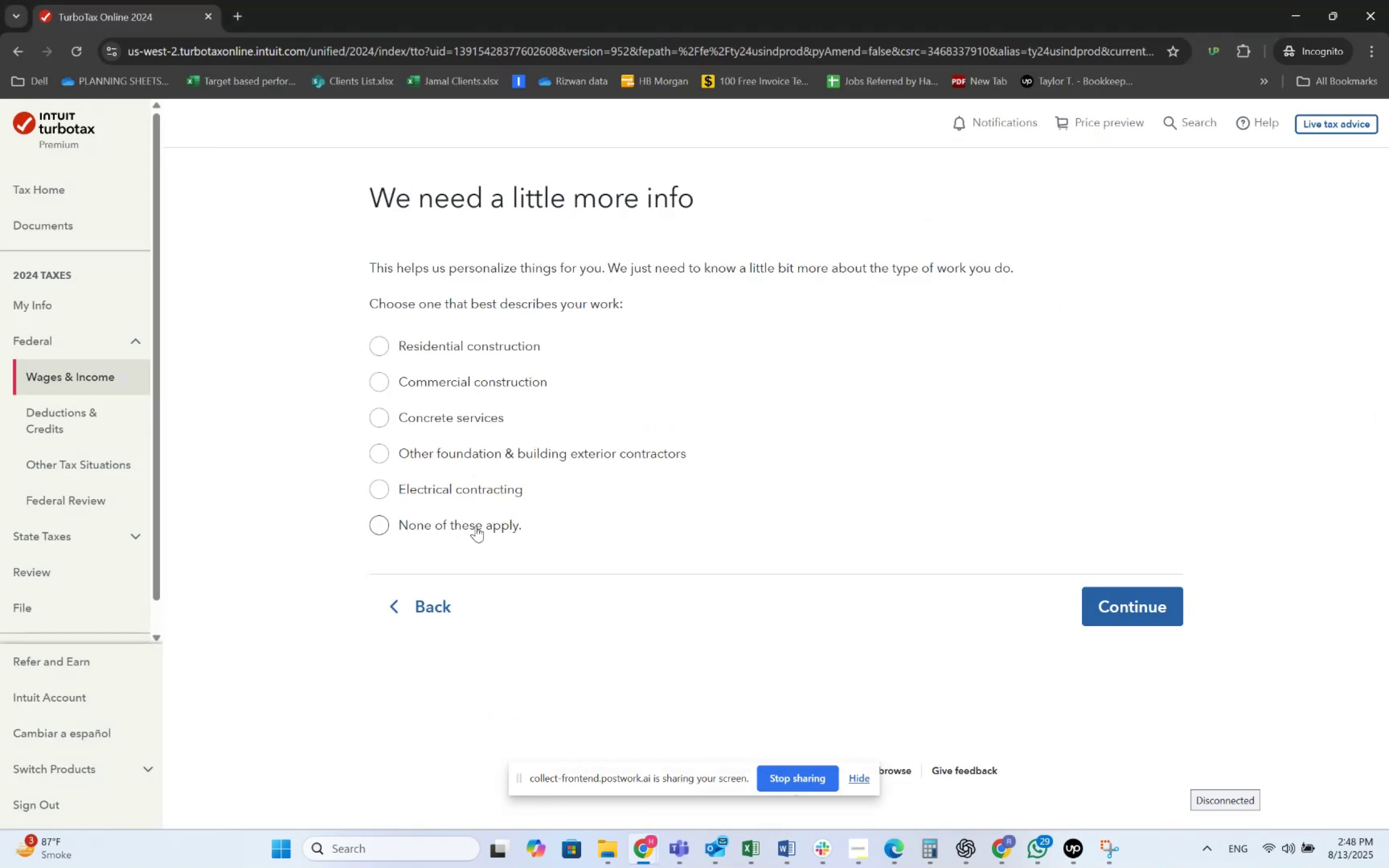 
key(Alt+Tab)
 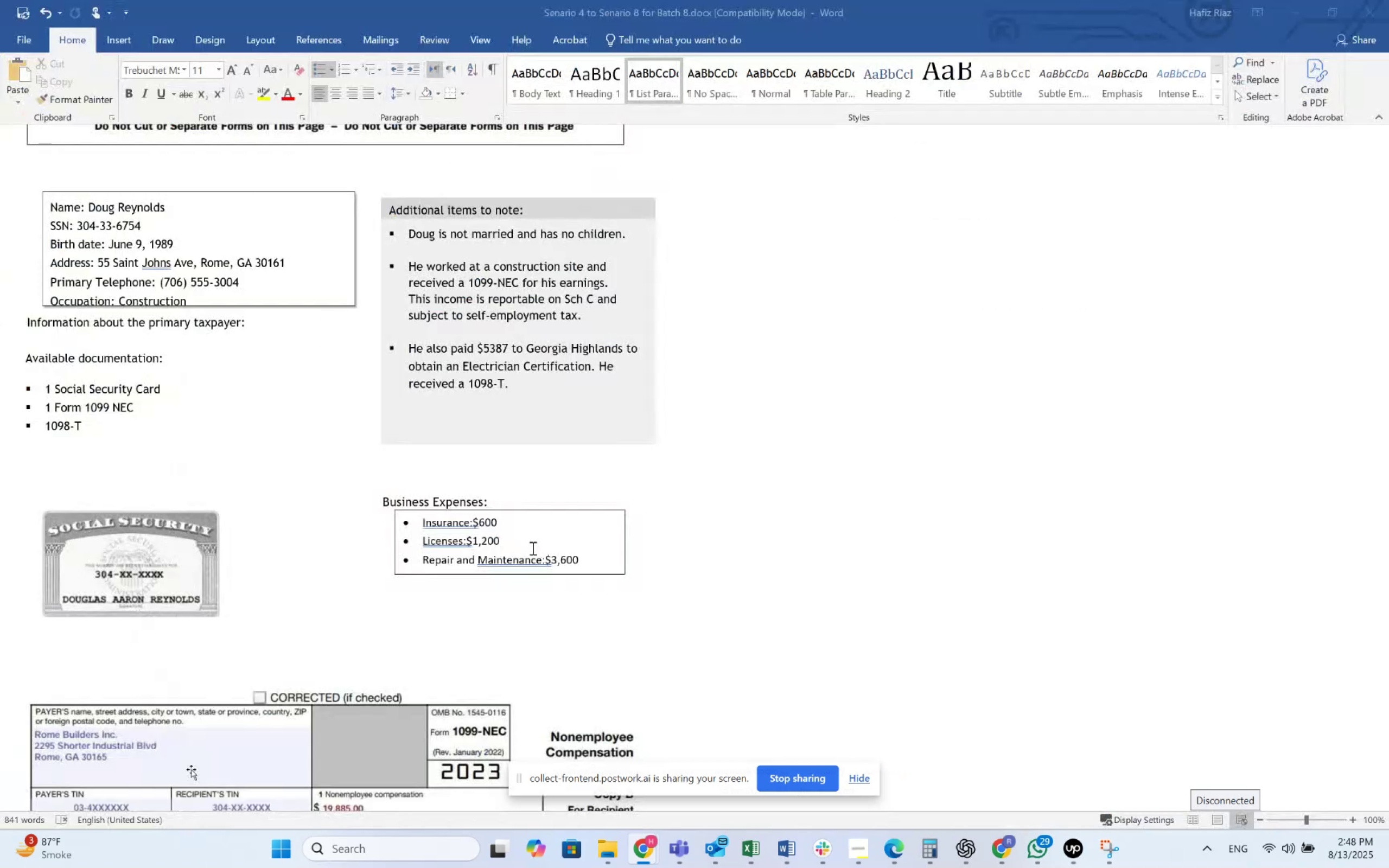 
scroll: coordinate [405, 521], scroll_direction: down, amount: 9.0
 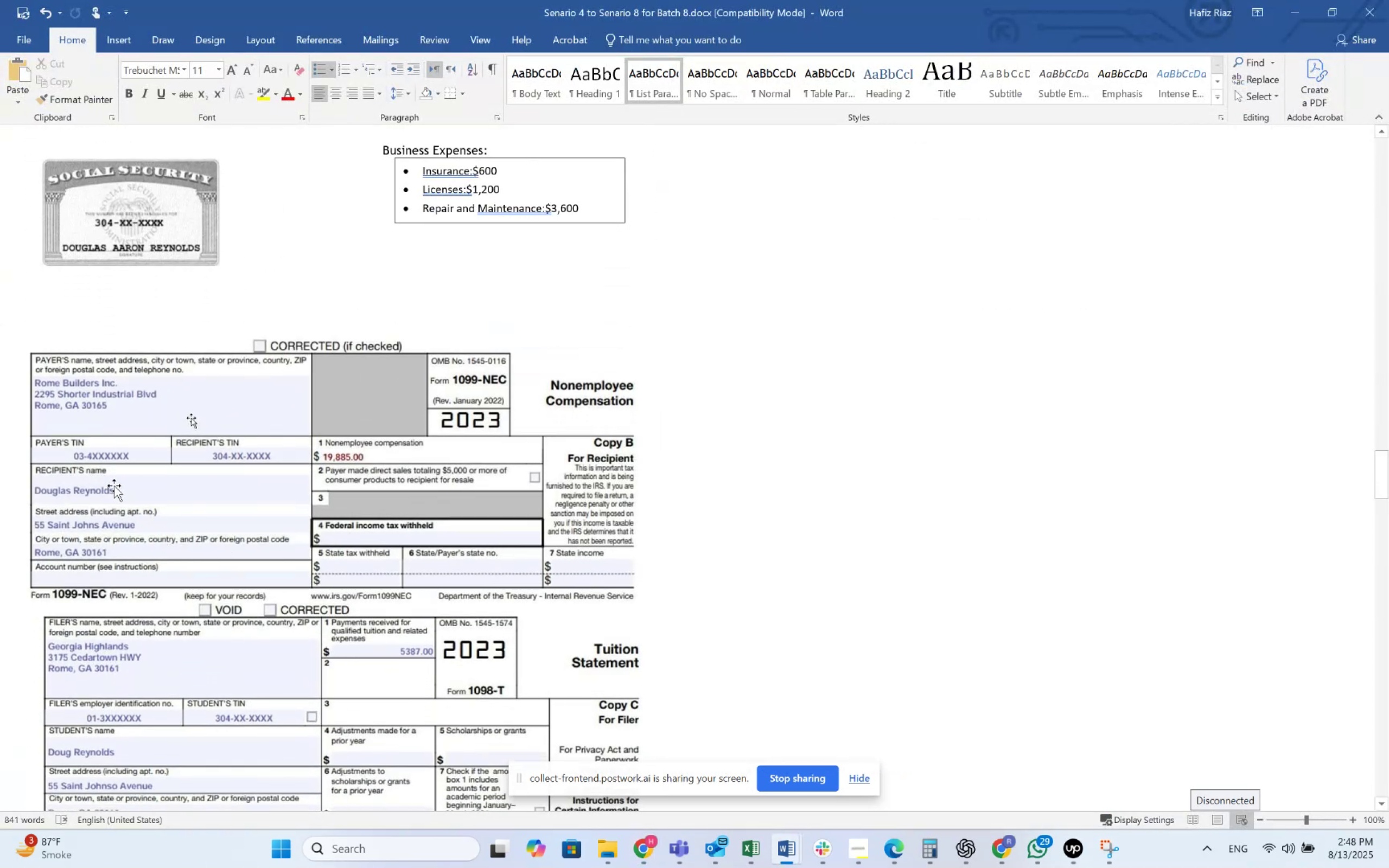 
key(Alt+AltLeft)
 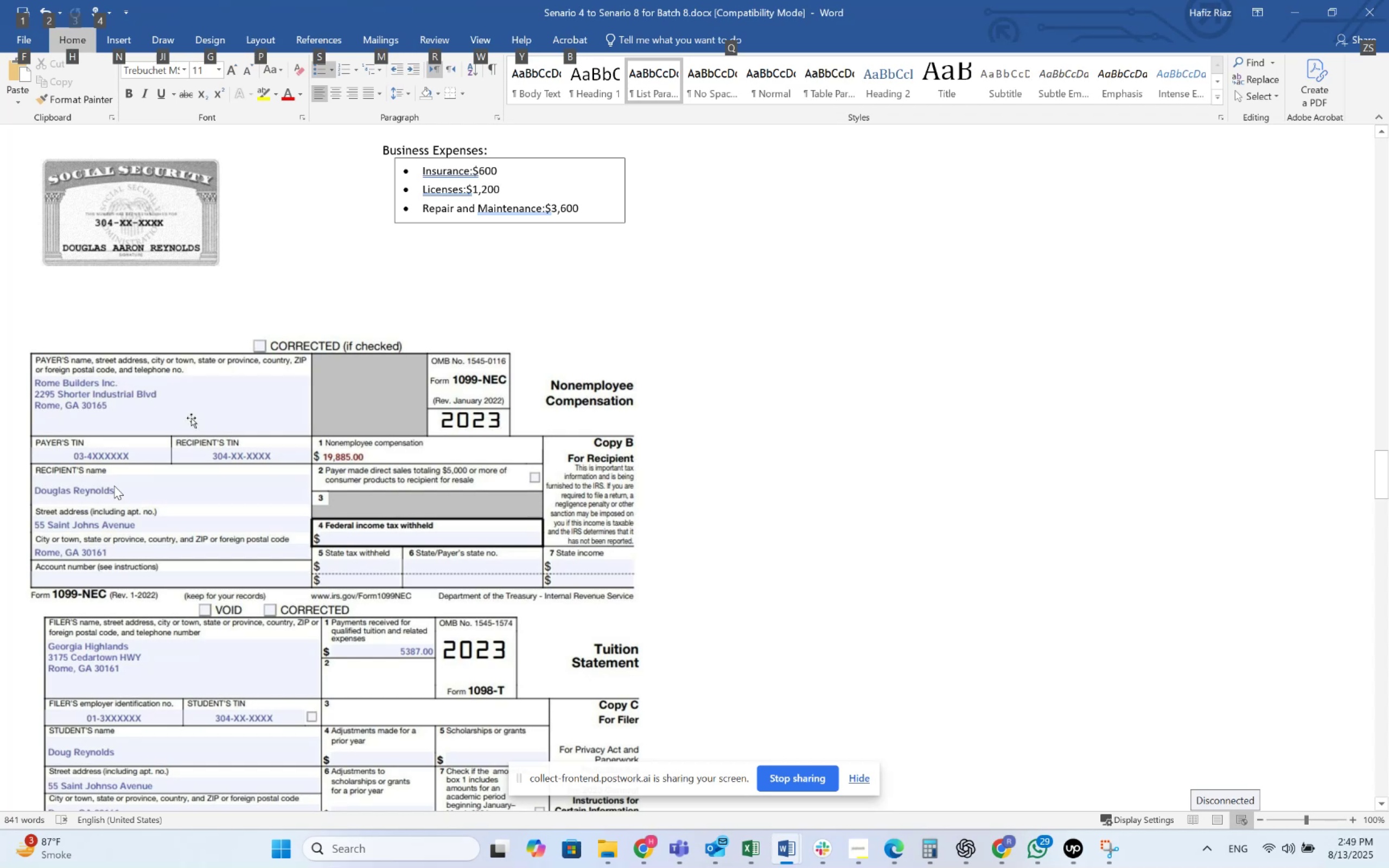 
wait(6.16)
 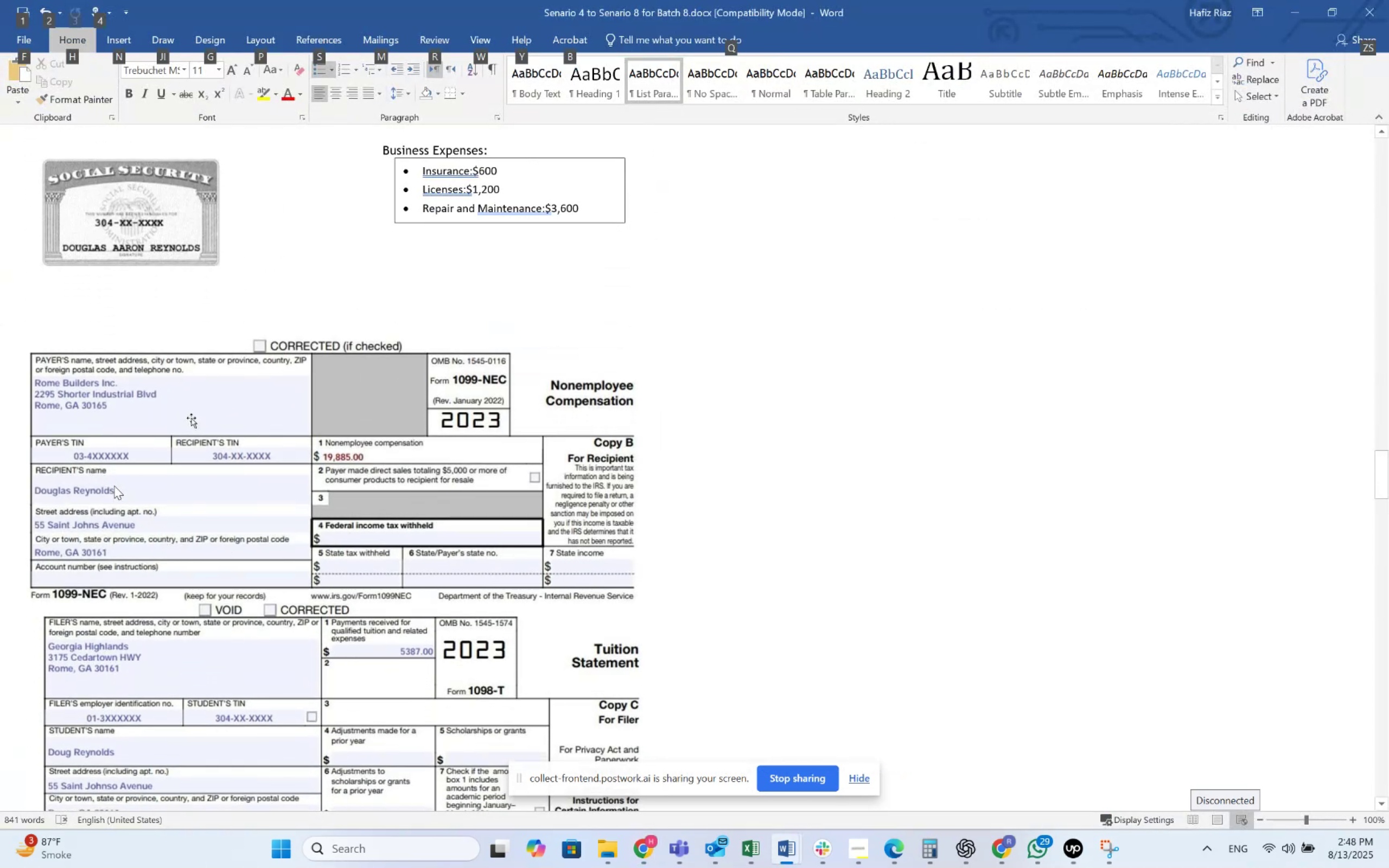 
scroll: coordinate [130, 473], scroll_direction: up, amount: 6.0
 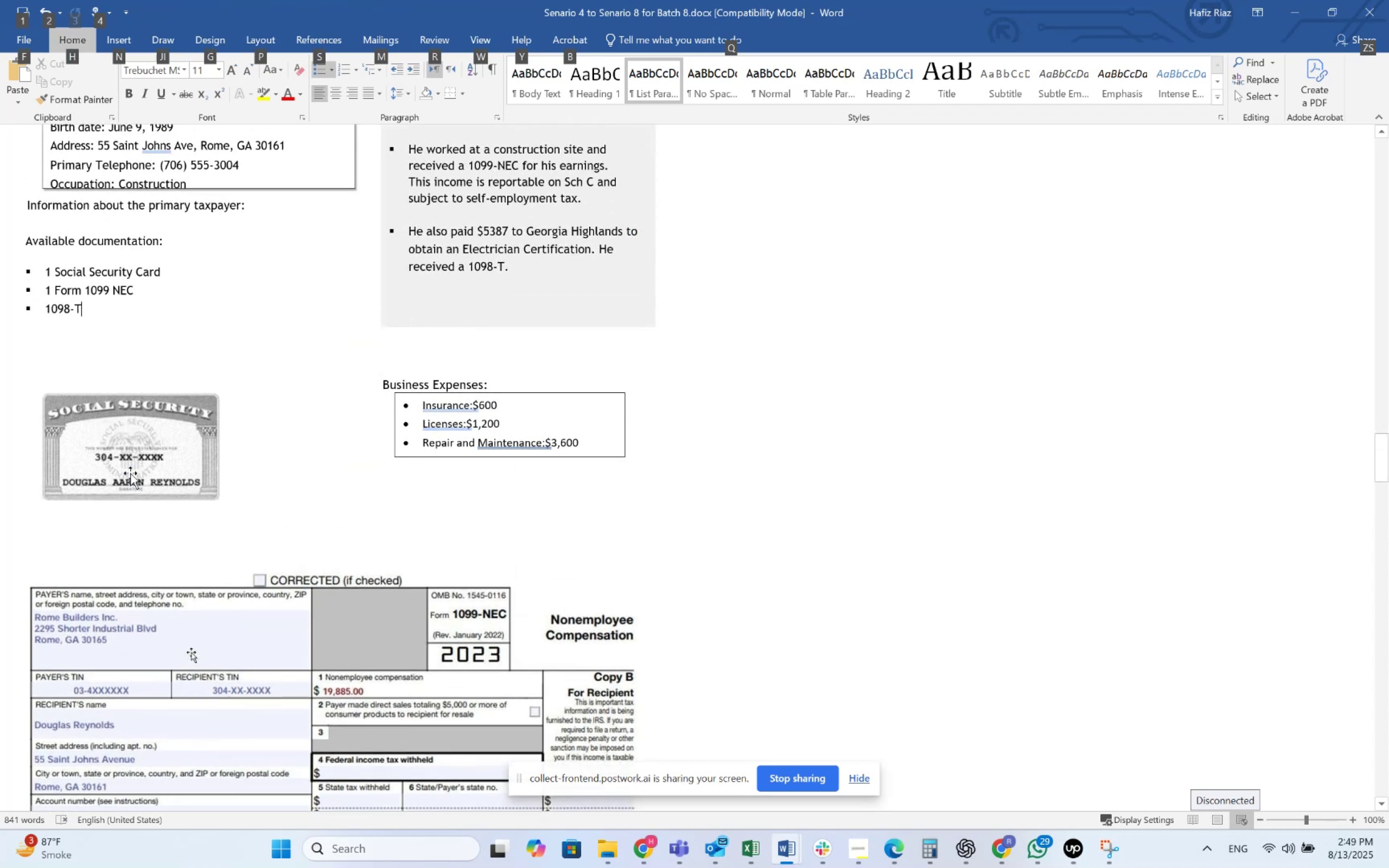 
wait(5.46)
 